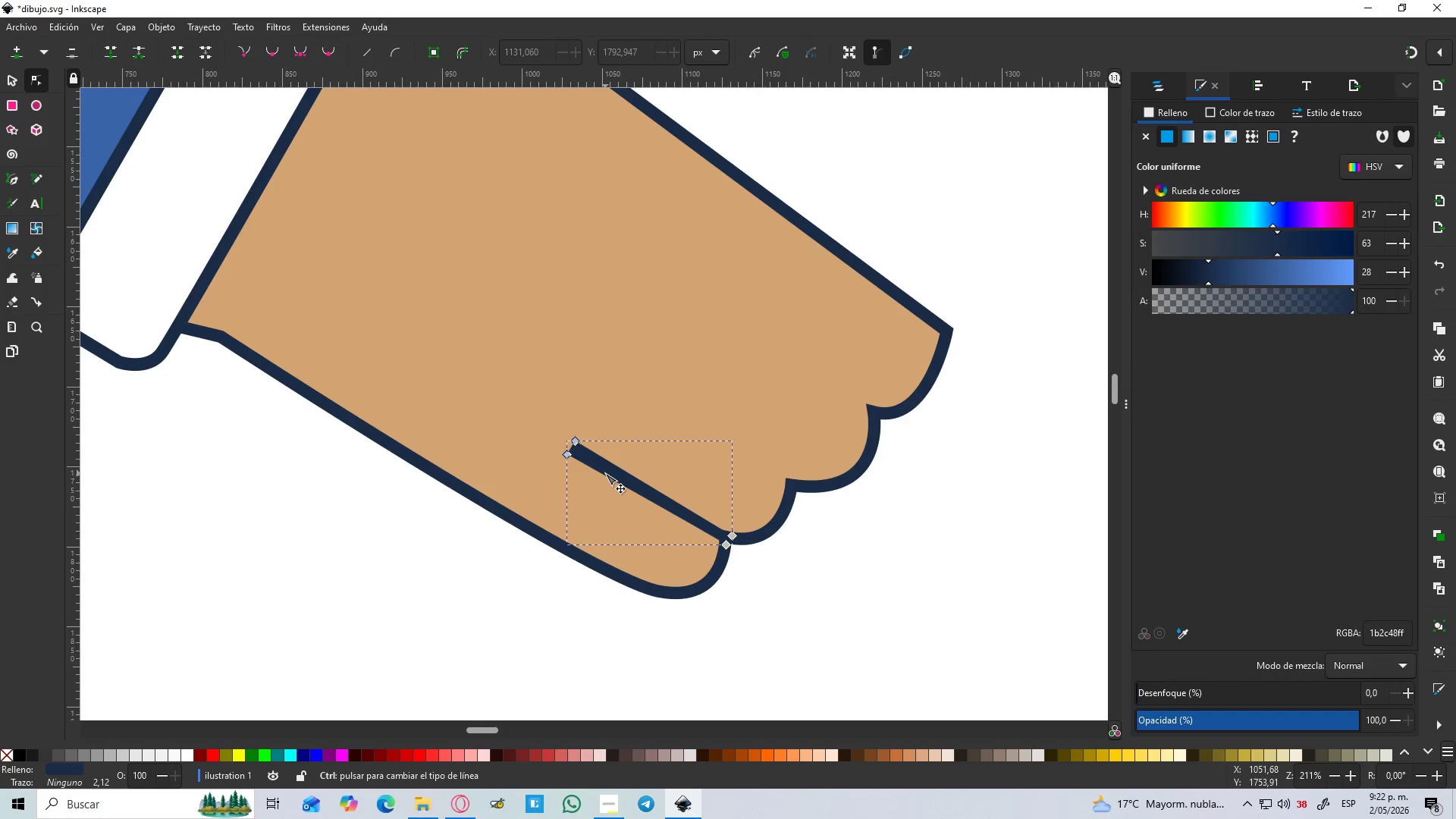 
left_click_drag(start_coordinate=[606, 473], to_coordinate=[686, 444])
 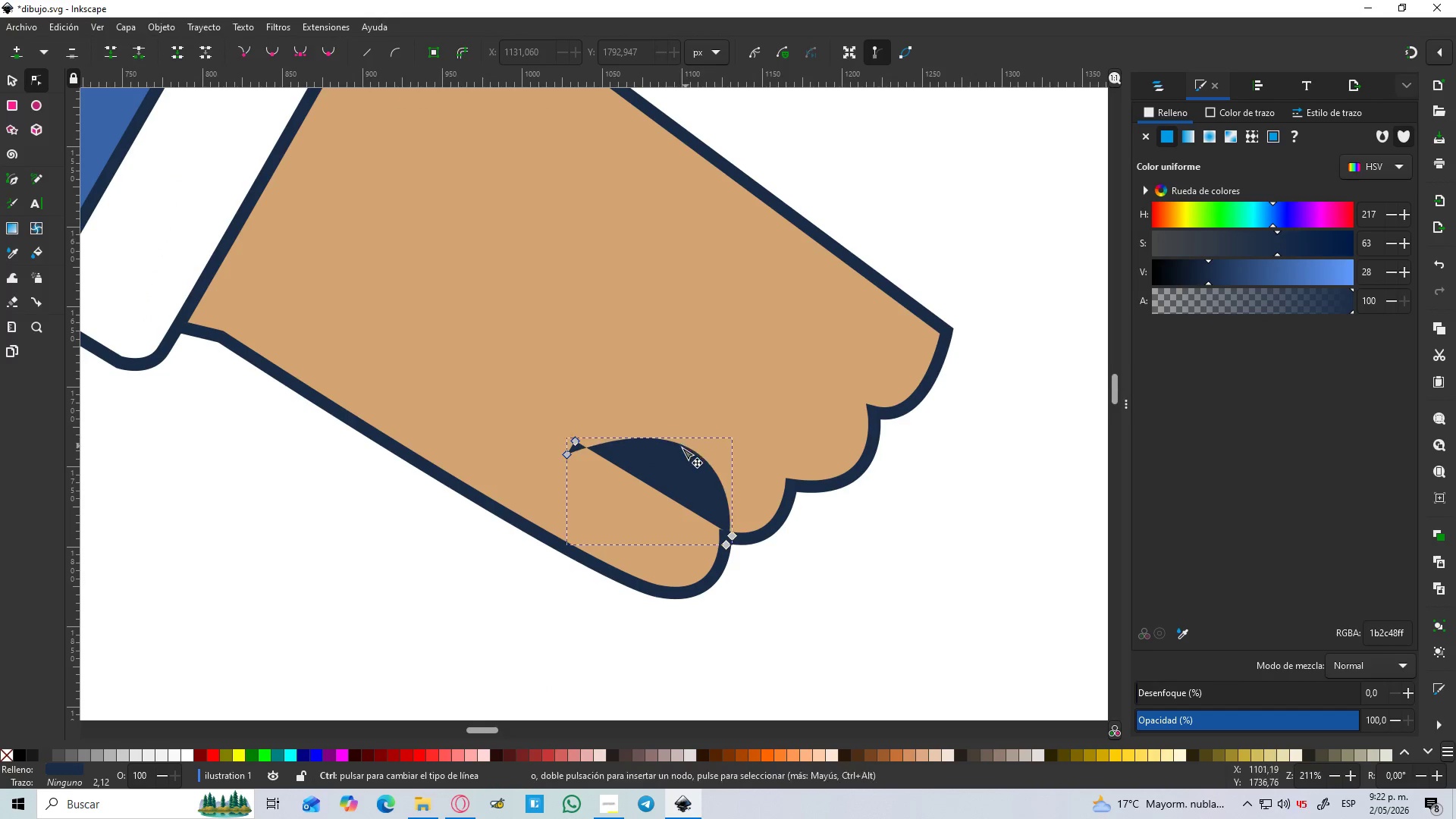 
key(Control+Z)
 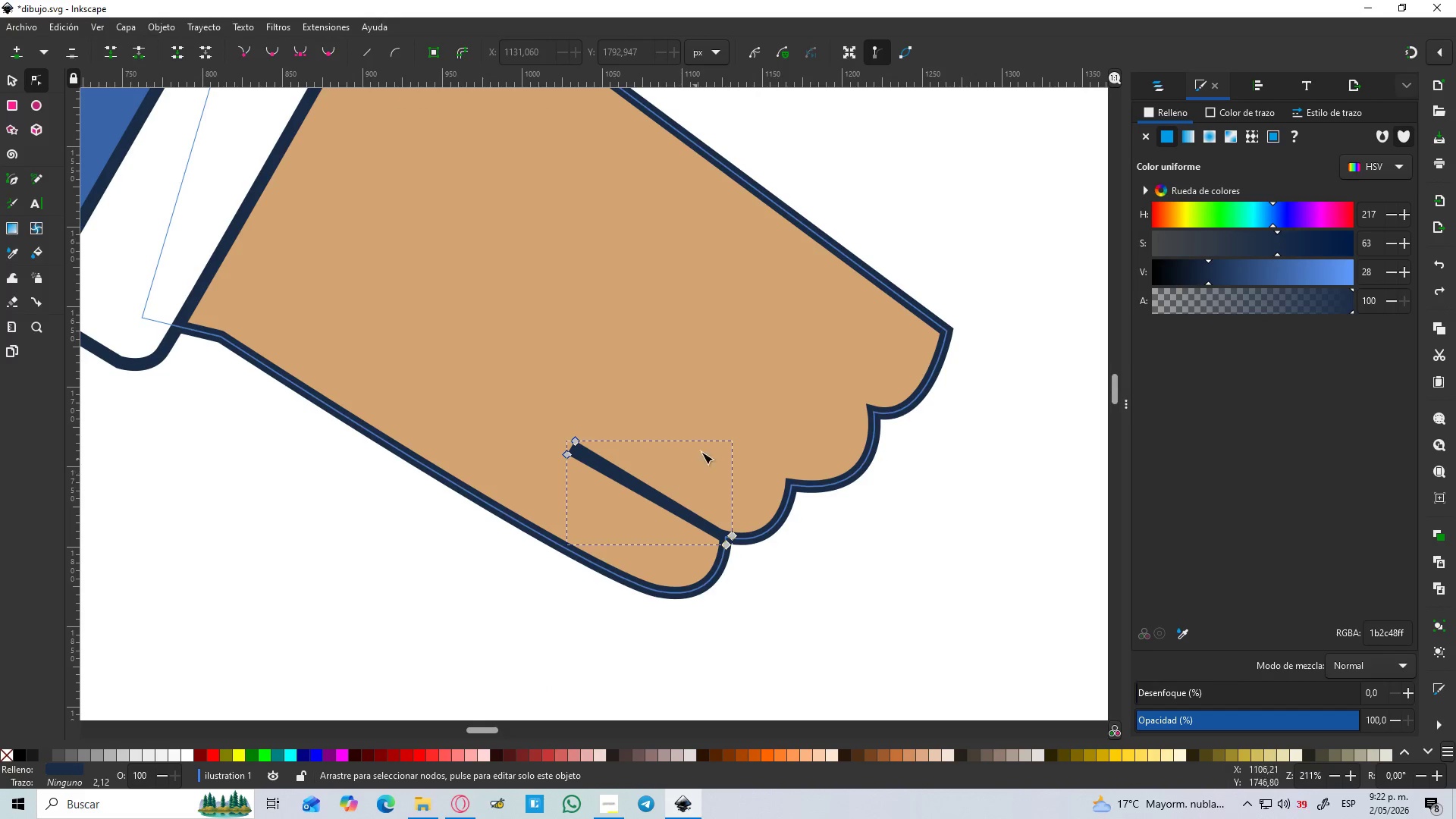 
key(Control+X)
 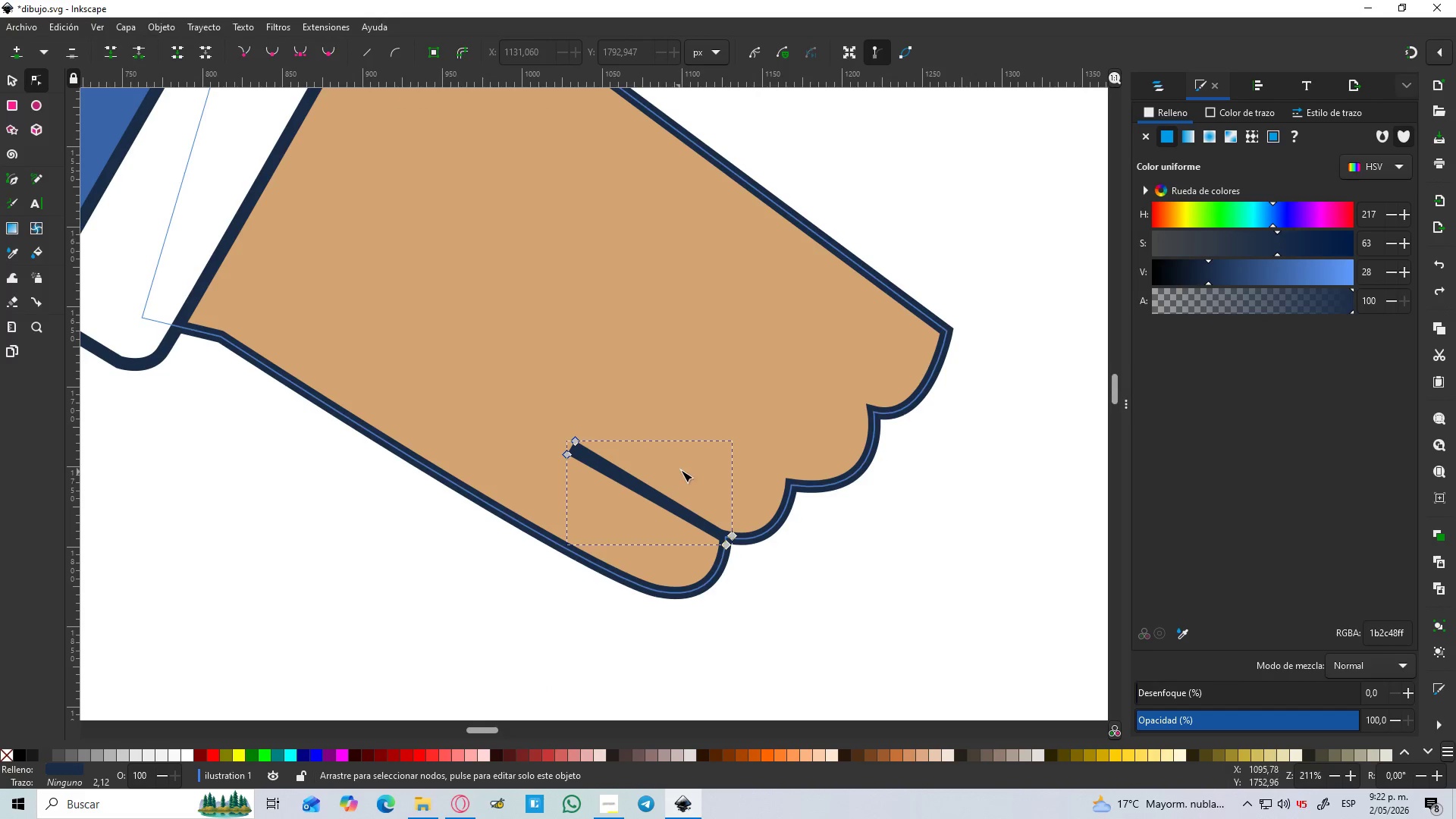 
key(Control+V)
 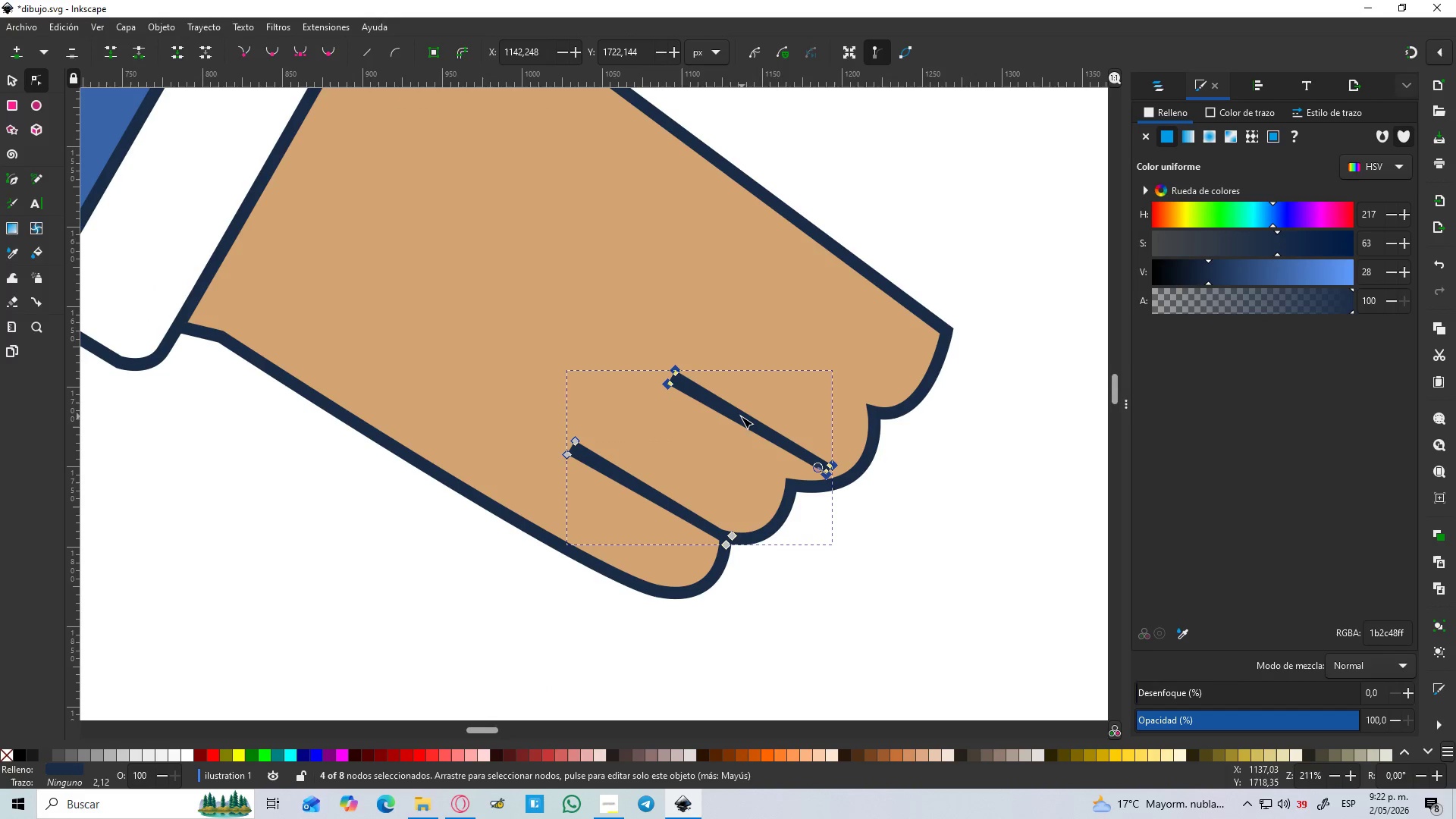 
left_click_drag(start_coordinate=[741, 416], to_coordinate=[711, 422])
 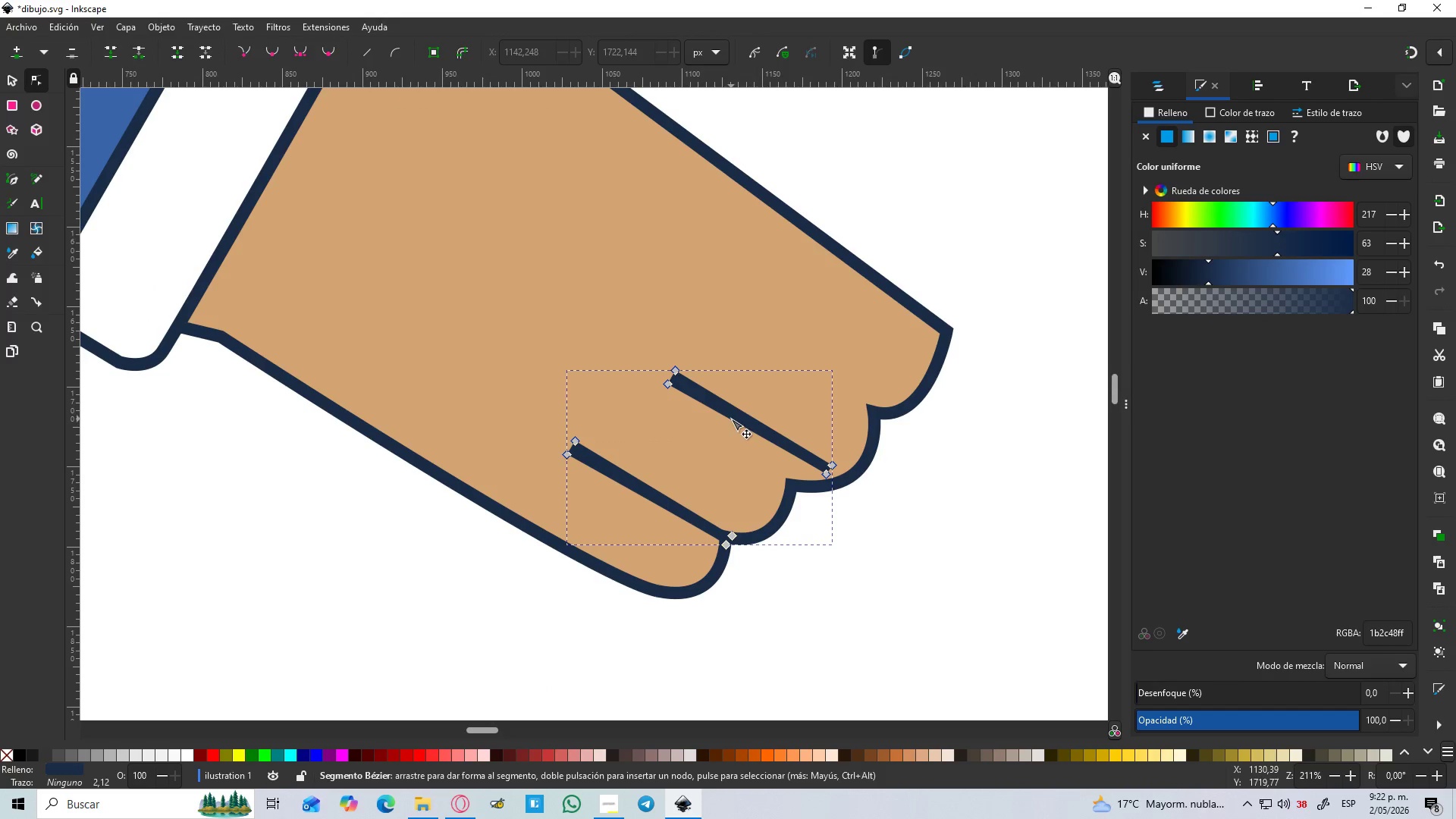 
key(S)
 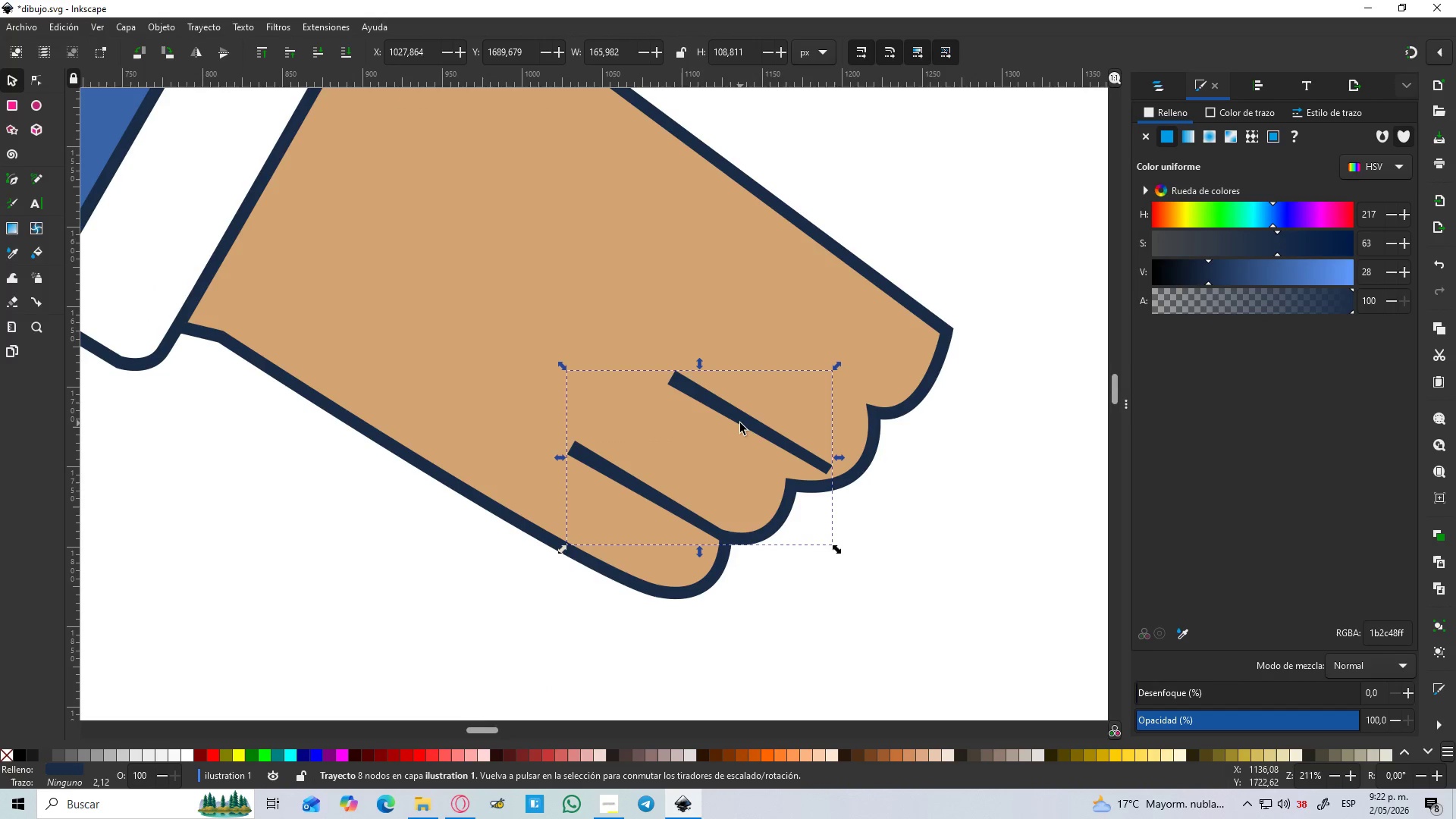 
left_click_drag(start_coordinate=[740, 423], to_coordinate=[711, 422])
 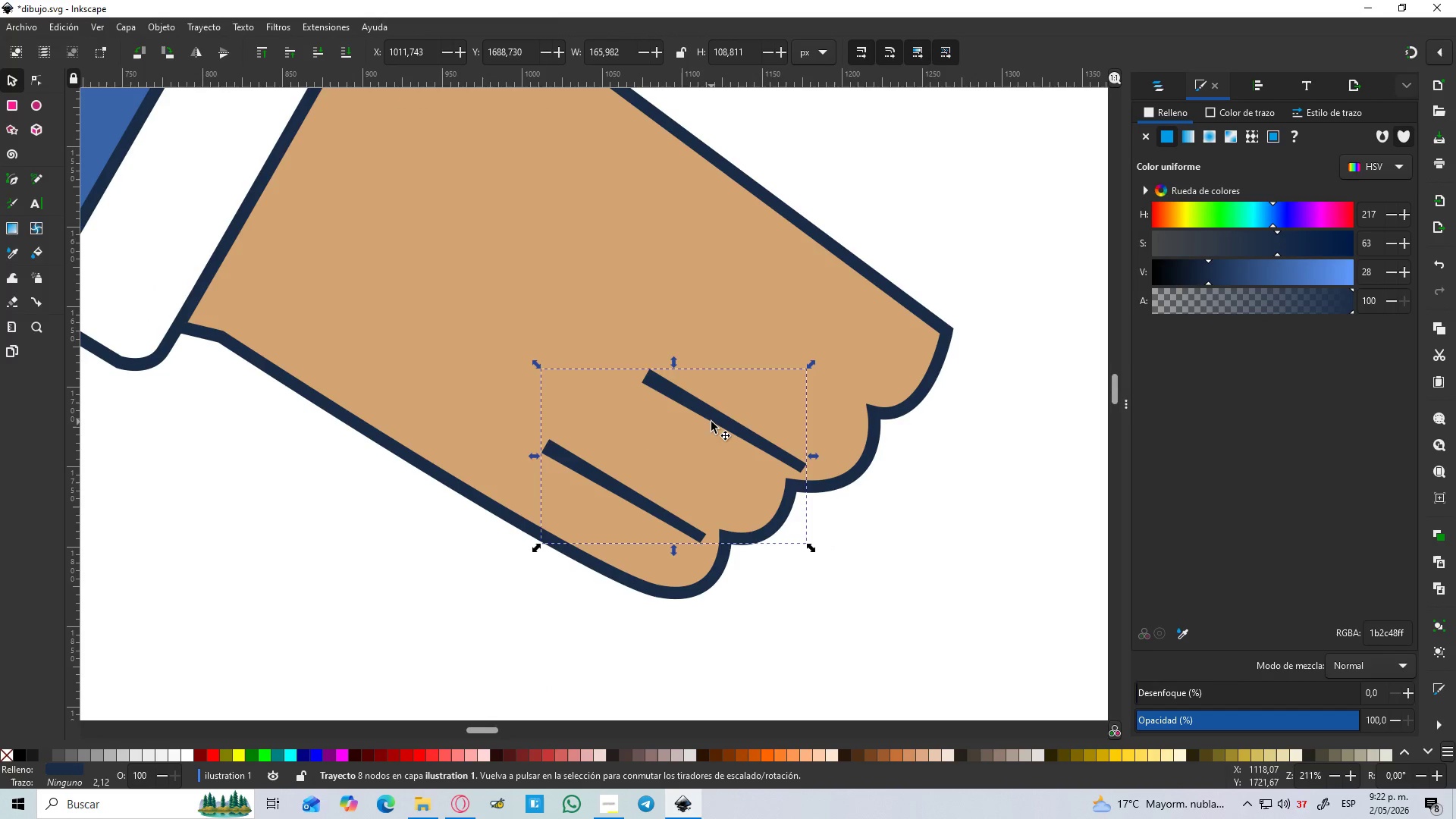 
key(Control+Z)
 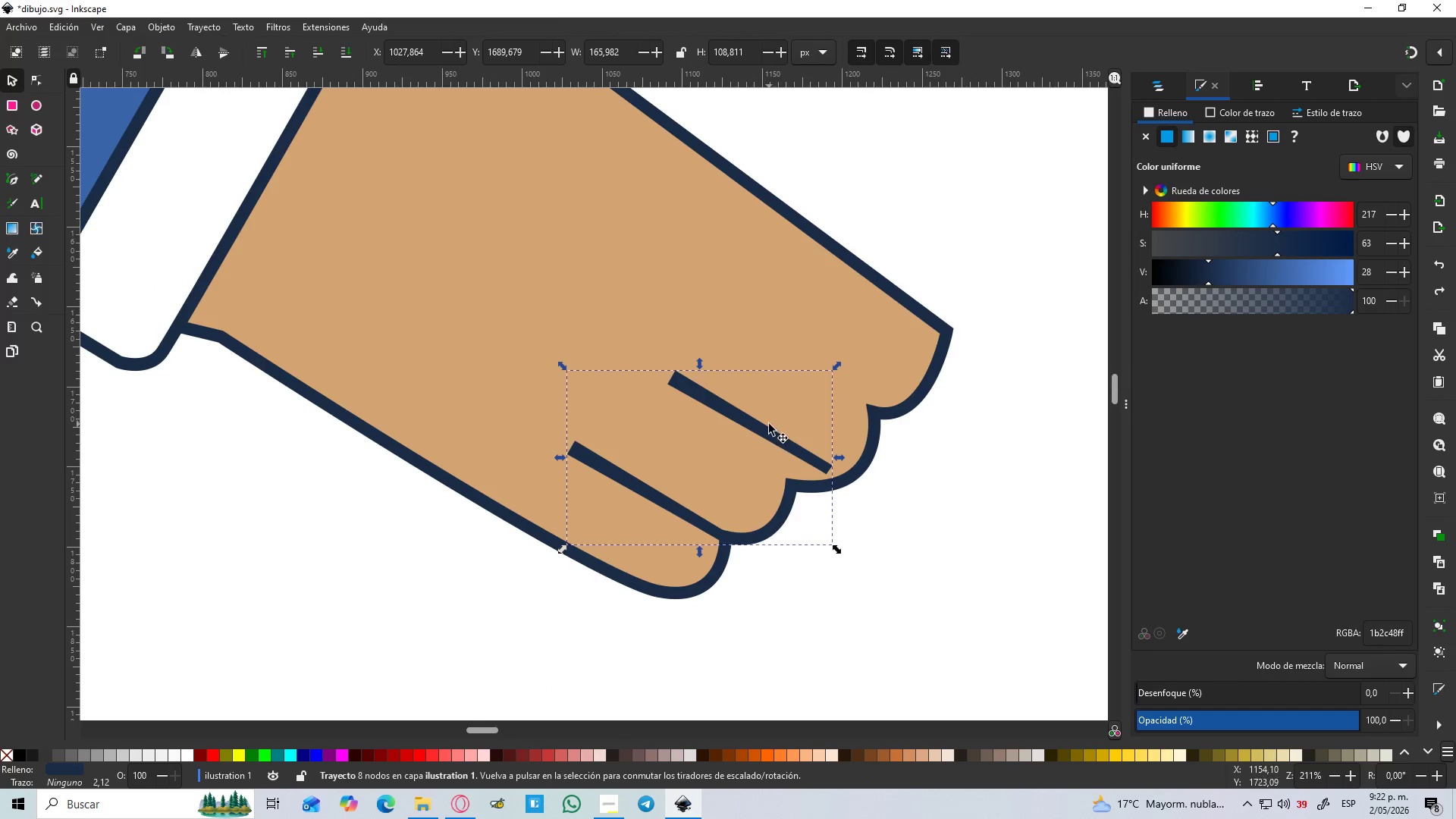 
left_click([767, 424])
 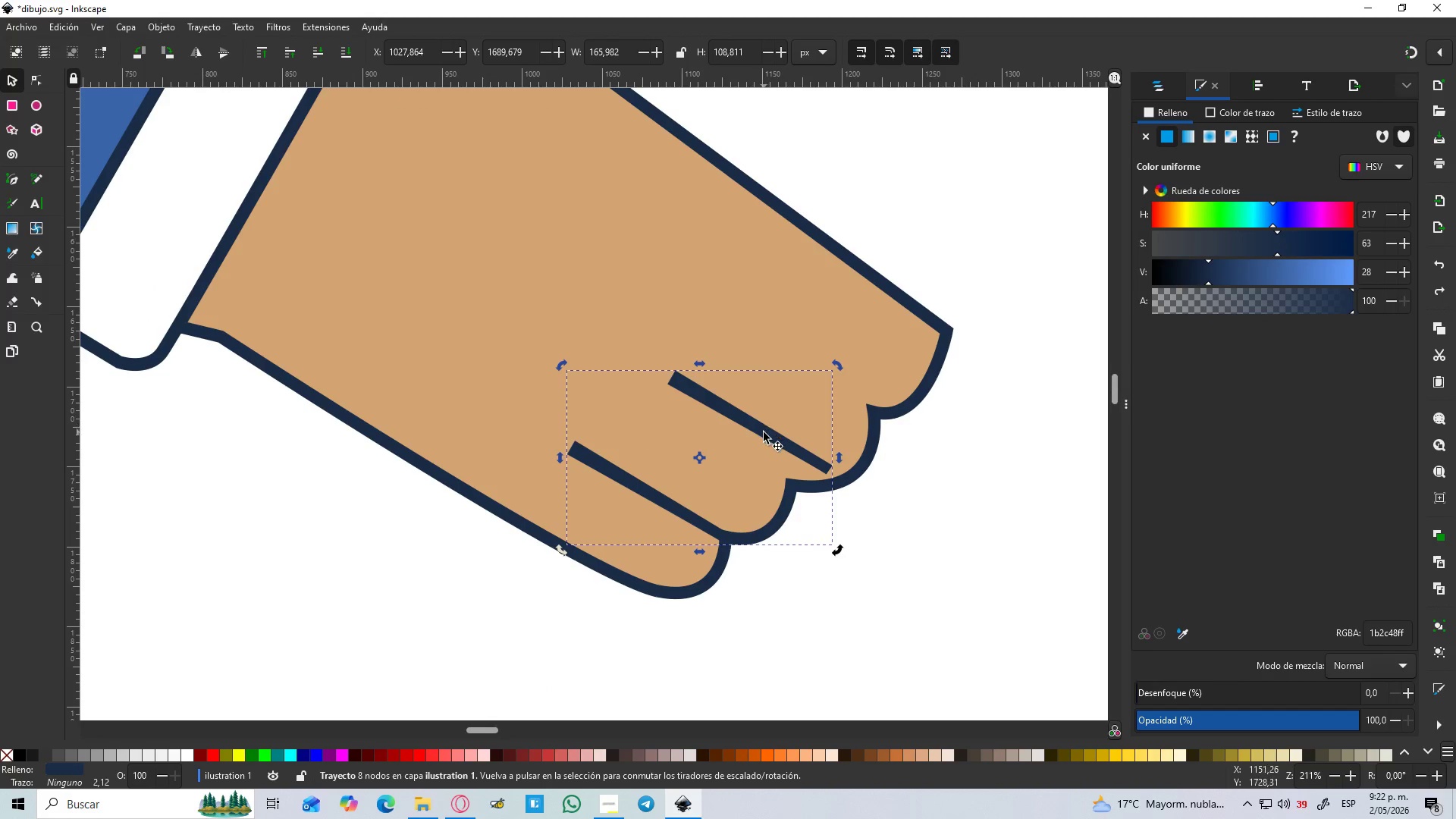 
left_click([764, 432])
 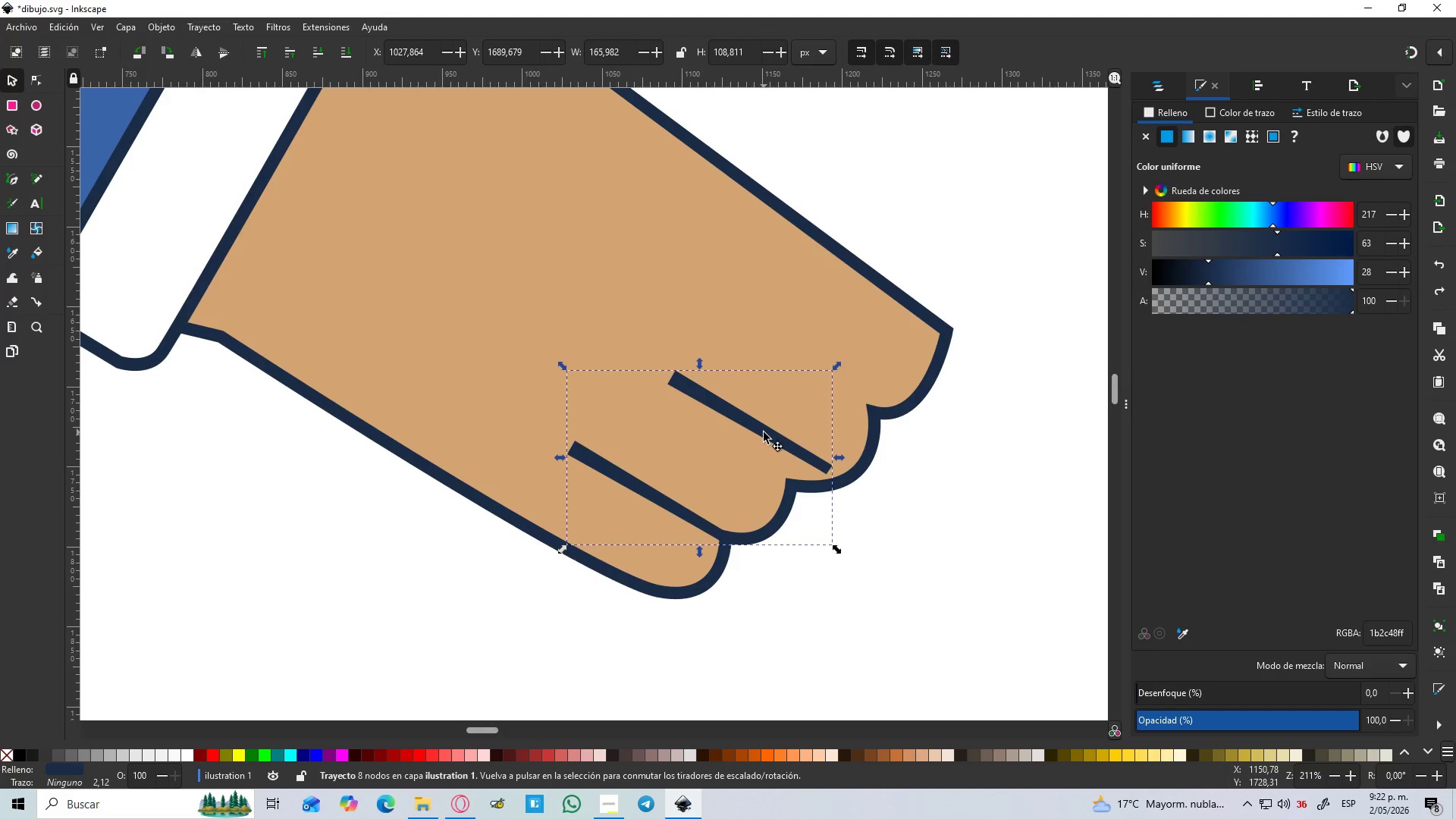 
double_click([764, 432])
 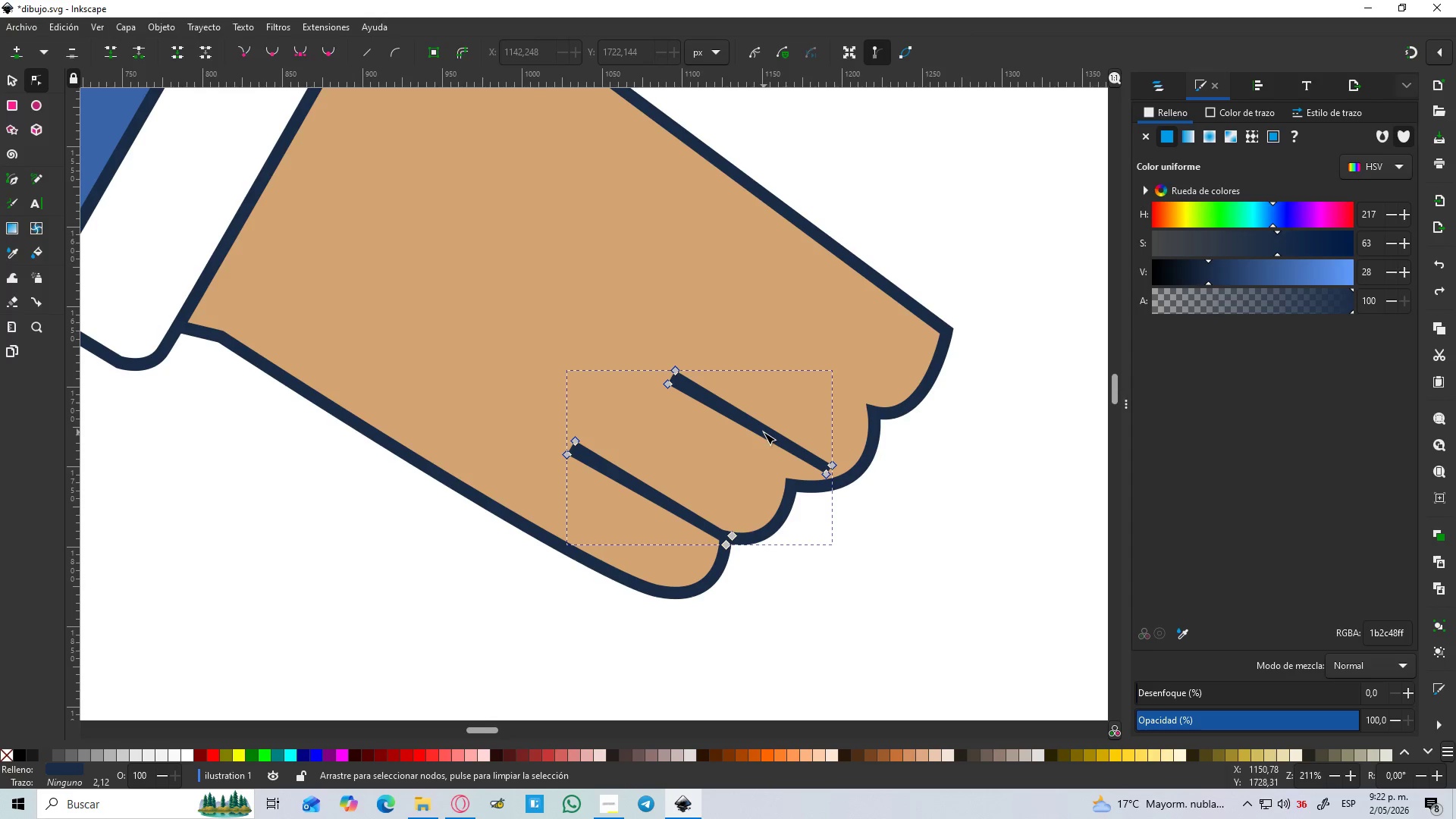 
left_click([764, 432])
 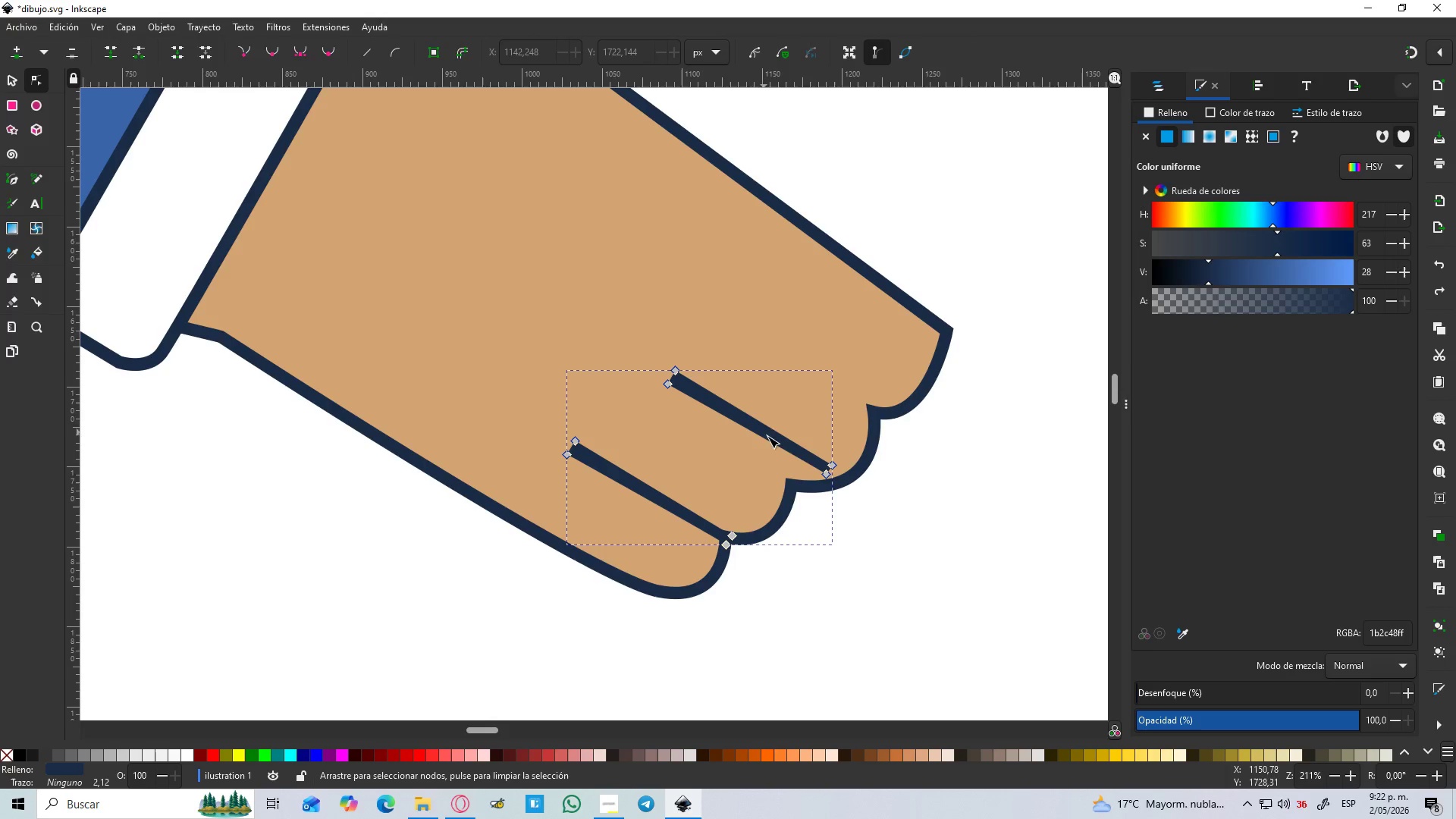 
left_click([1003, 549])
 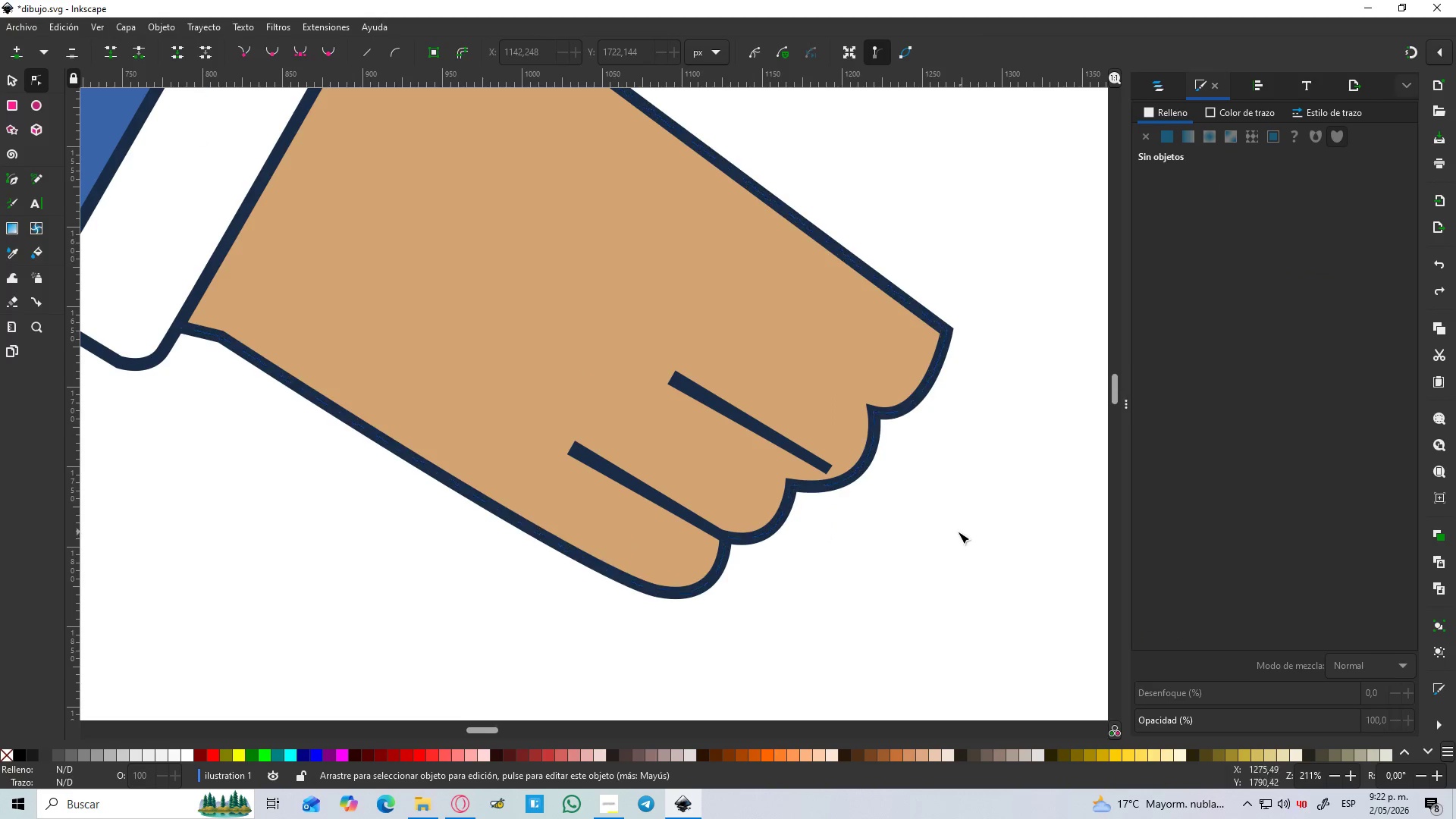 
hold_key(key=ControlLeft, duration=0.52)
 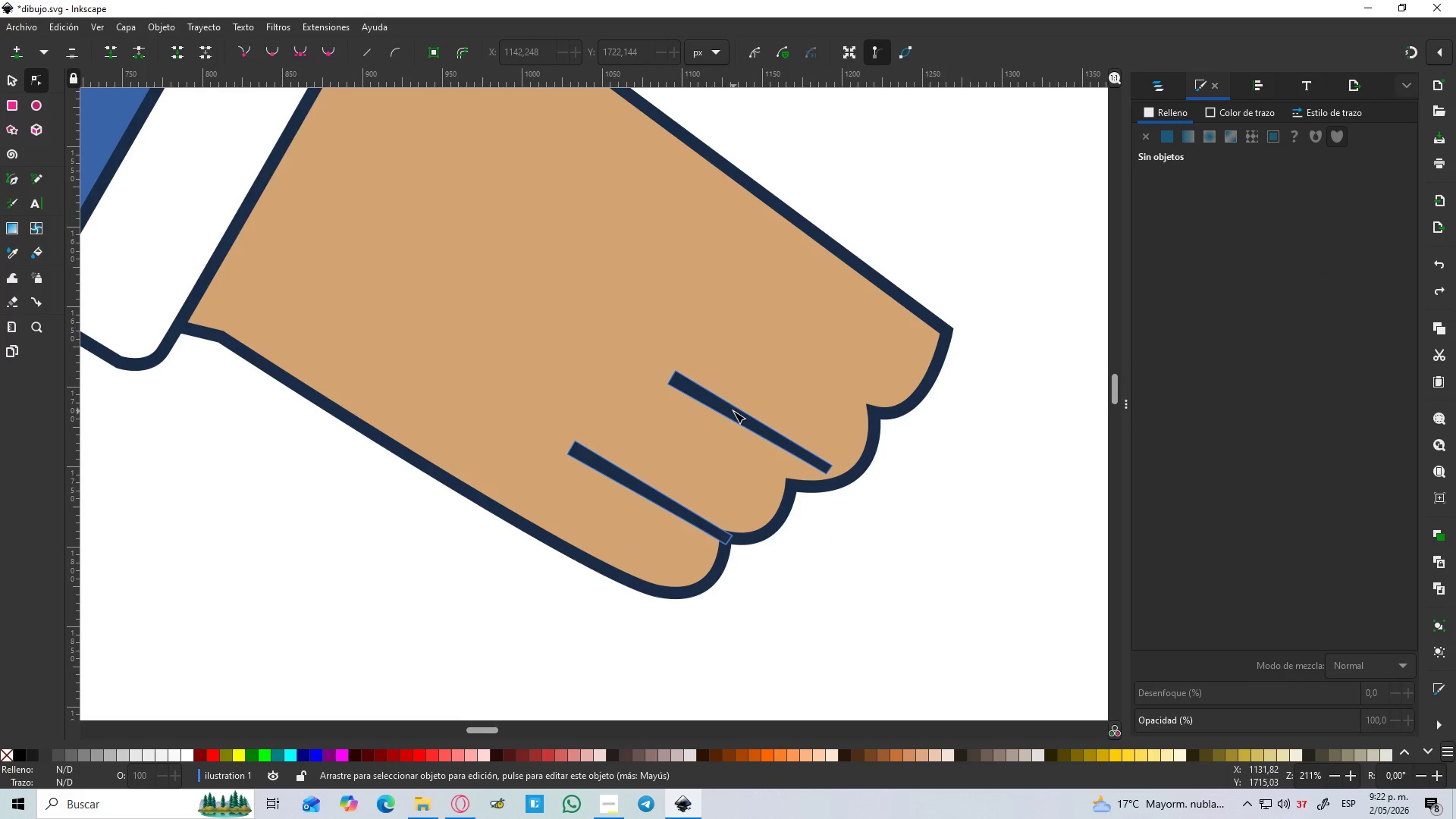 
left_click([733, 411])
 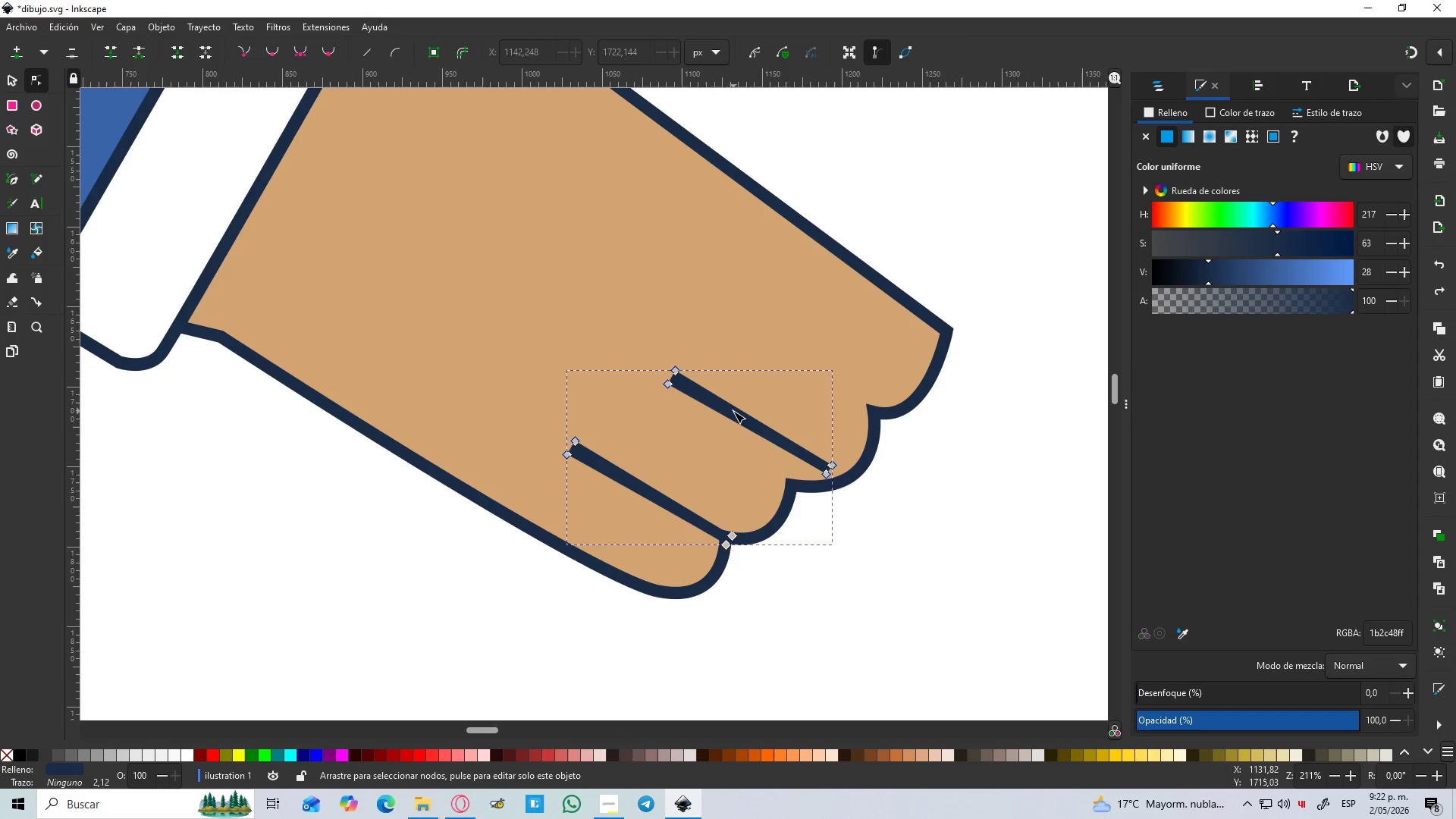 
key(Control+Z)
 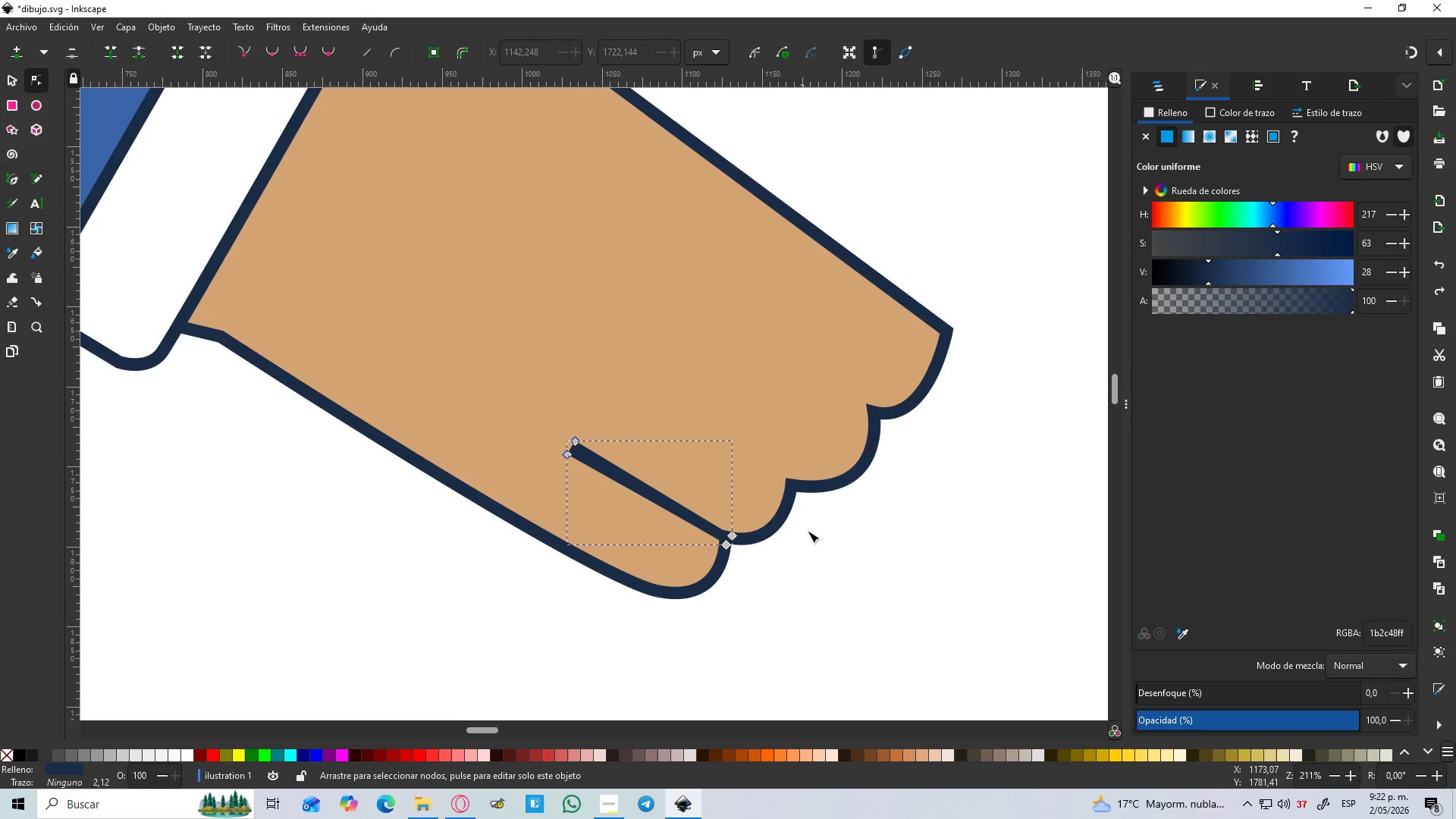 
left_click([811, 539])
 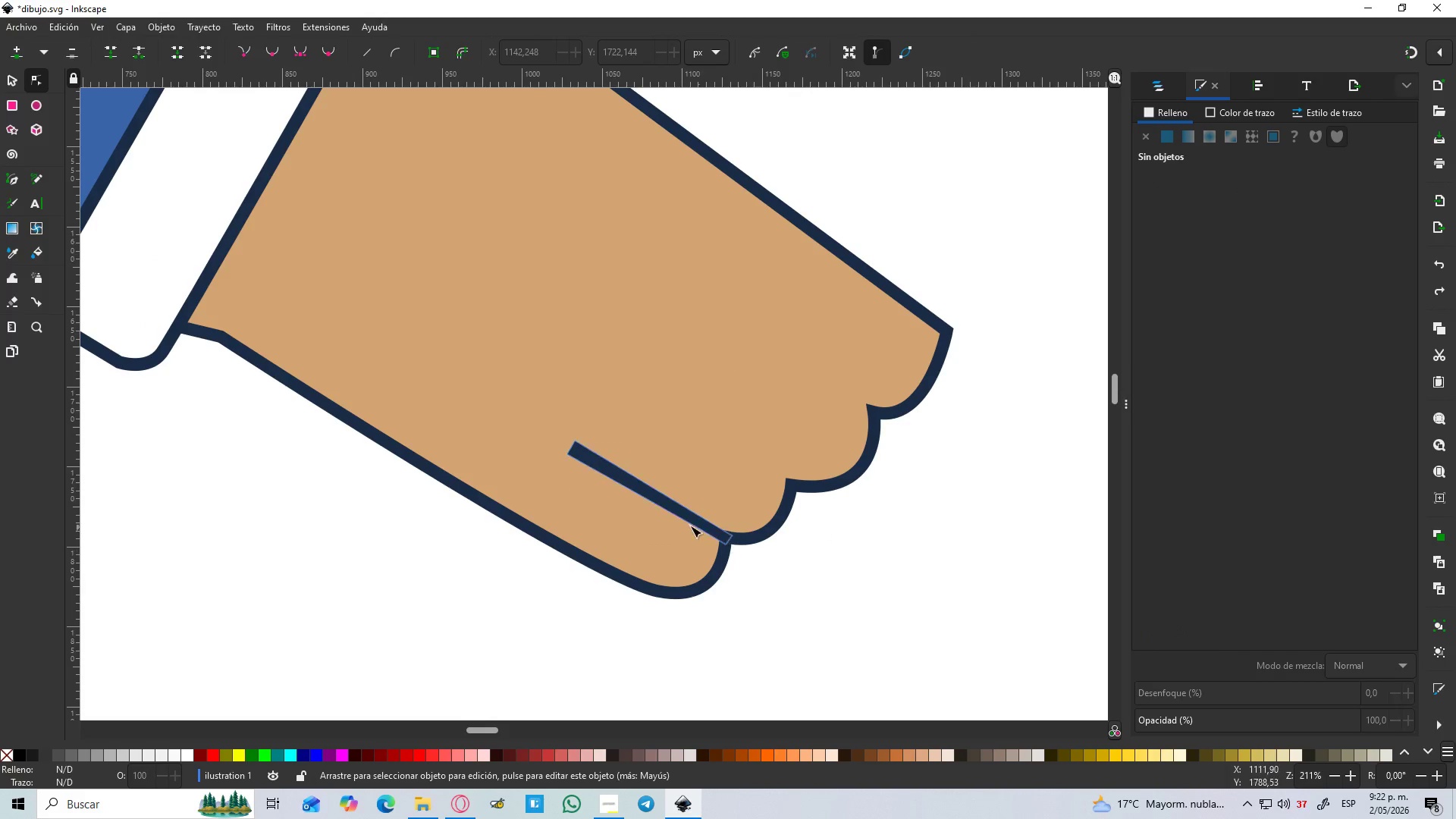 
left_click([657, 510])
 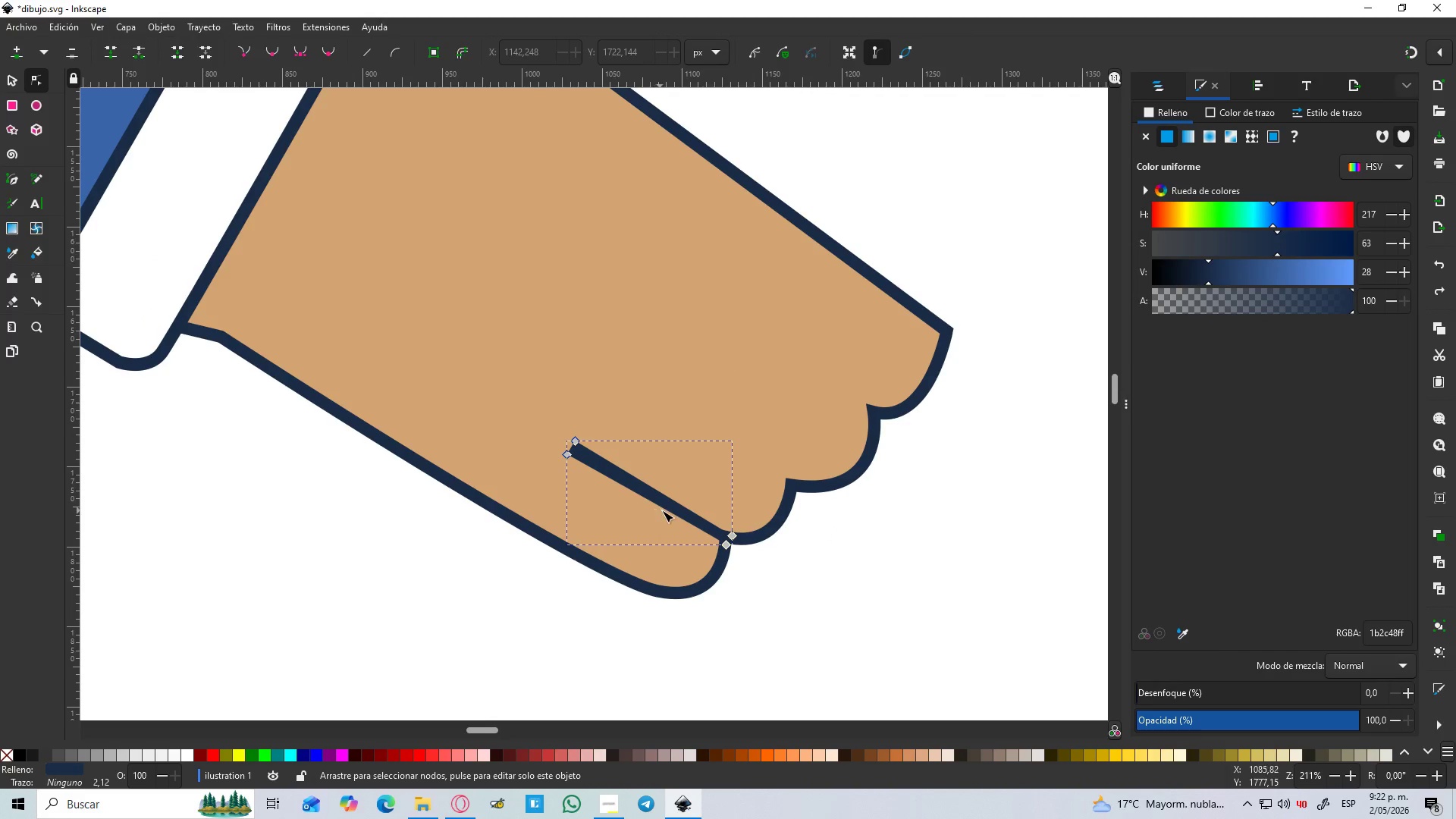 
key(Control+C)
 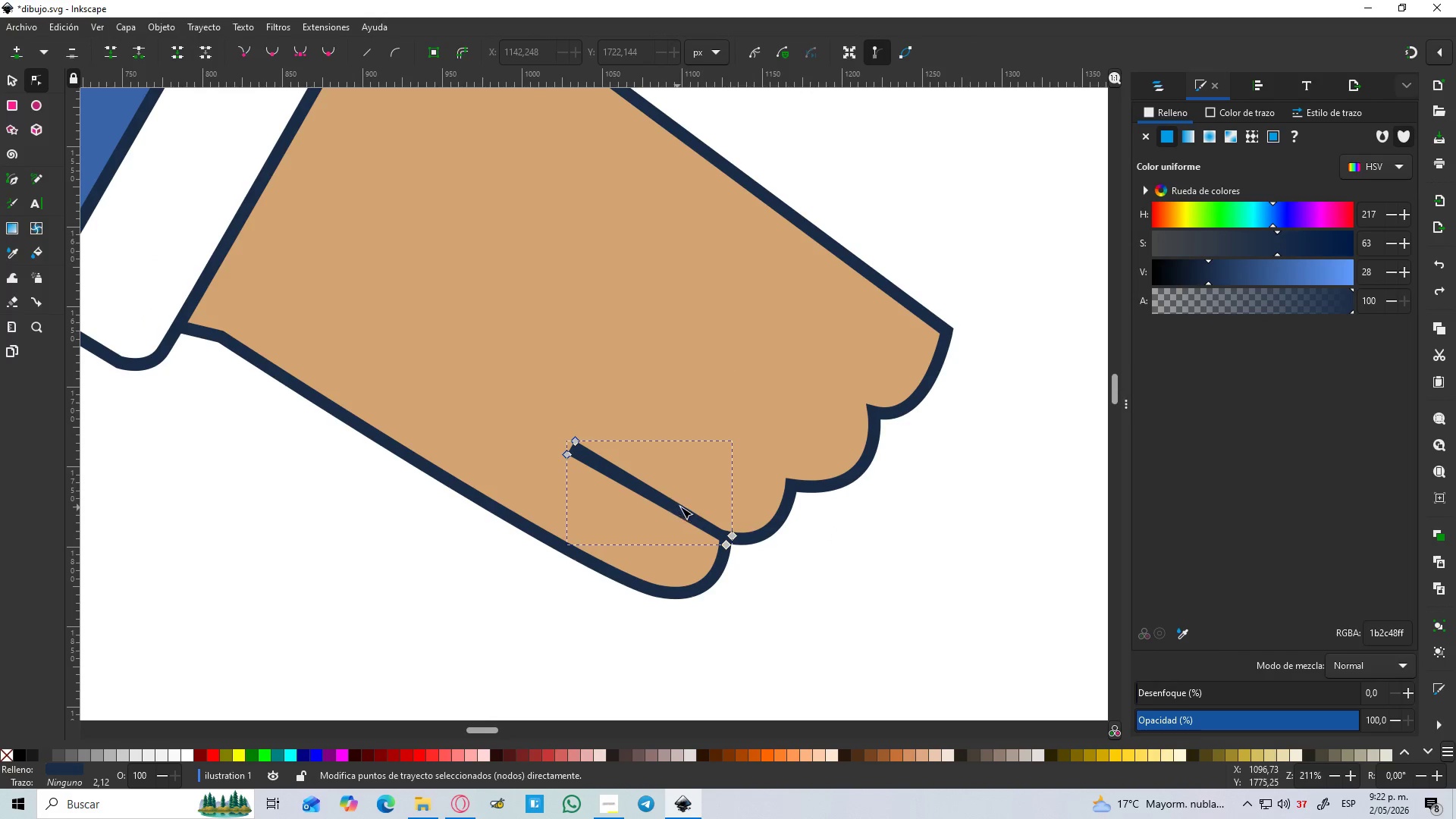 
key(S)
 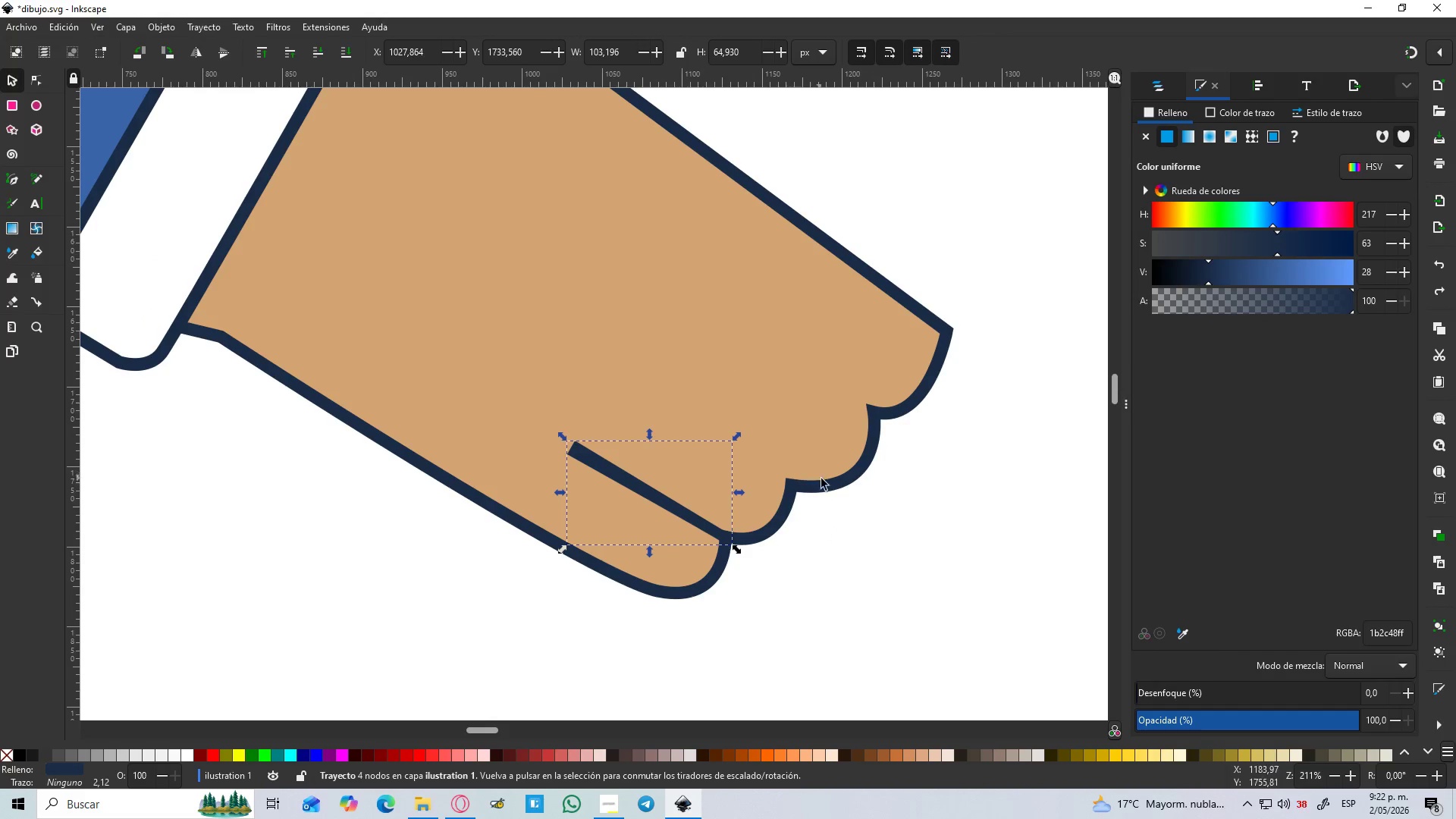 
left_click([930, 531])
 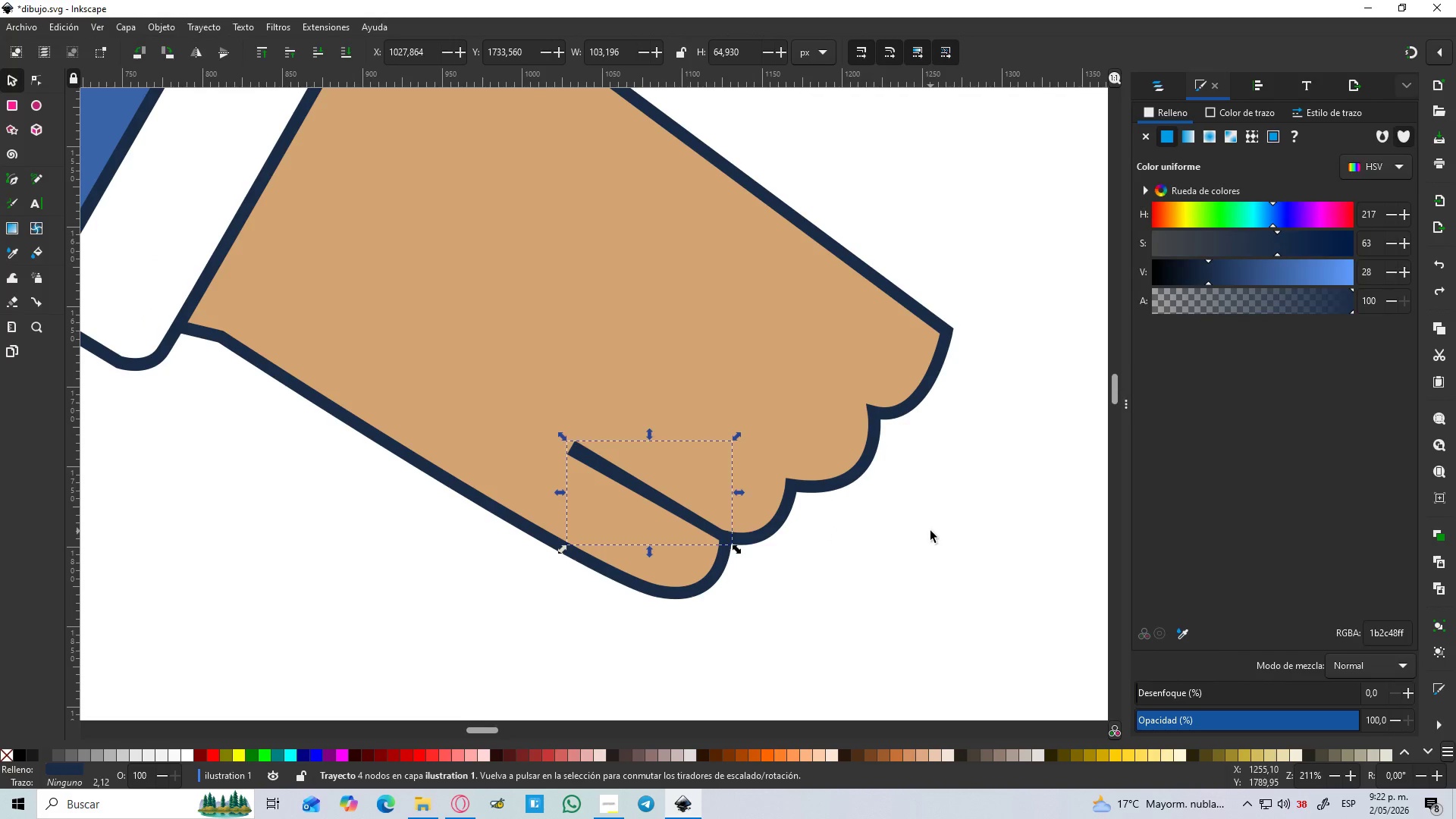 
key(Control+V)
 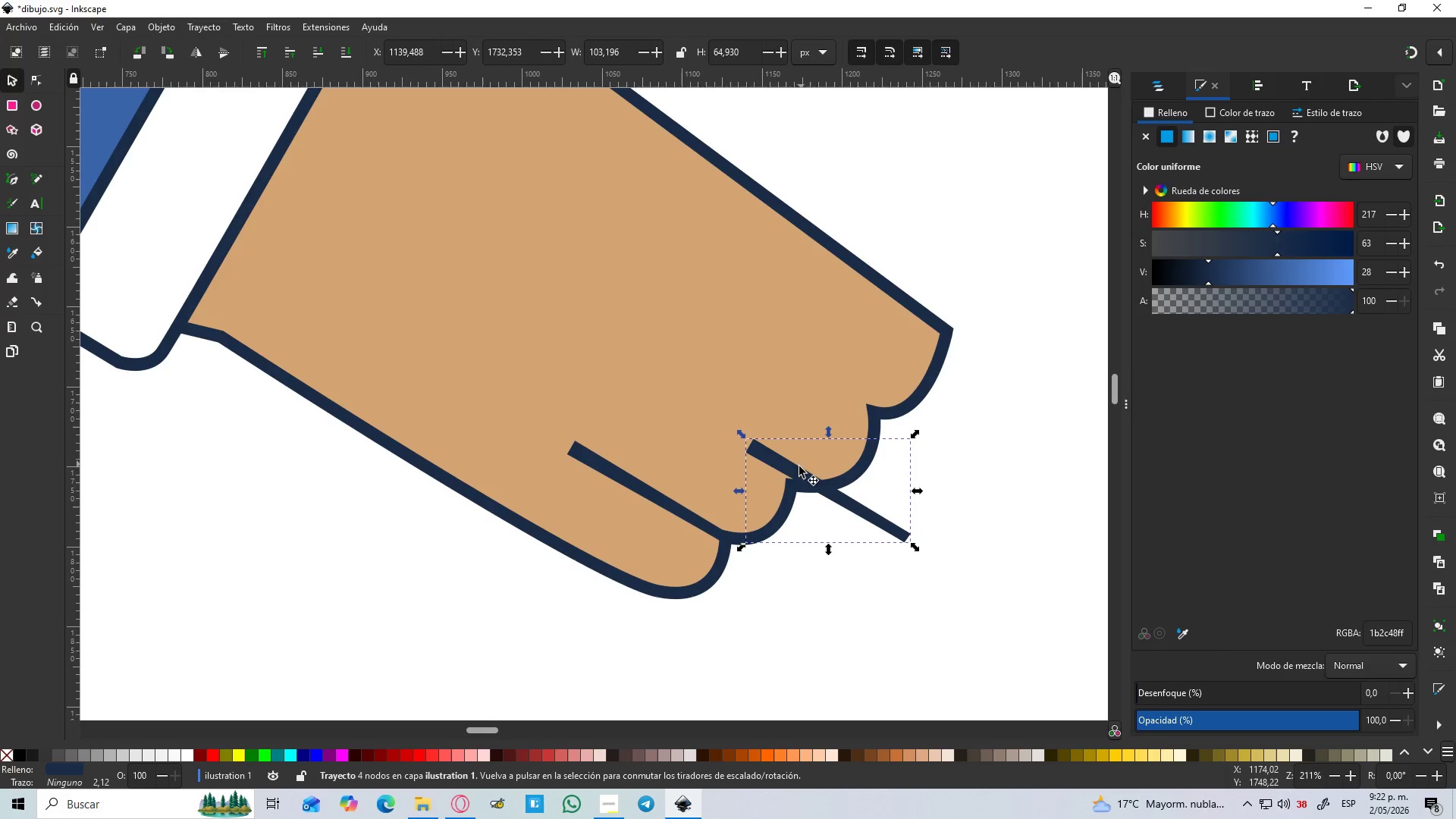 
left_click_drag(start_coordinate=[798, 472], to_coordinate=[678, 416])
 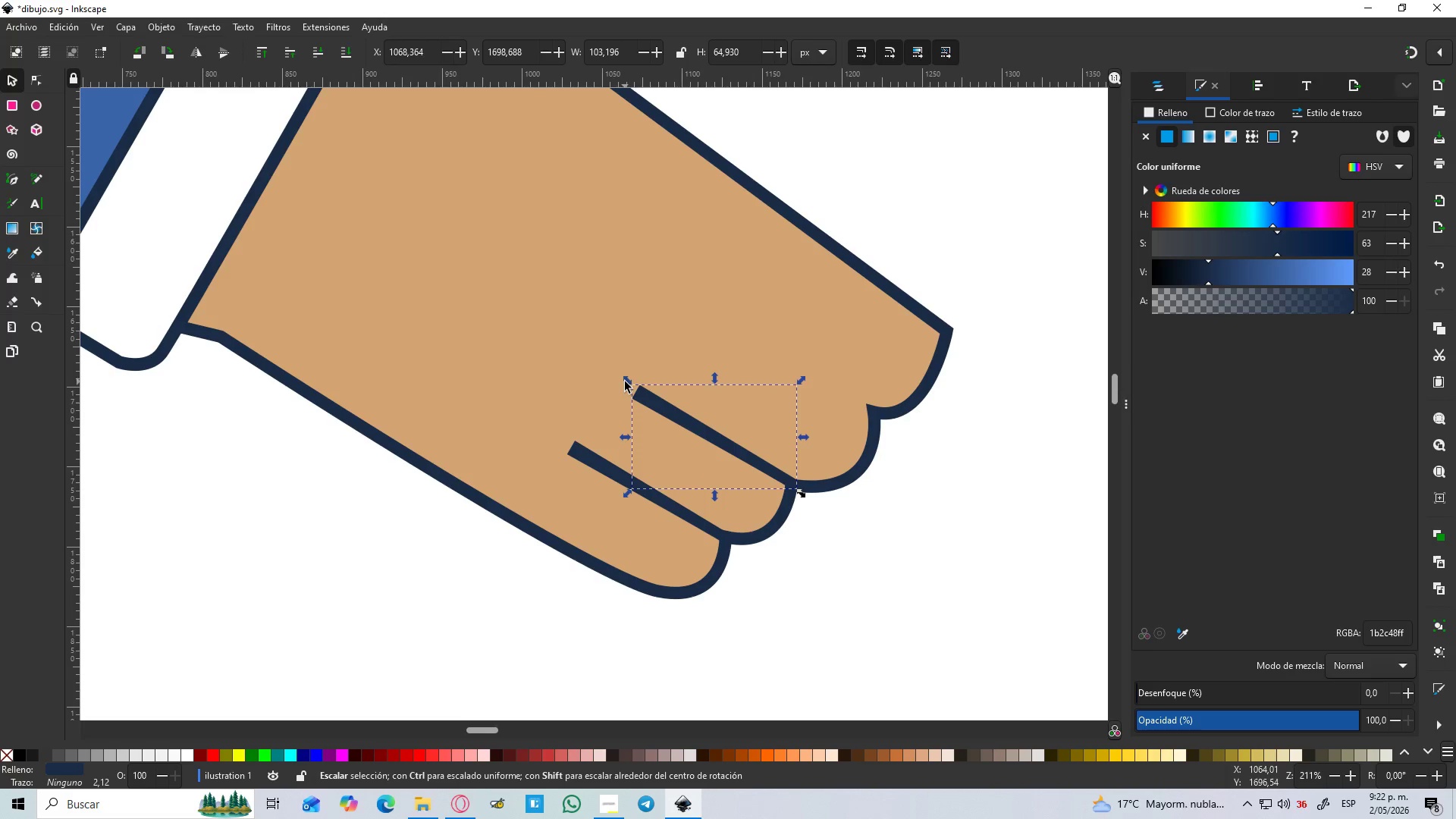 
left_click_drag(start_coordinate=[626, 380], to_coordinate=[610, 371])
 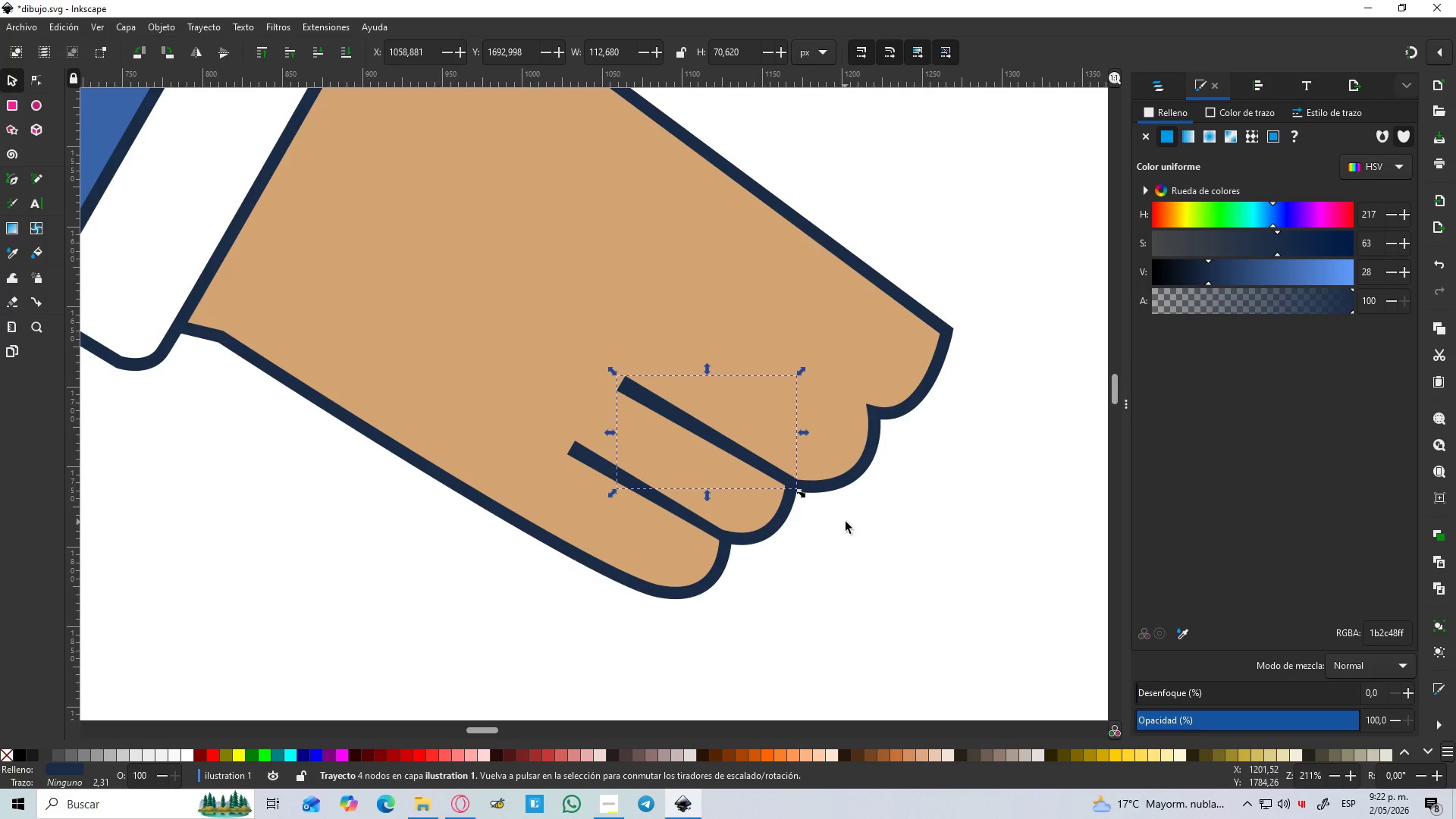 
key(Control+C)
 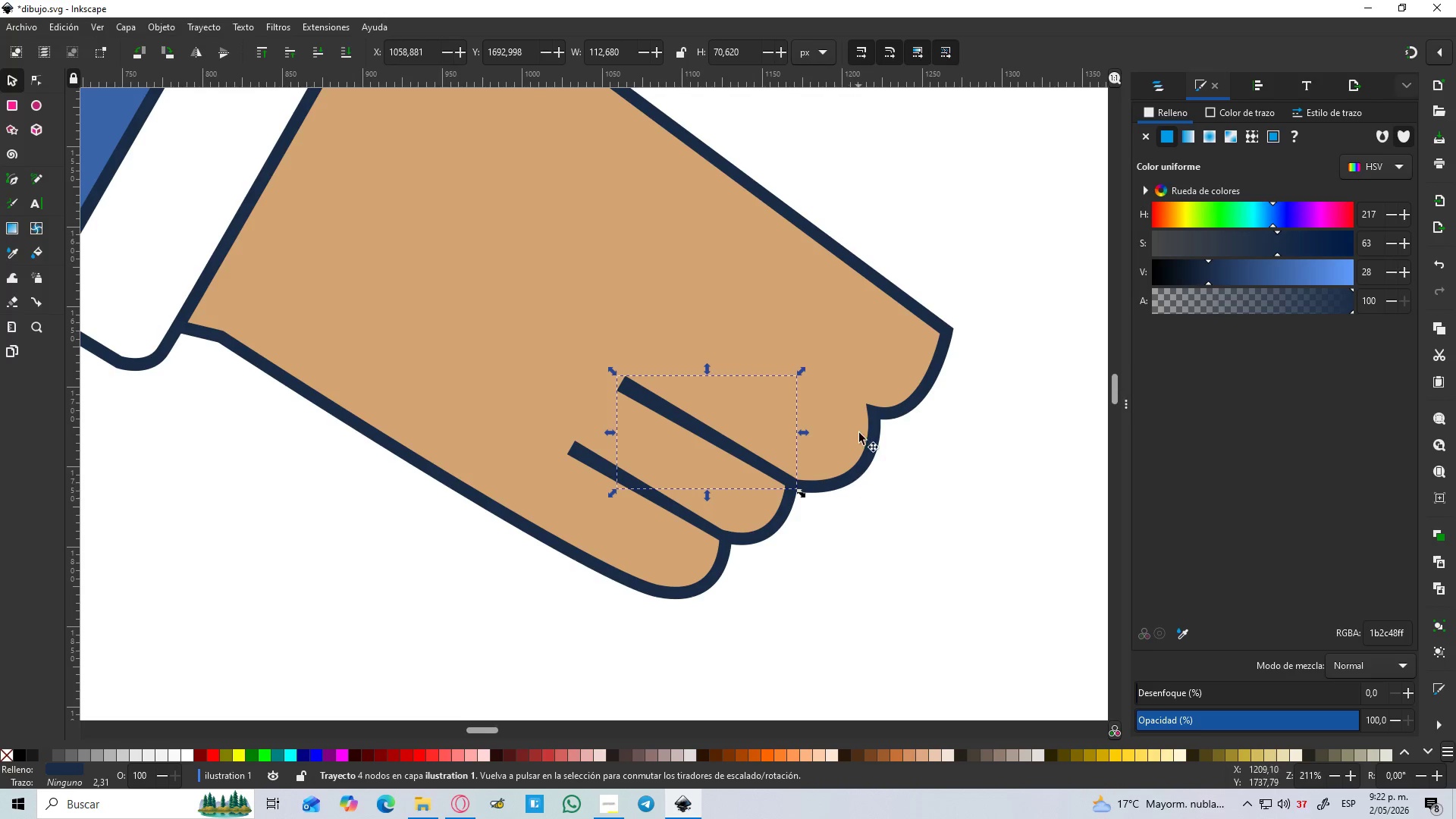 
key(Control+V)
 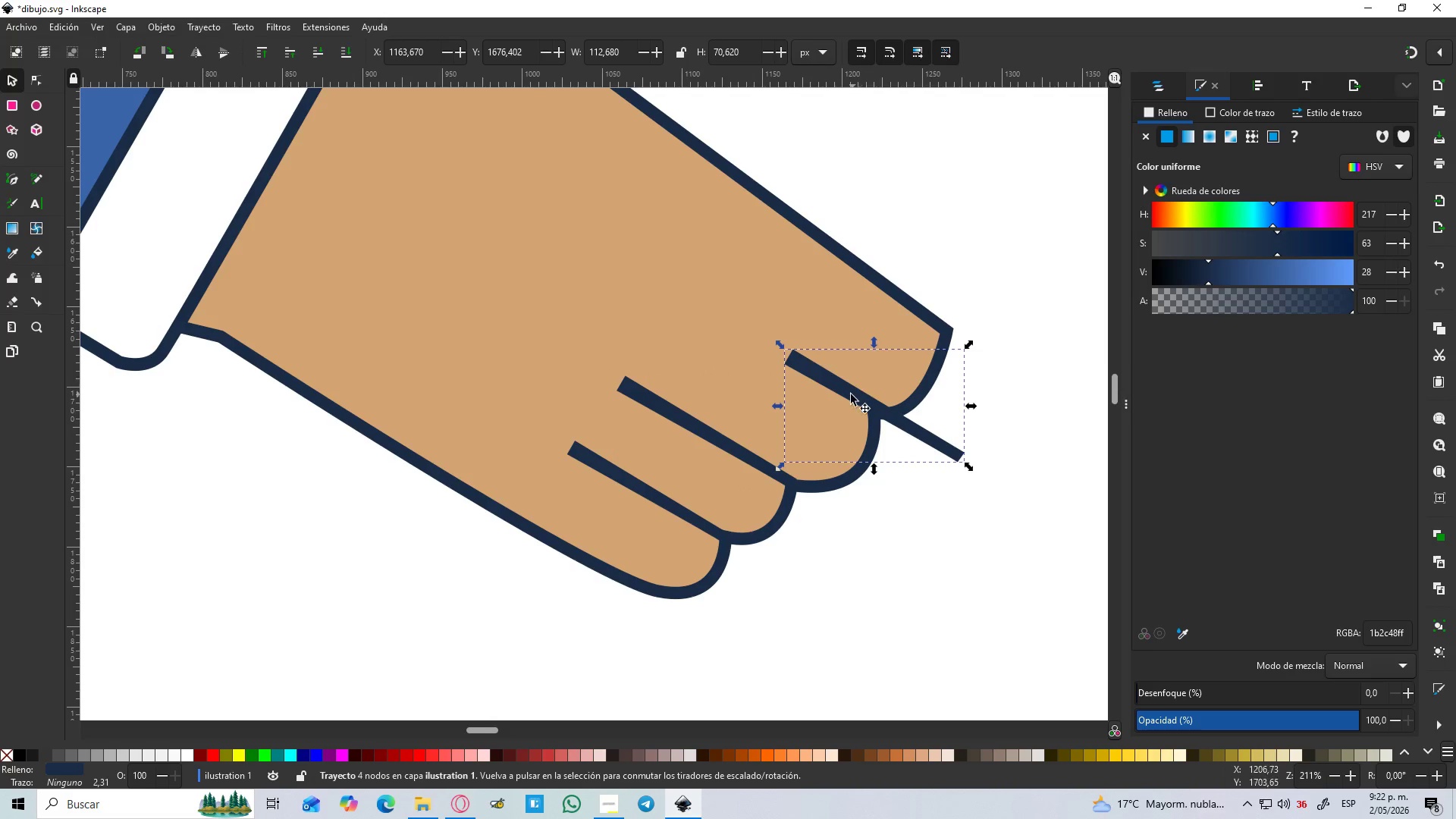 
left_click_drag(start_coordinate=[849, 396], to_coordinate=[754, 346])
 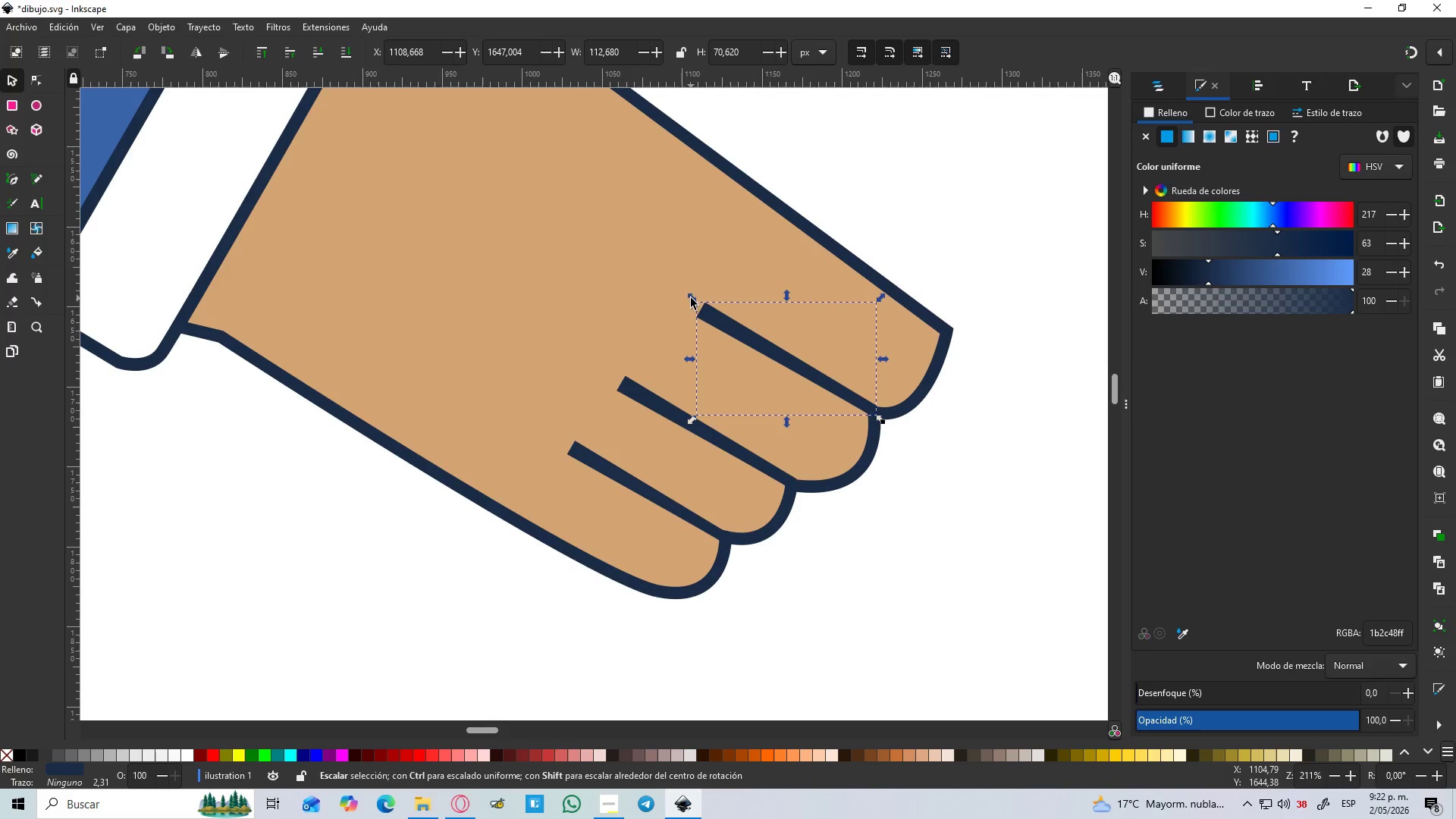 
left_click_drag(start_coordinate=[692, 297], to_coordinate=[656, 275])
 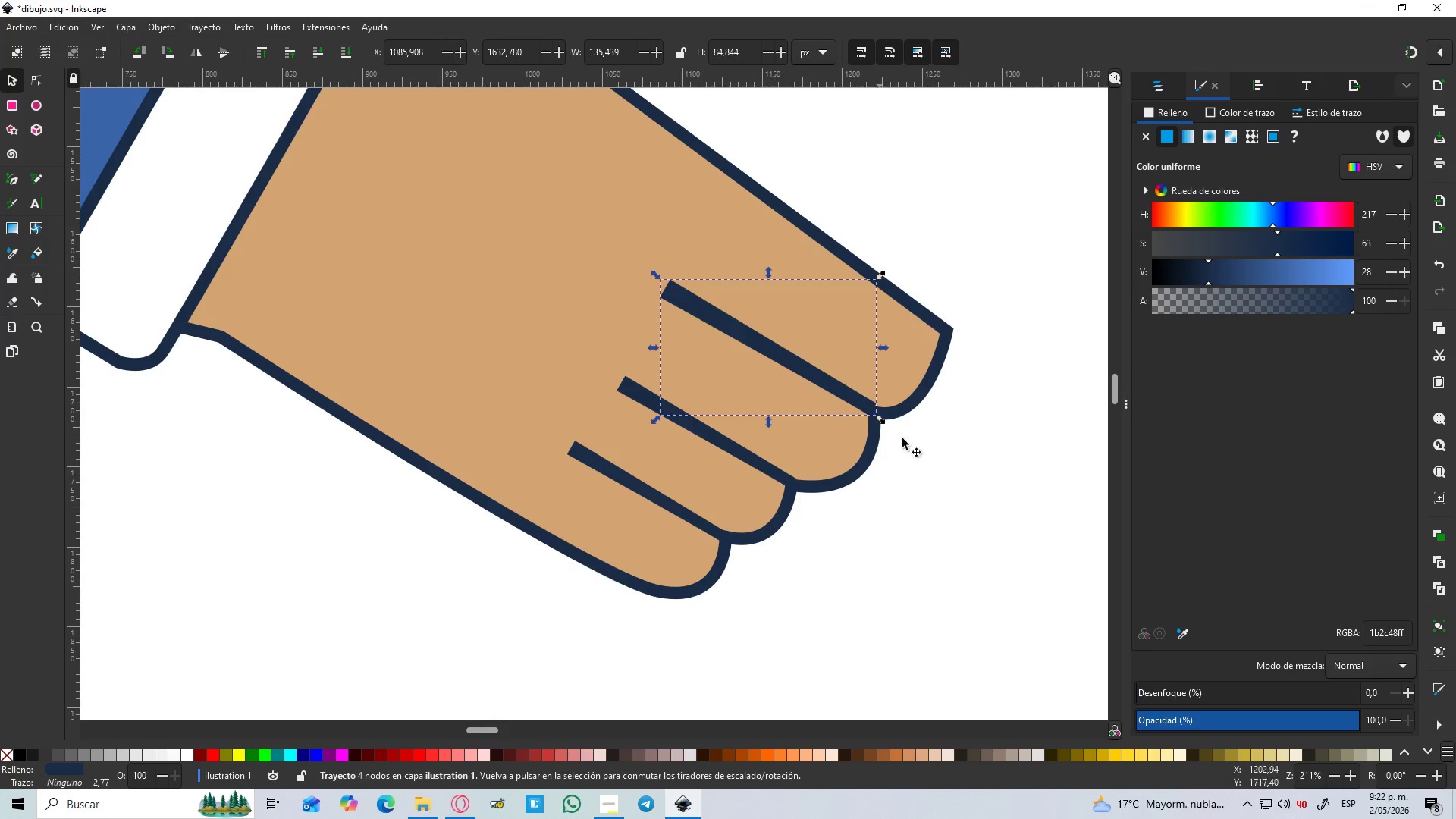 
hold_key(key=ControlLeft, duration=0.62)
scroll: coordinate [924, 457], scroll_direction: up, amount: 2.0
 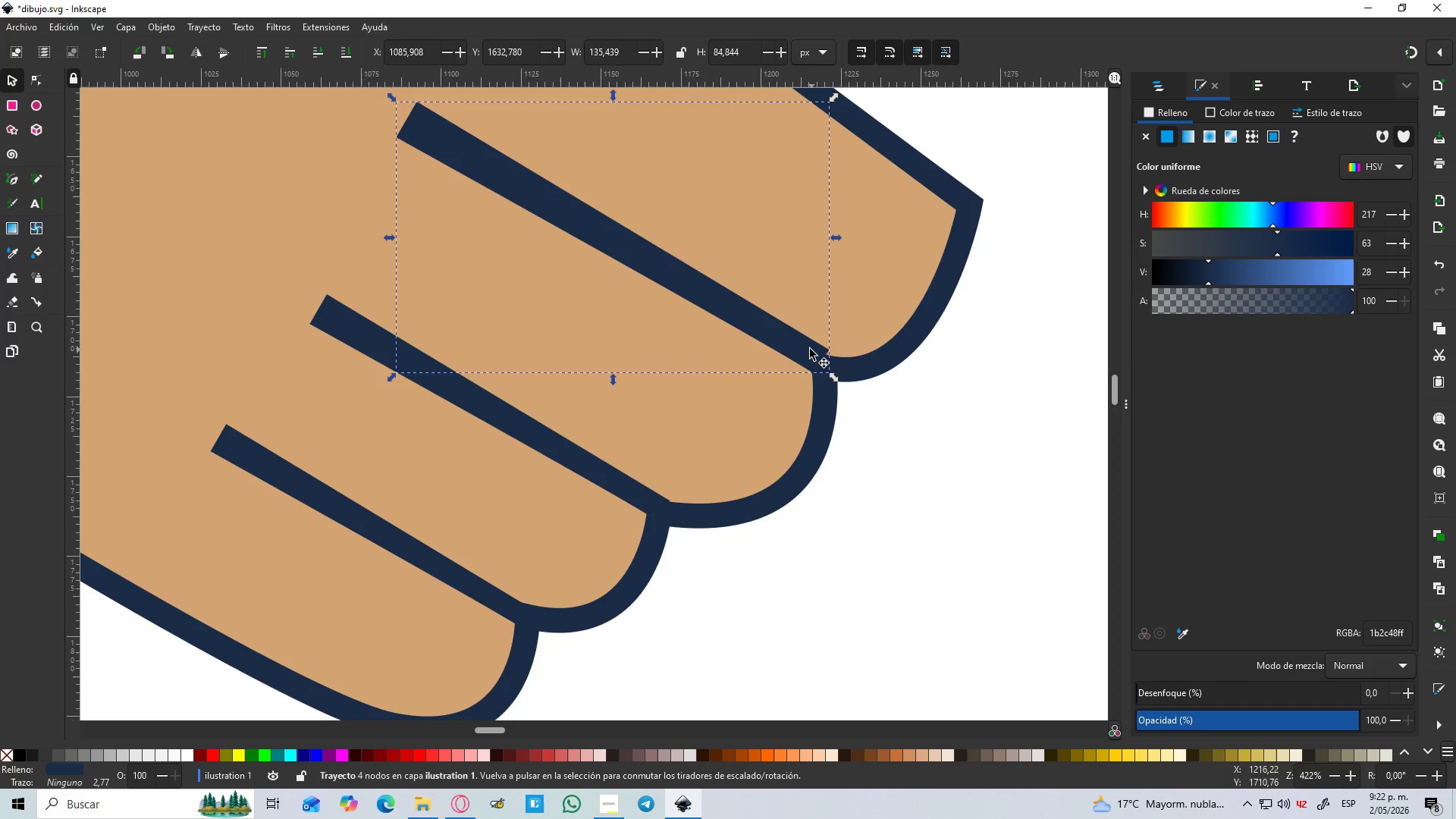 
left_click_drag(start_coordinate=[810, 349], to_coordinate=[816, 358])
 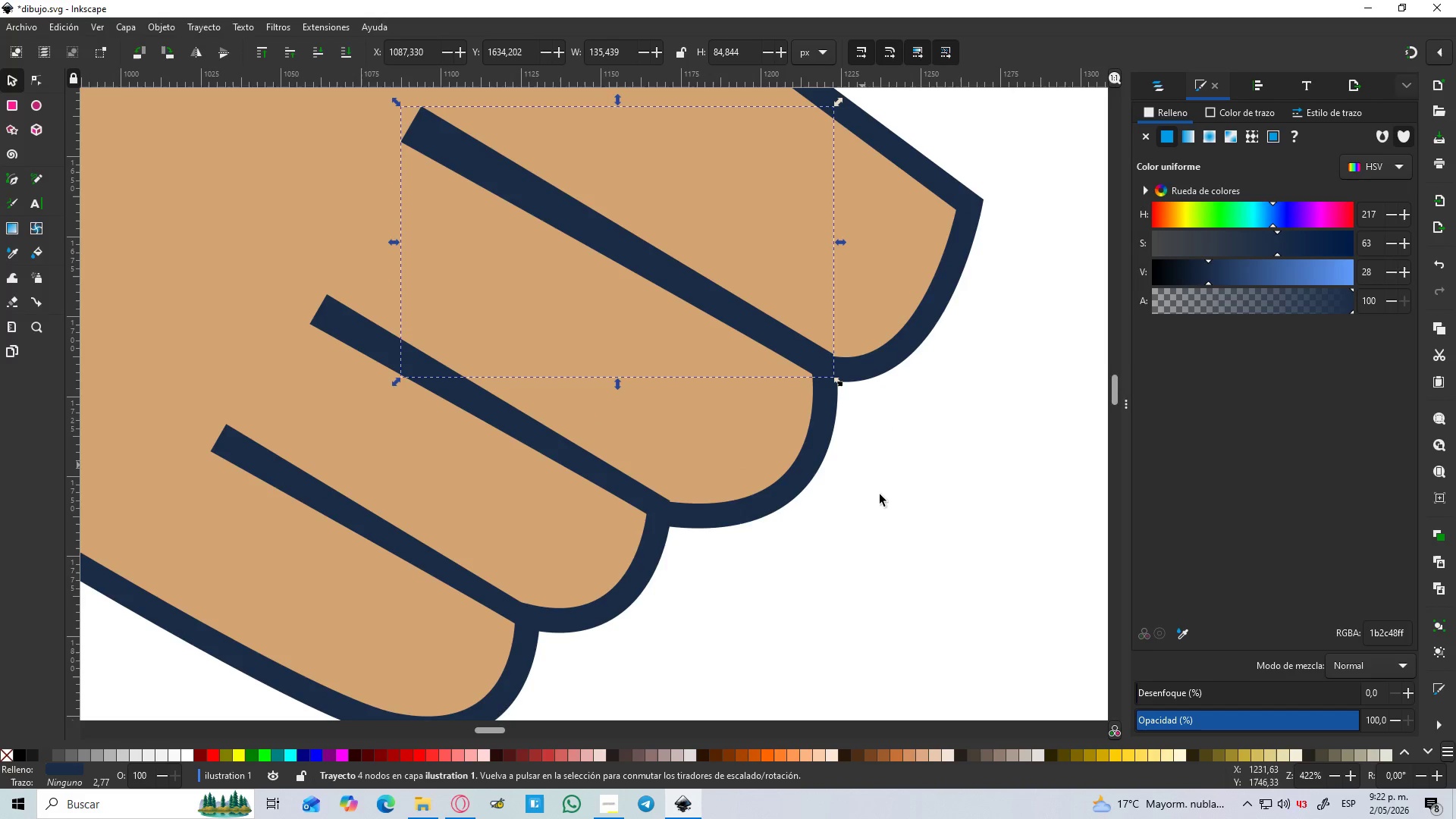 
left_click([881, 497])
 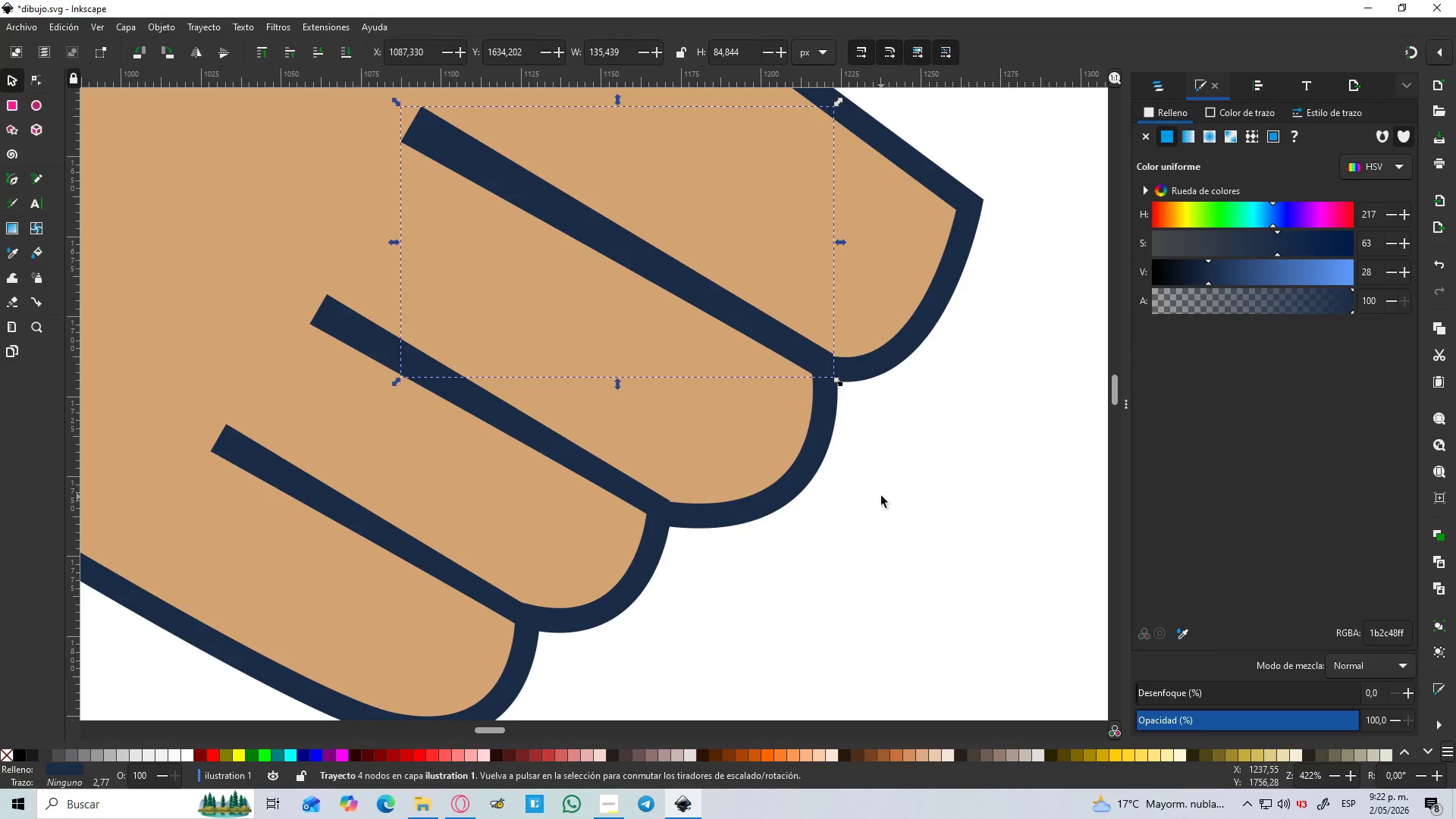 
hold_key(key=ControlLeft, duration=1.5)
scroll: coordinate [881, 496], scroll_direction: down, amount: 4.0
 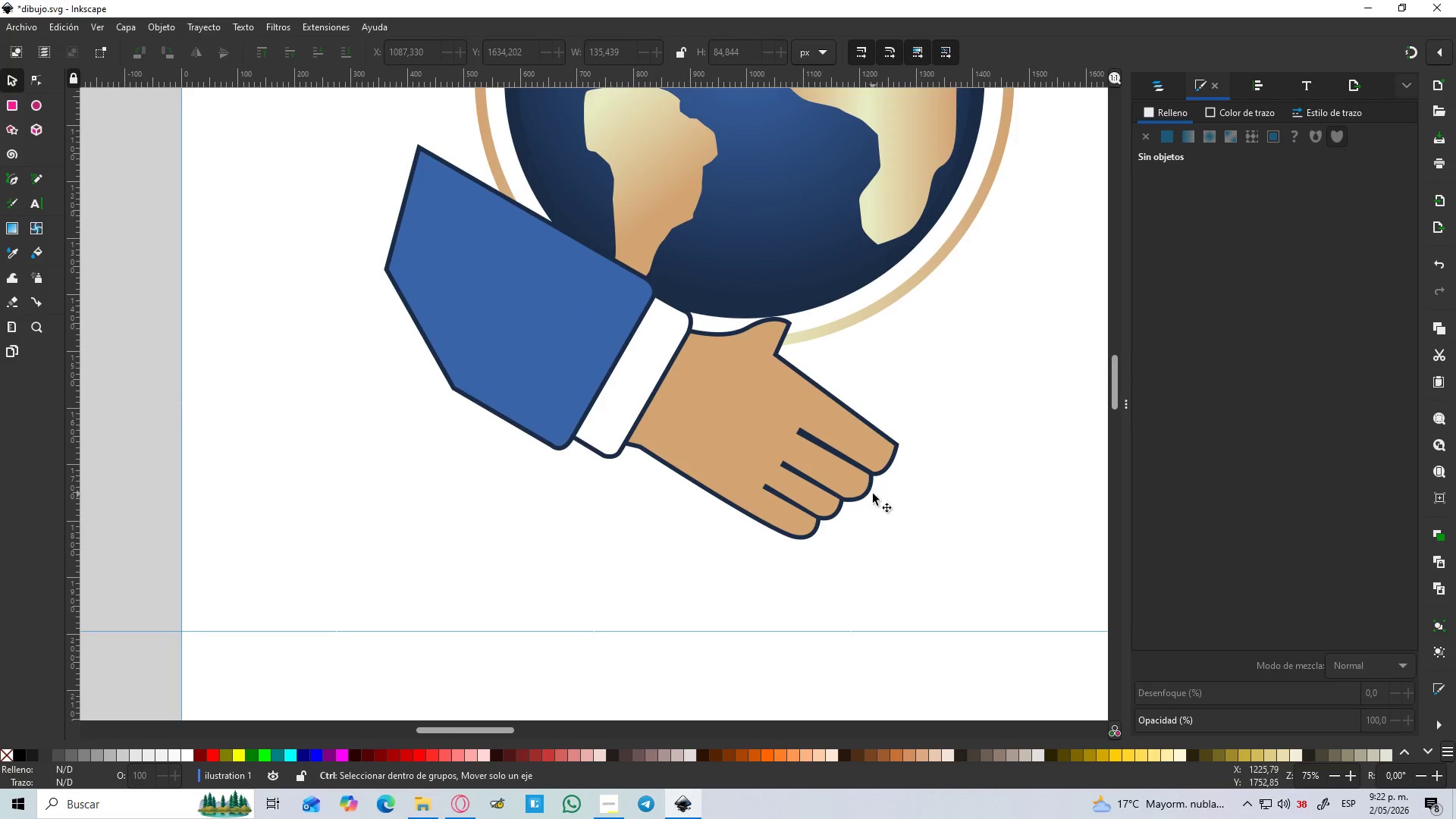 
key(Control+ControlLeft)
 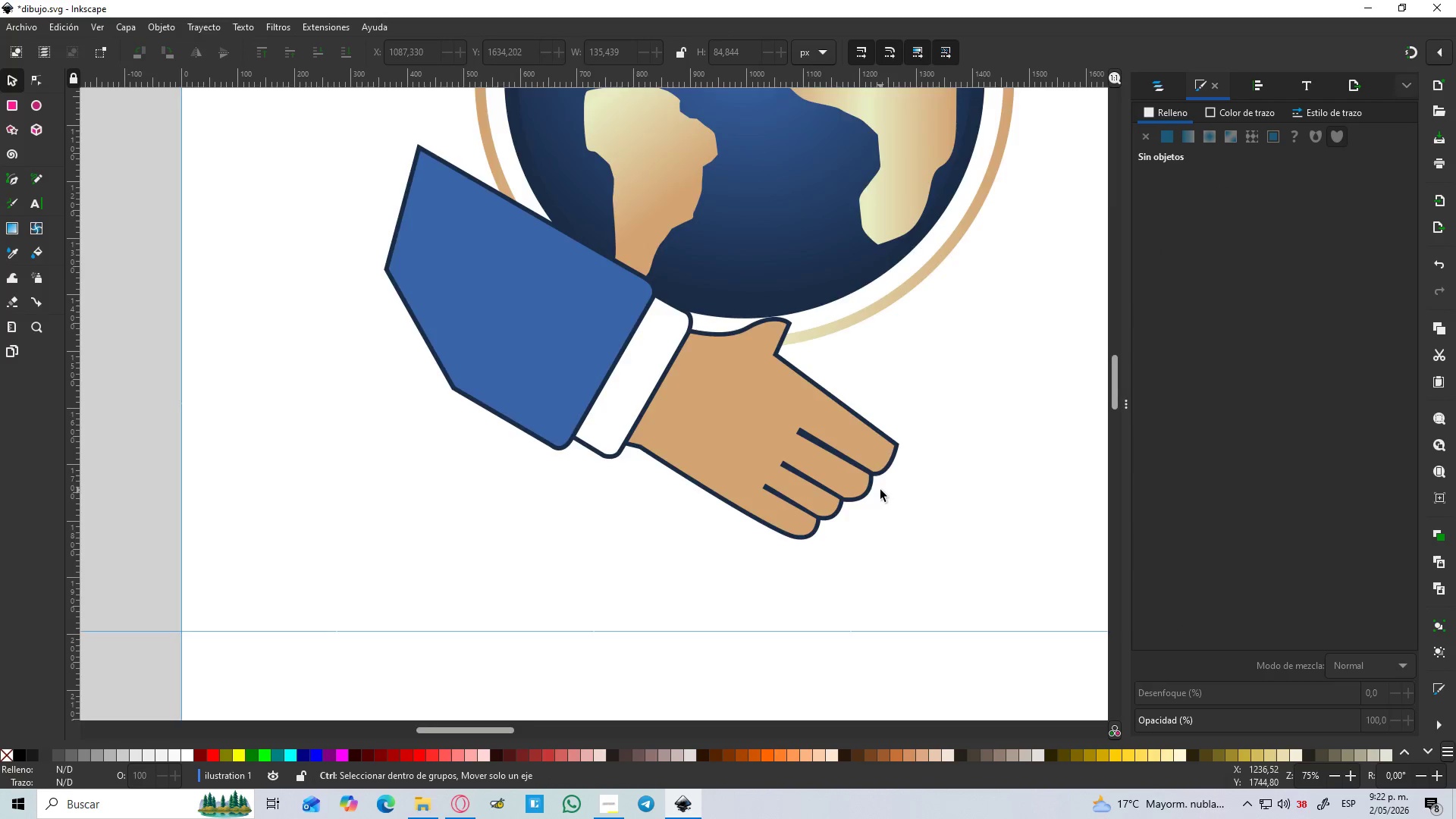 
key(Control+ControlLeft)
 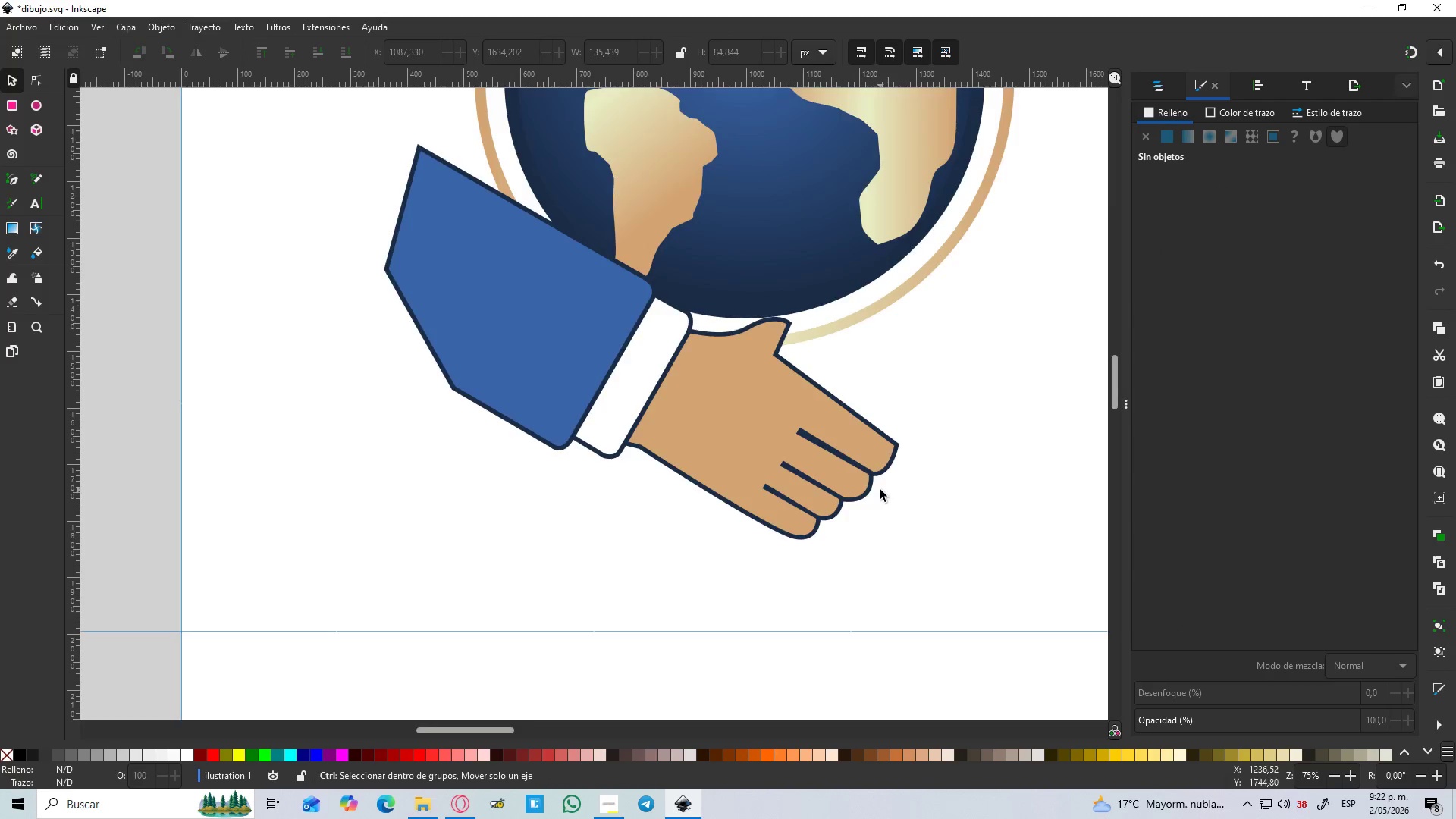 
key(Control+ControlLeft)
 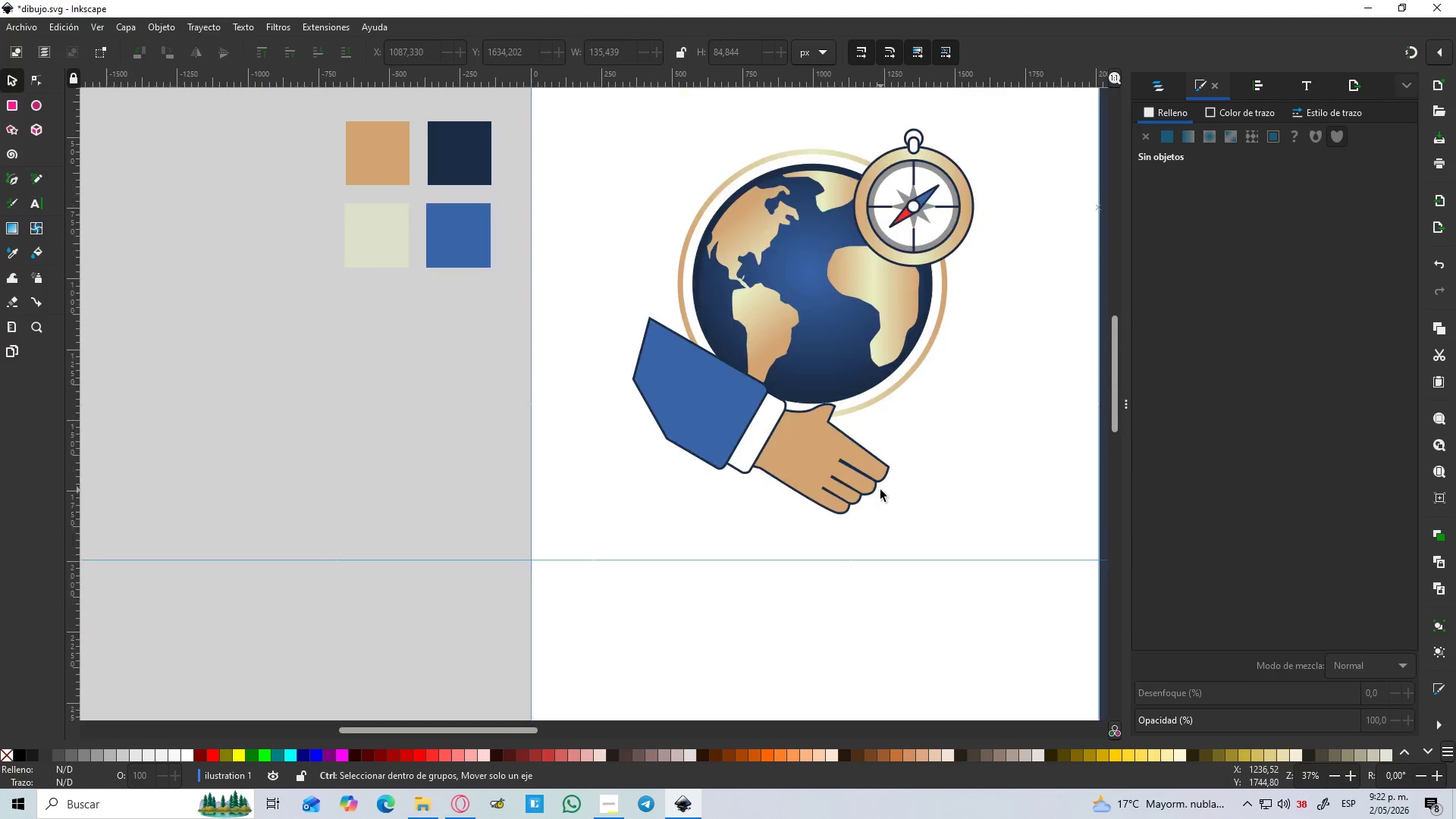 
key(Control+ControlLeft)
 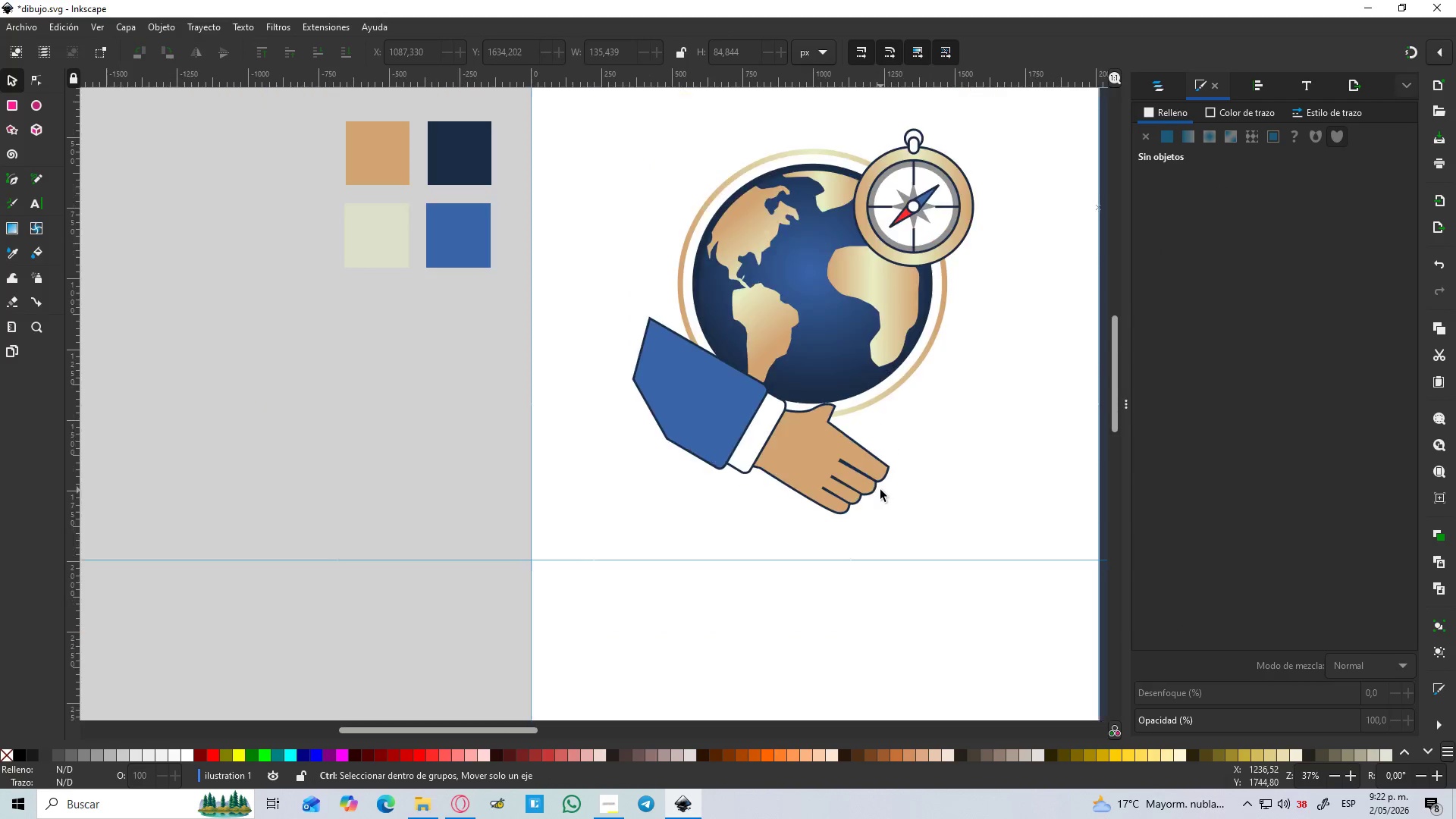 
key(Control+ControlLeft)
 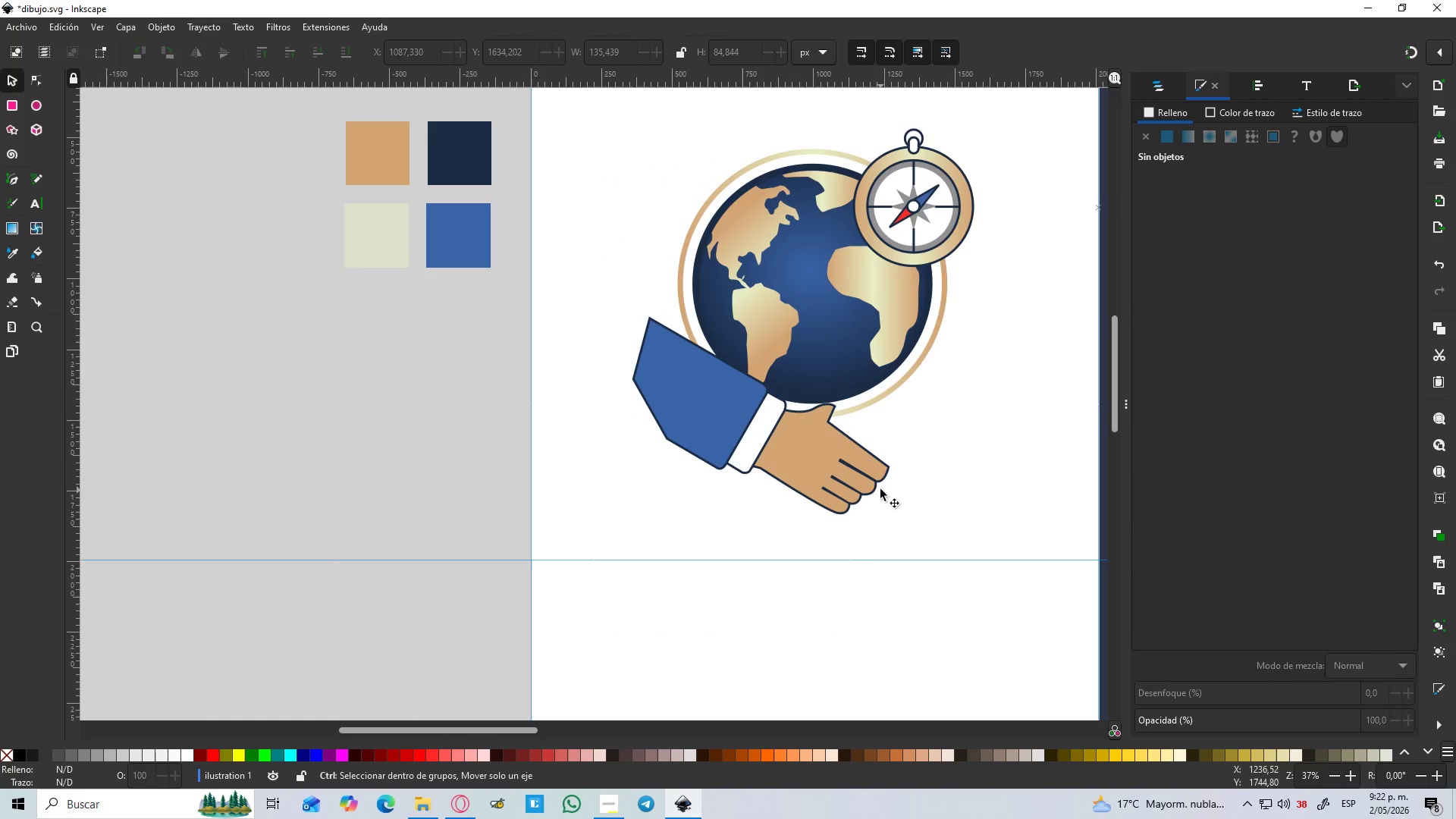 
key(Control+ControlLeft)
 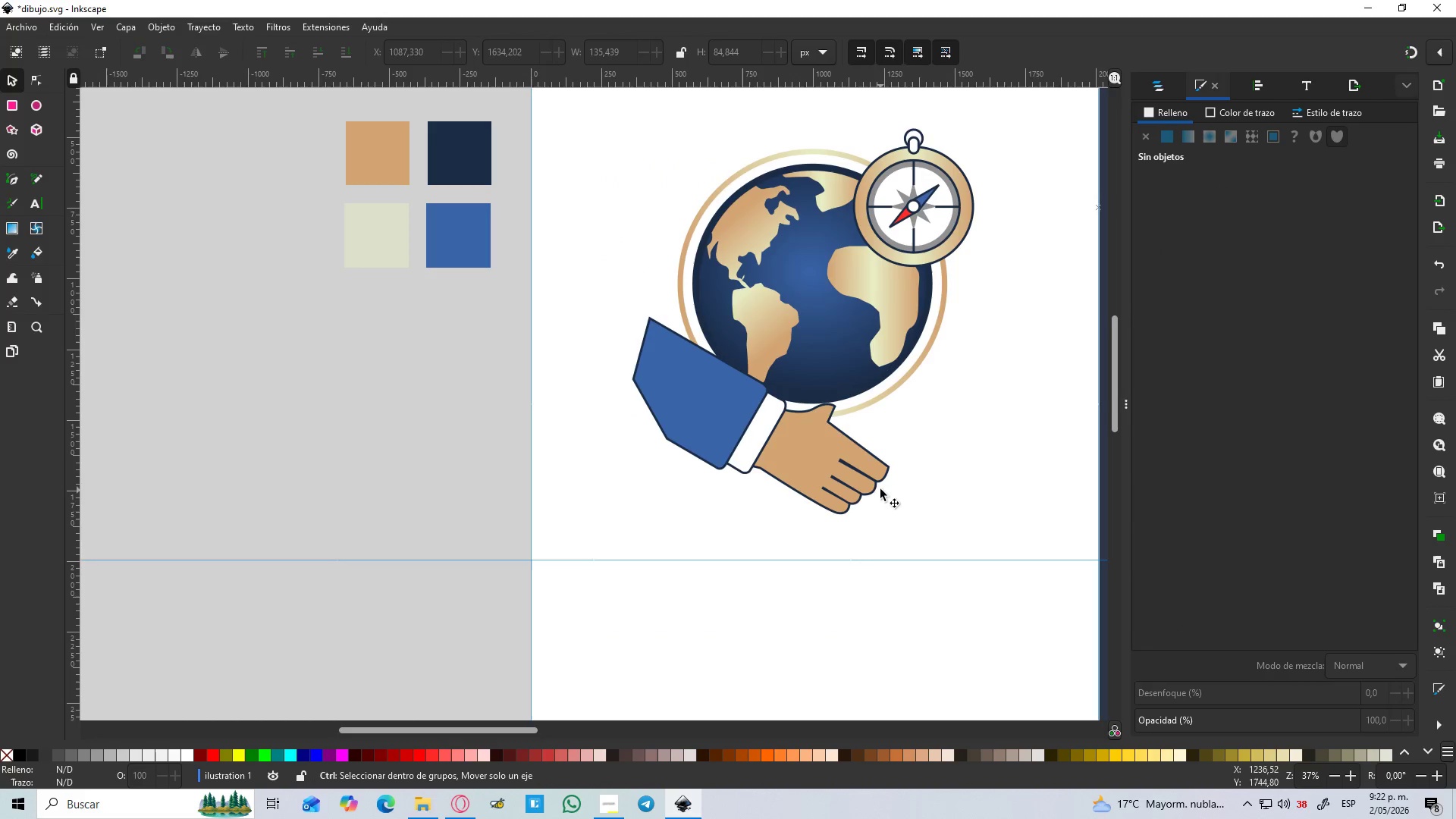 
key(Control+ControlLeft)
 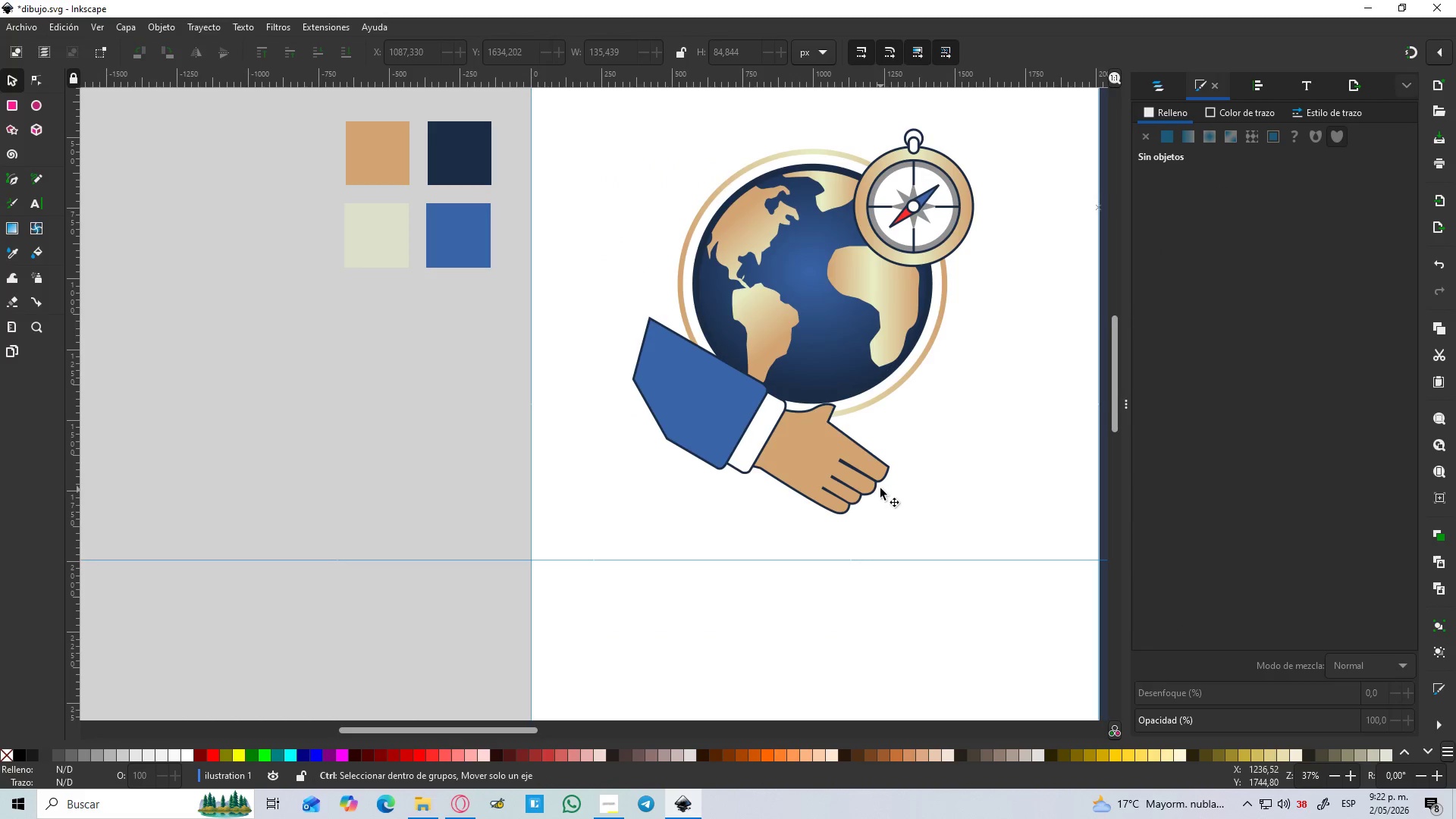 
key(Control+ControlLeft)
 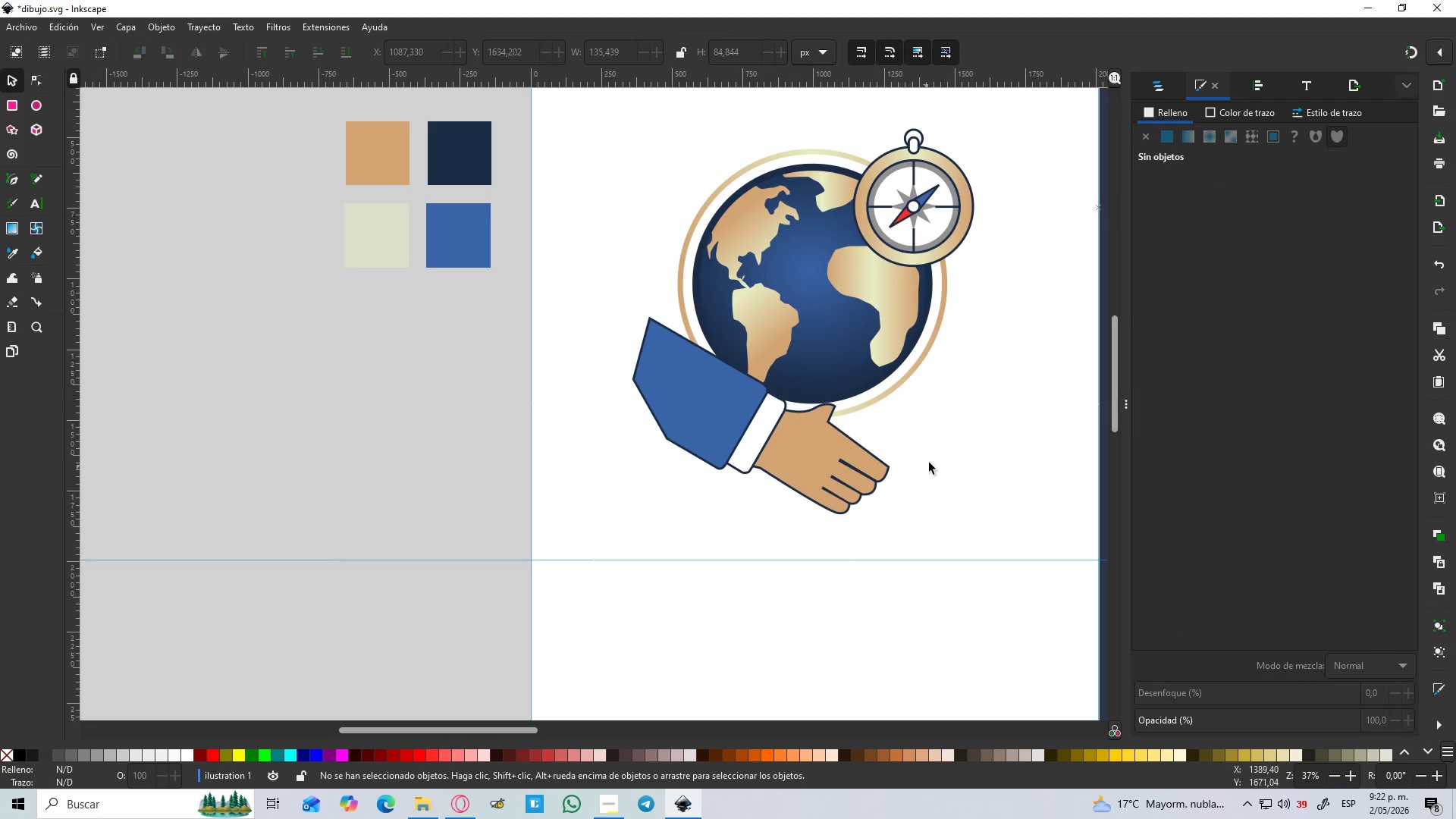 
scroll: coordinate [880, 490], scroll_direction: down, amount: 2.0
 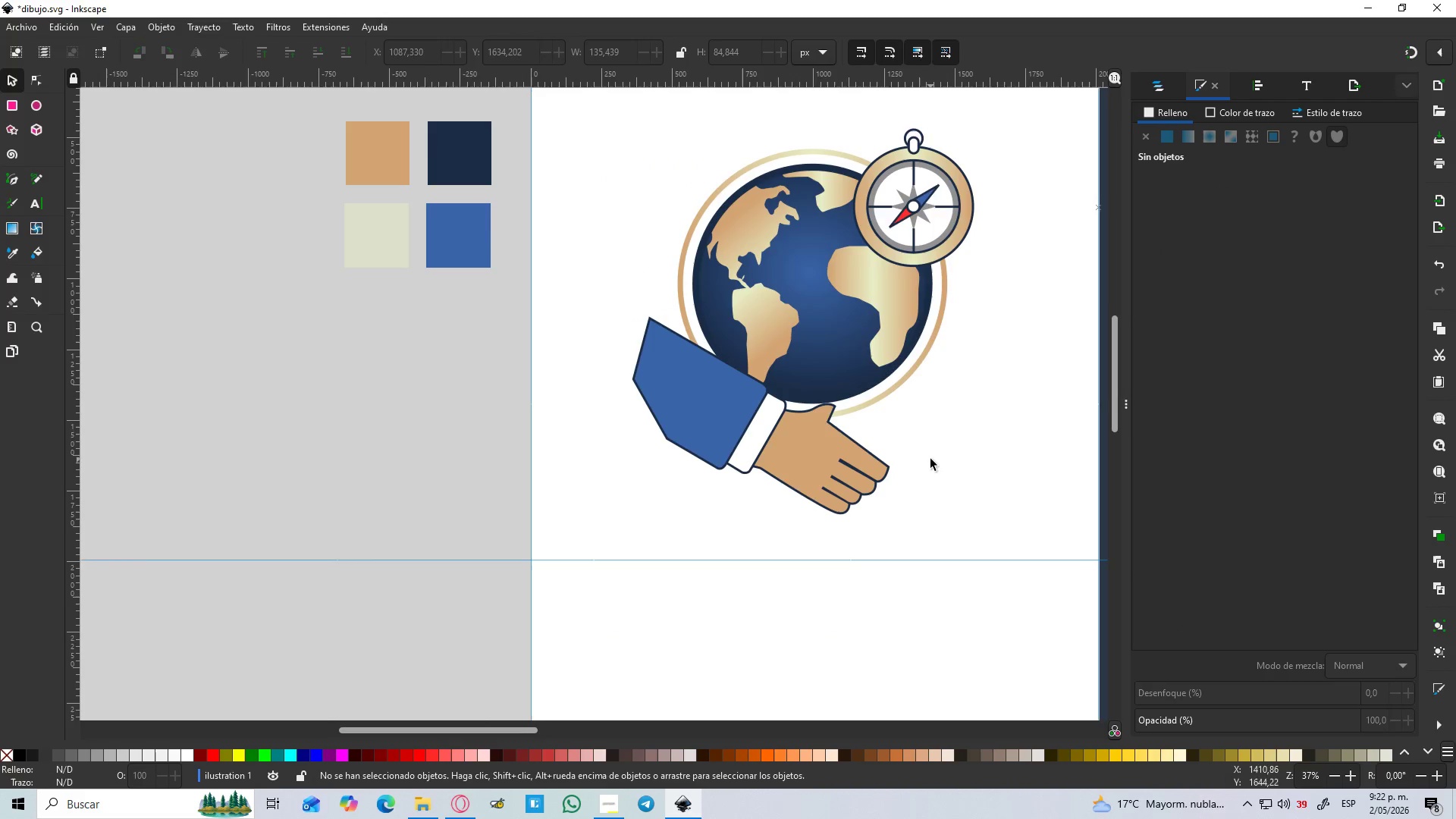 
hold_key(key=Space, duration=0.41)
 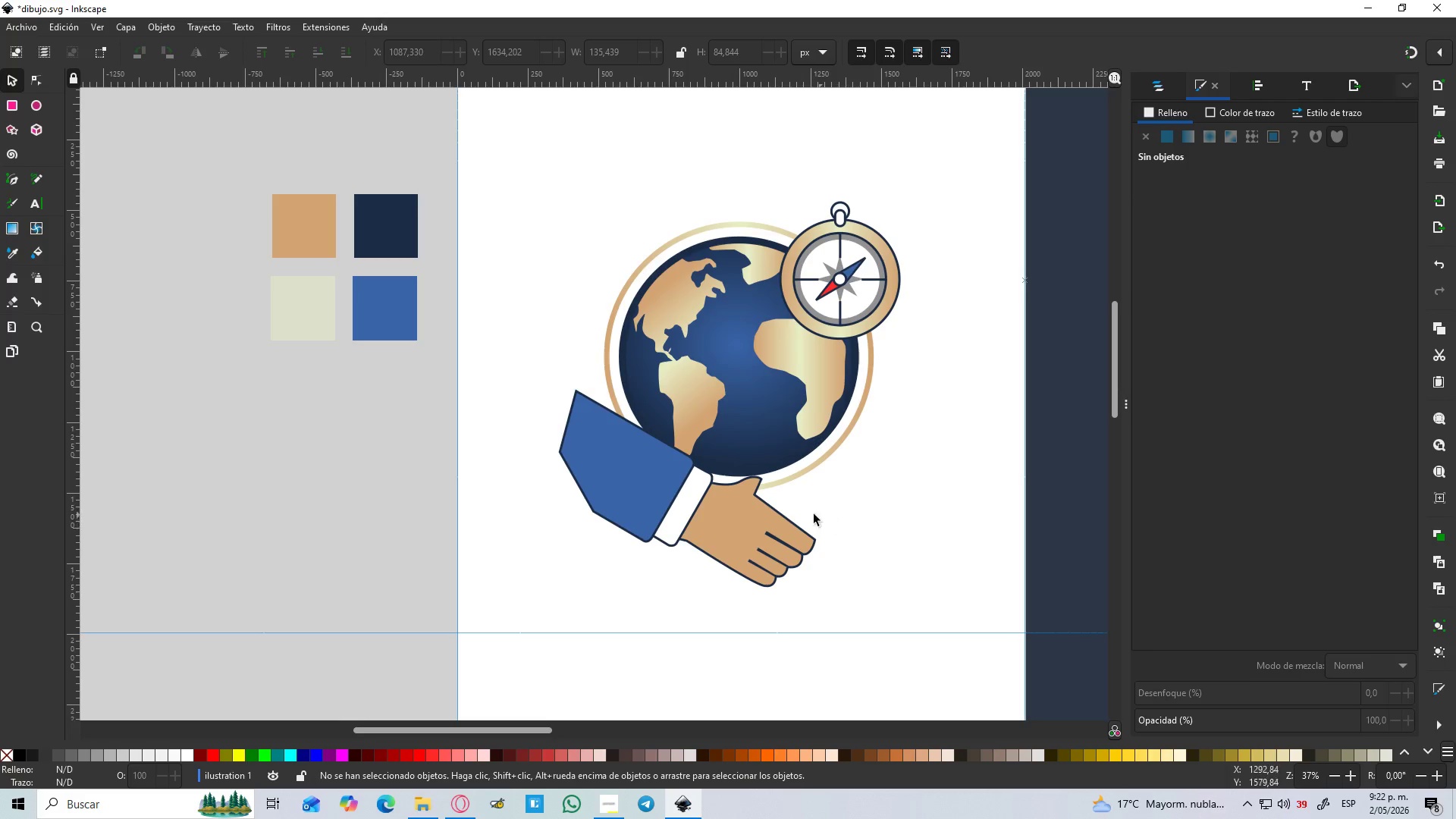 
hold_key(key=ControlLeft, duration=1.5)
scroll: coordinate [697, 465], scroll_direction: up, amount: 2.0
 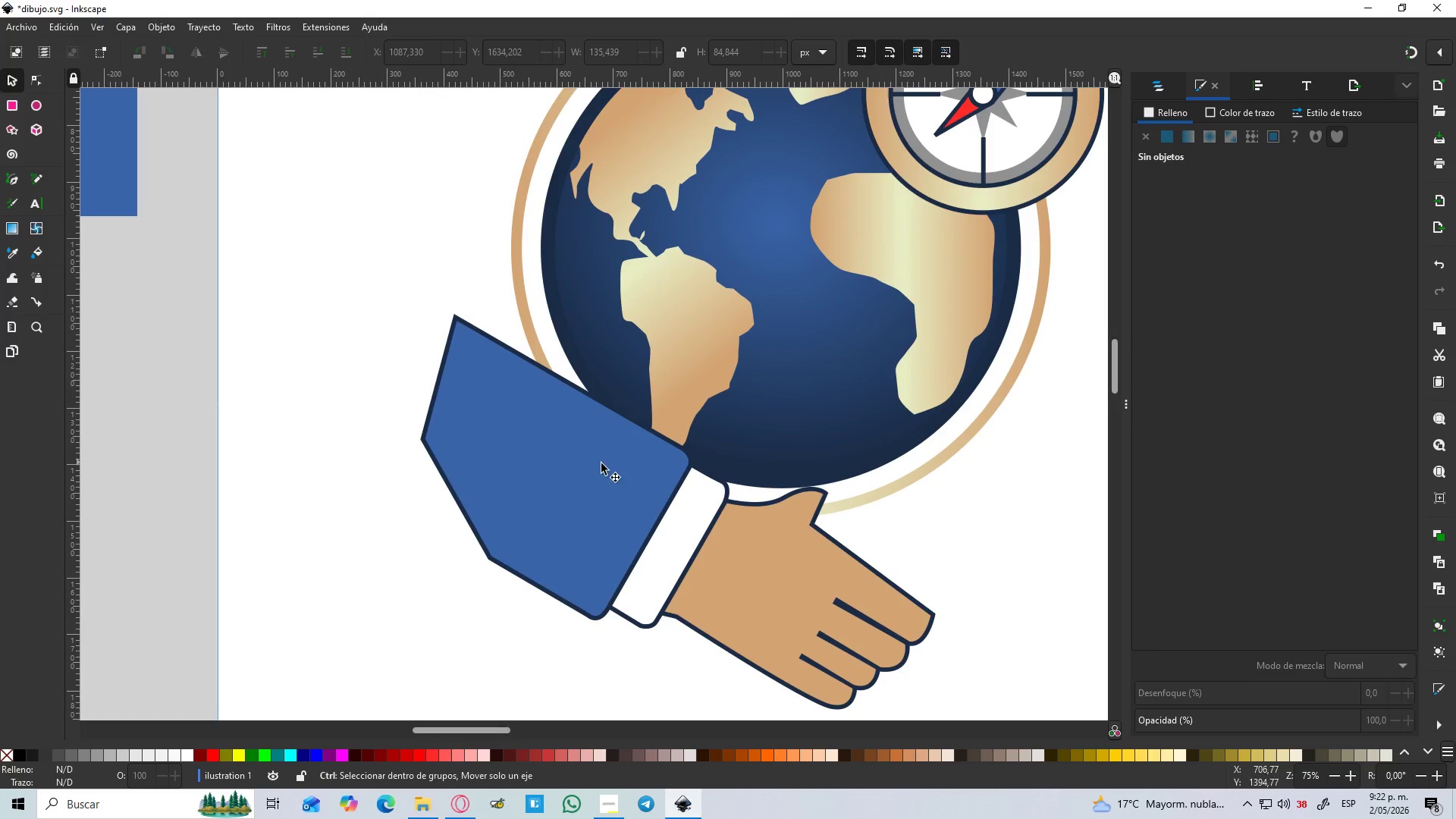 
hold_key(key=ControlLeft, duration=0.41)
scroll: coordinate [588, 464], scroll_direction: down, amount: 1.0
 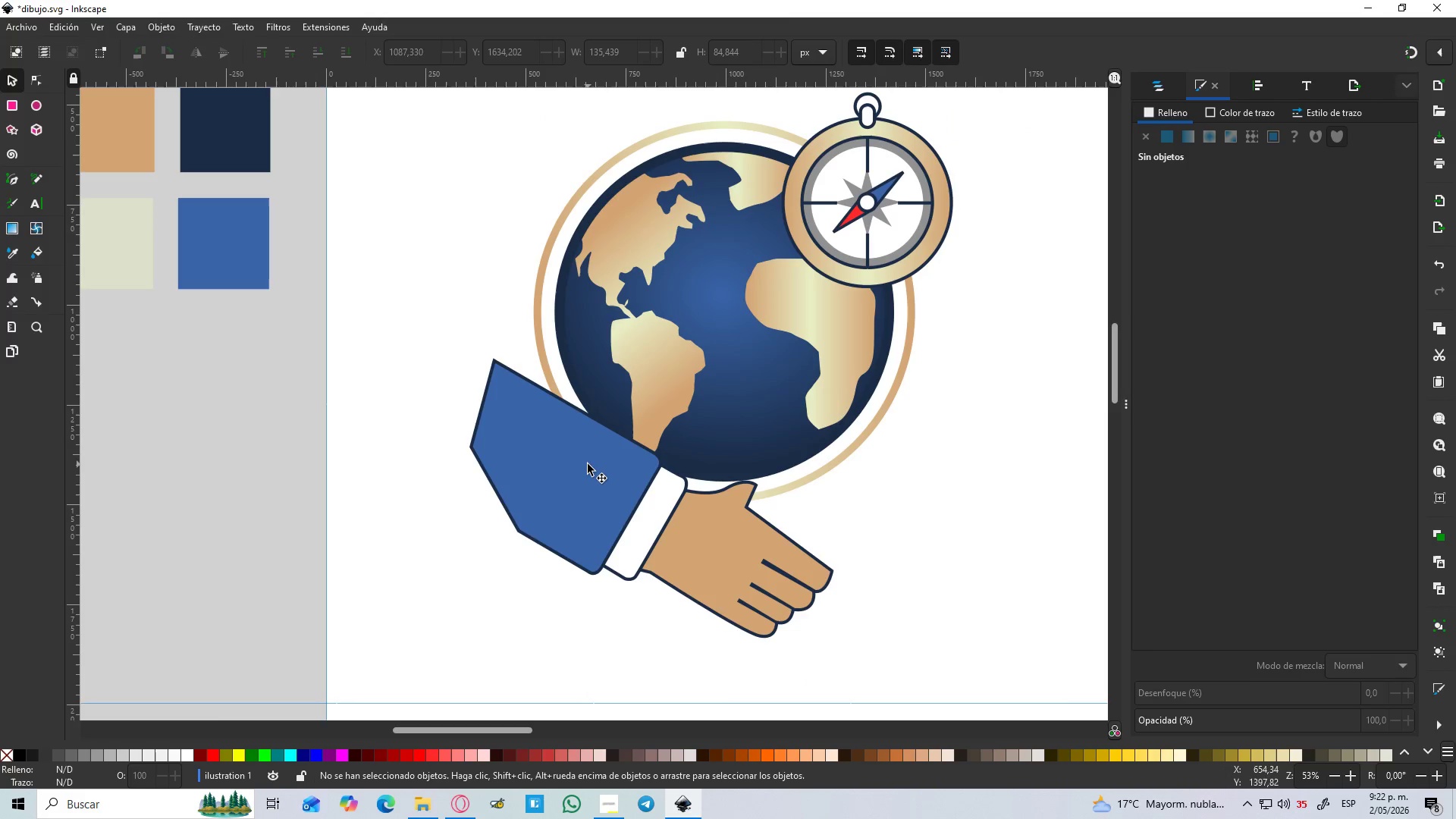 
wait(10.0)
 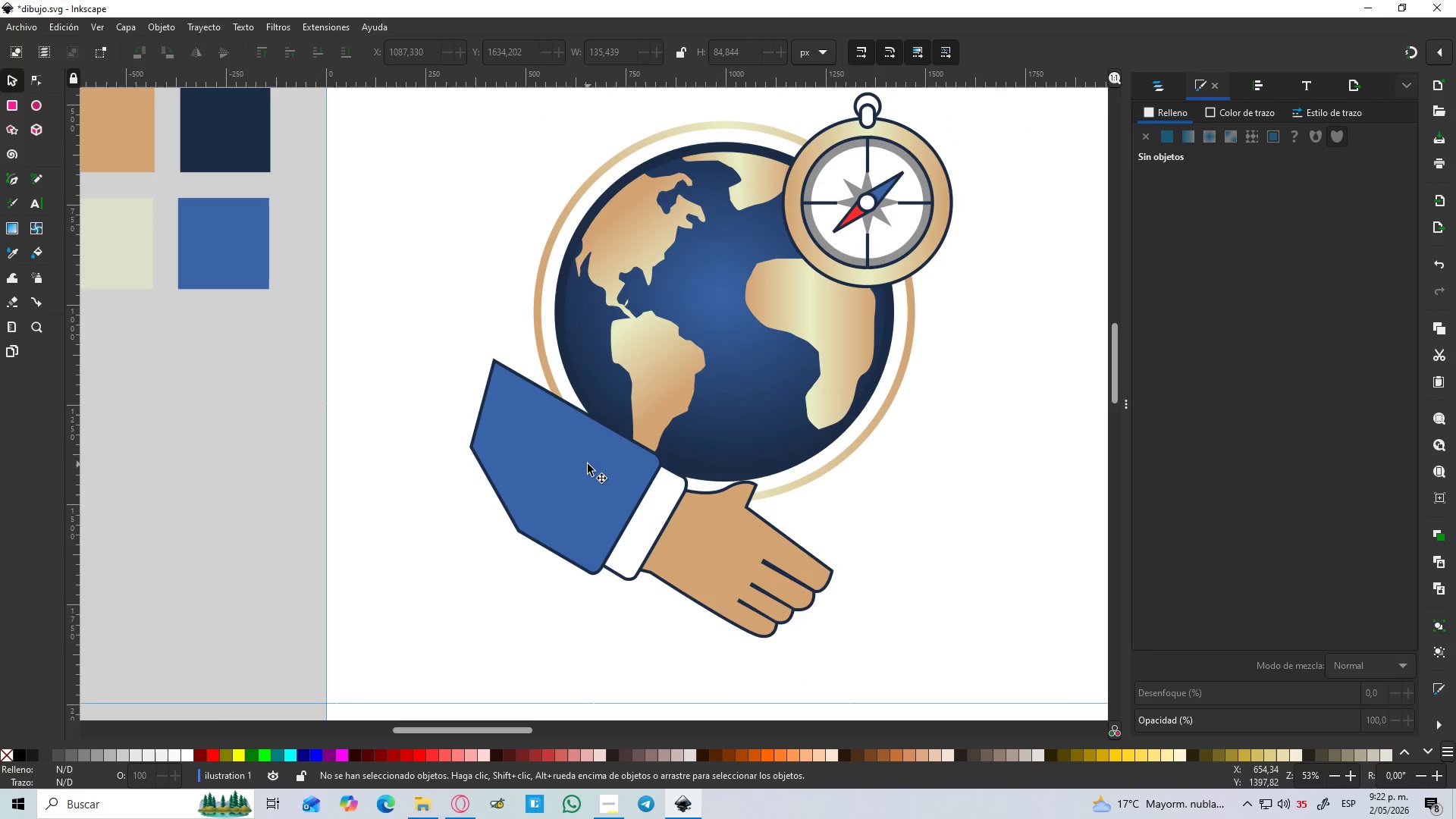 
hold_key(key=ControlLeft, duration=1.2)
scroll: coordinate [678, 607], scroll_direction: up, amount: 3.0
 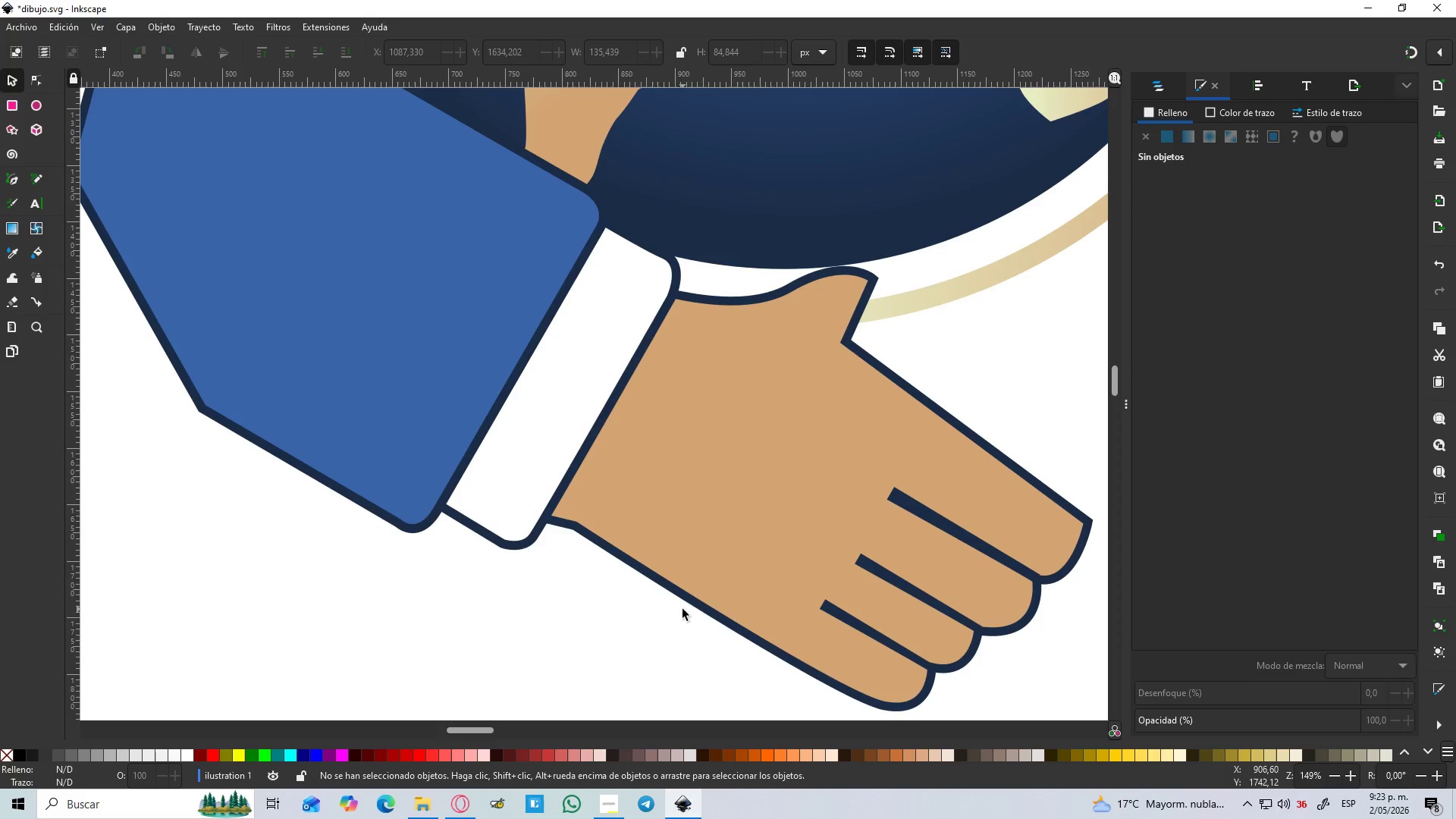 
key(B)
 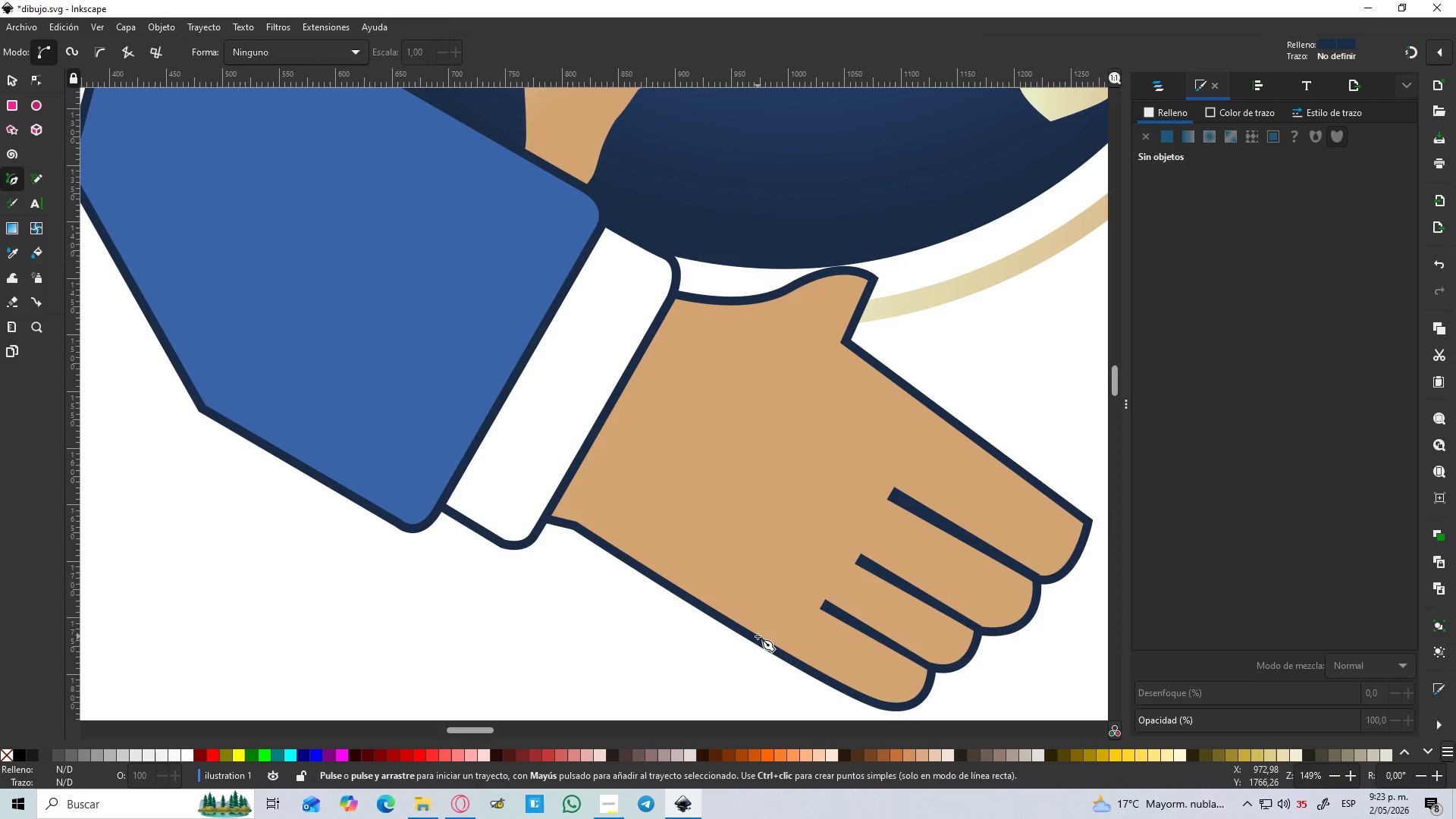 
wait(11.81)
 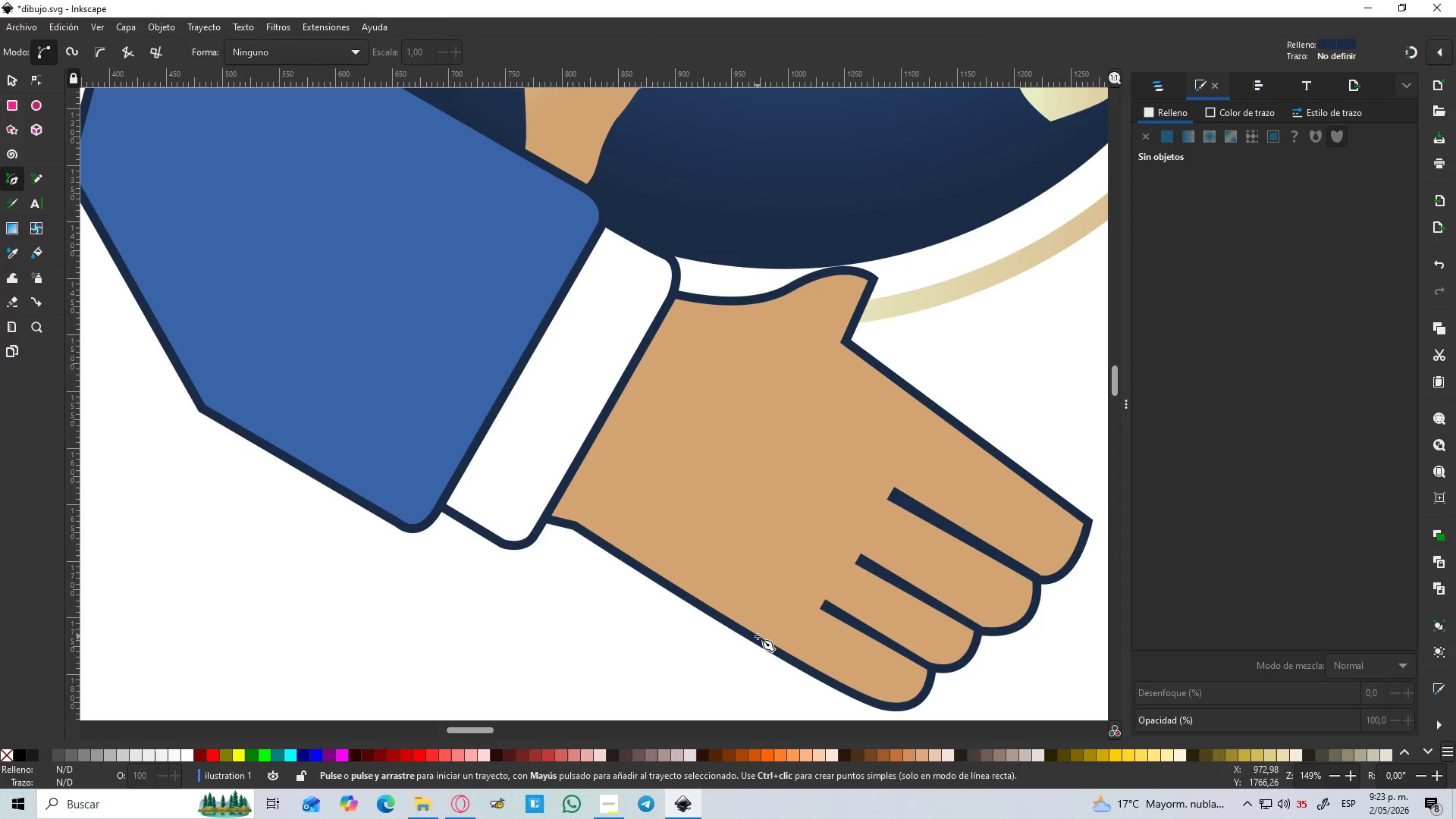 
left_click_drag(start_coordinate=[670, 527], to_coordinate=[682, 570])
 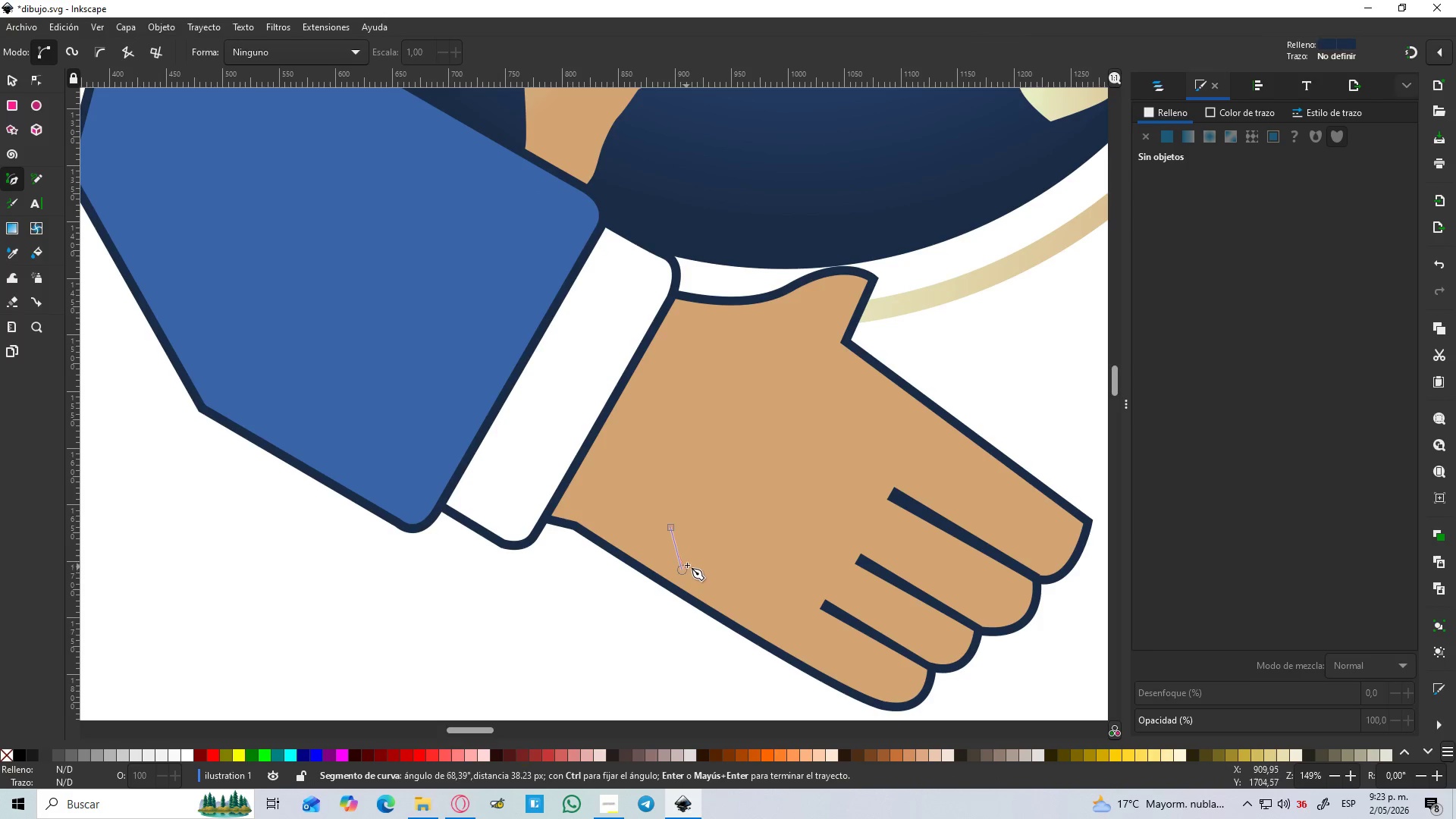 
key(Control+Z)
 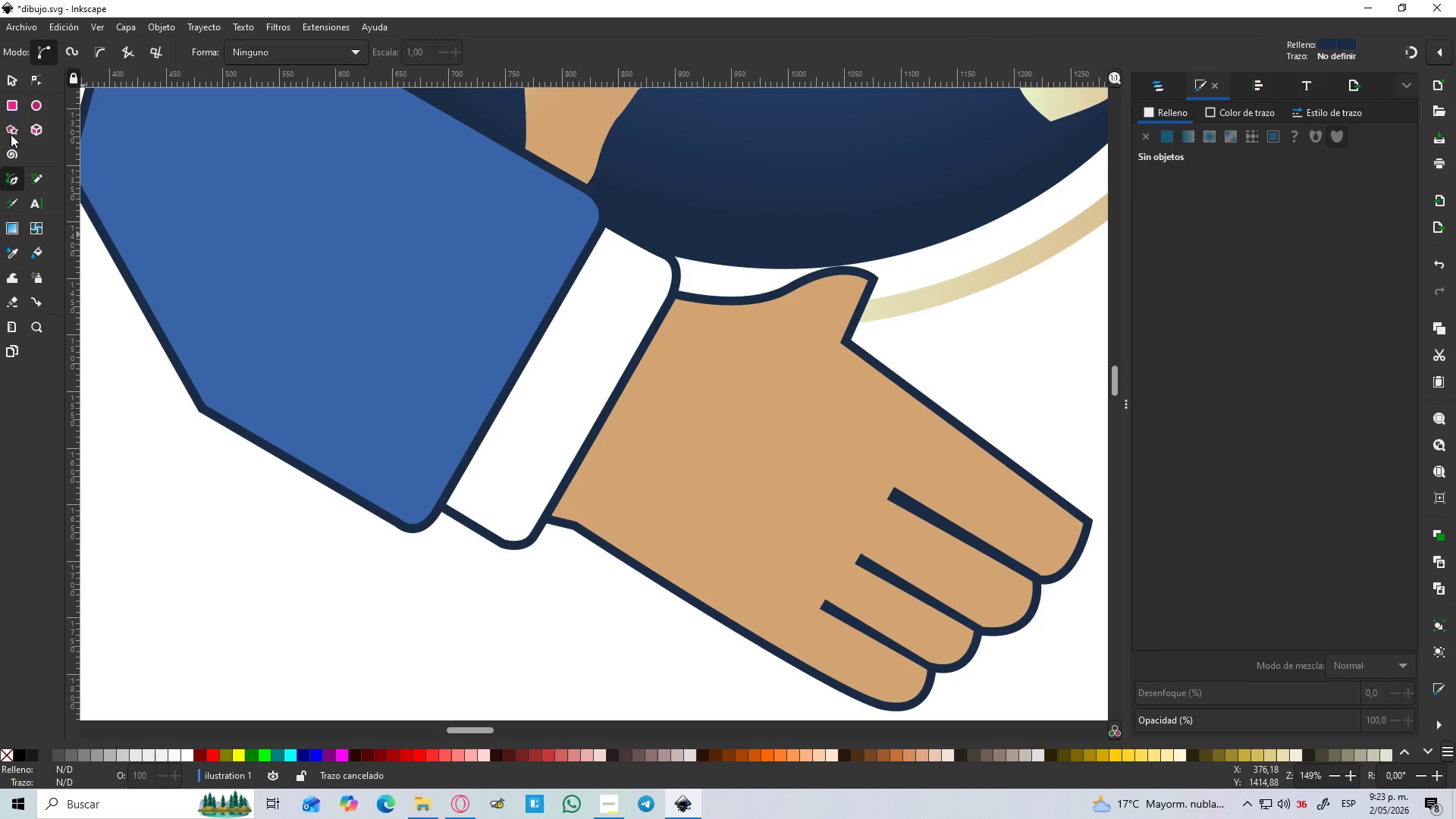 
left_click([4, 102])
 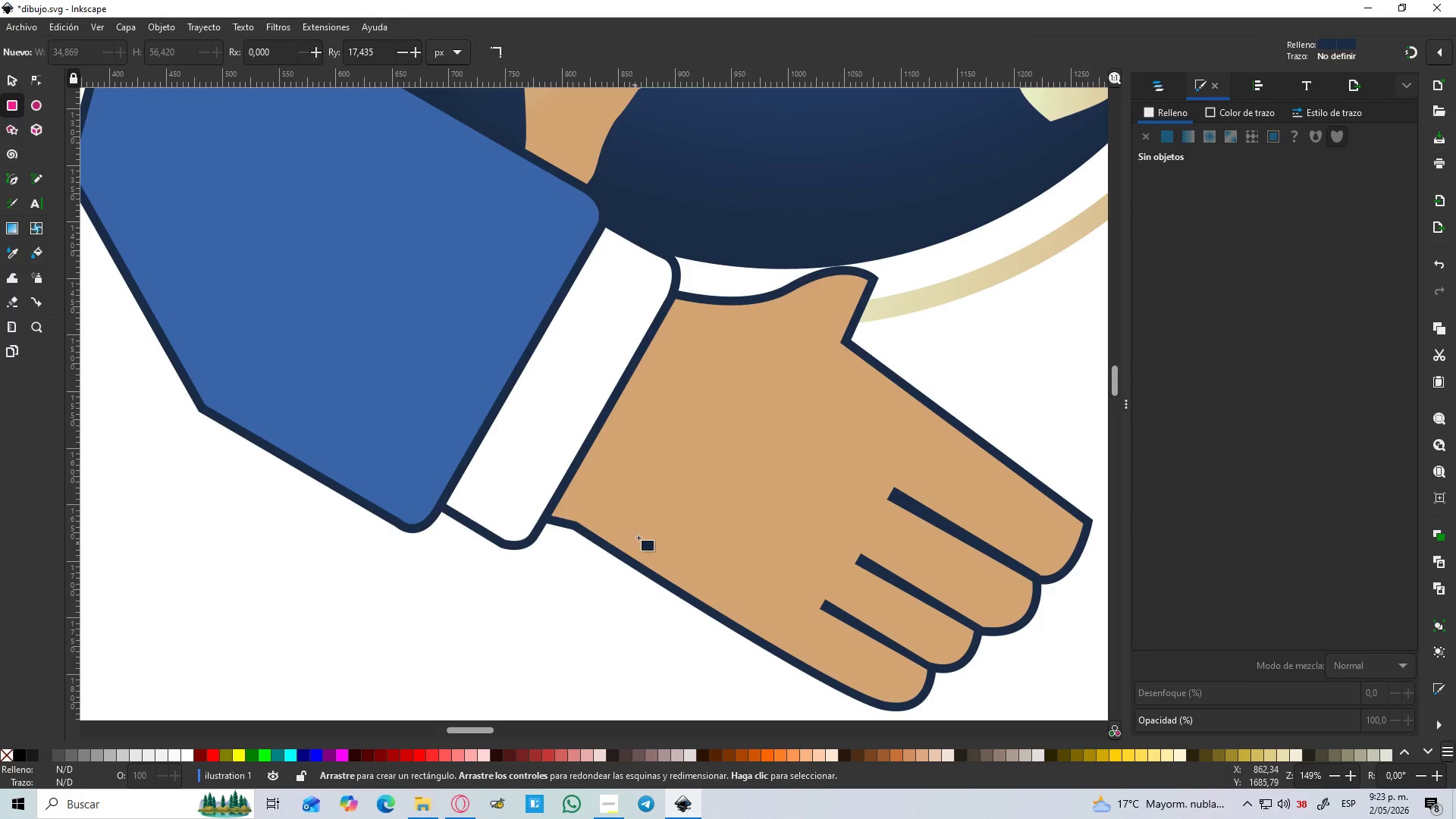 
left_click_drag(start_coordinate=[635, 531], to_coordinate=[702, 627])
 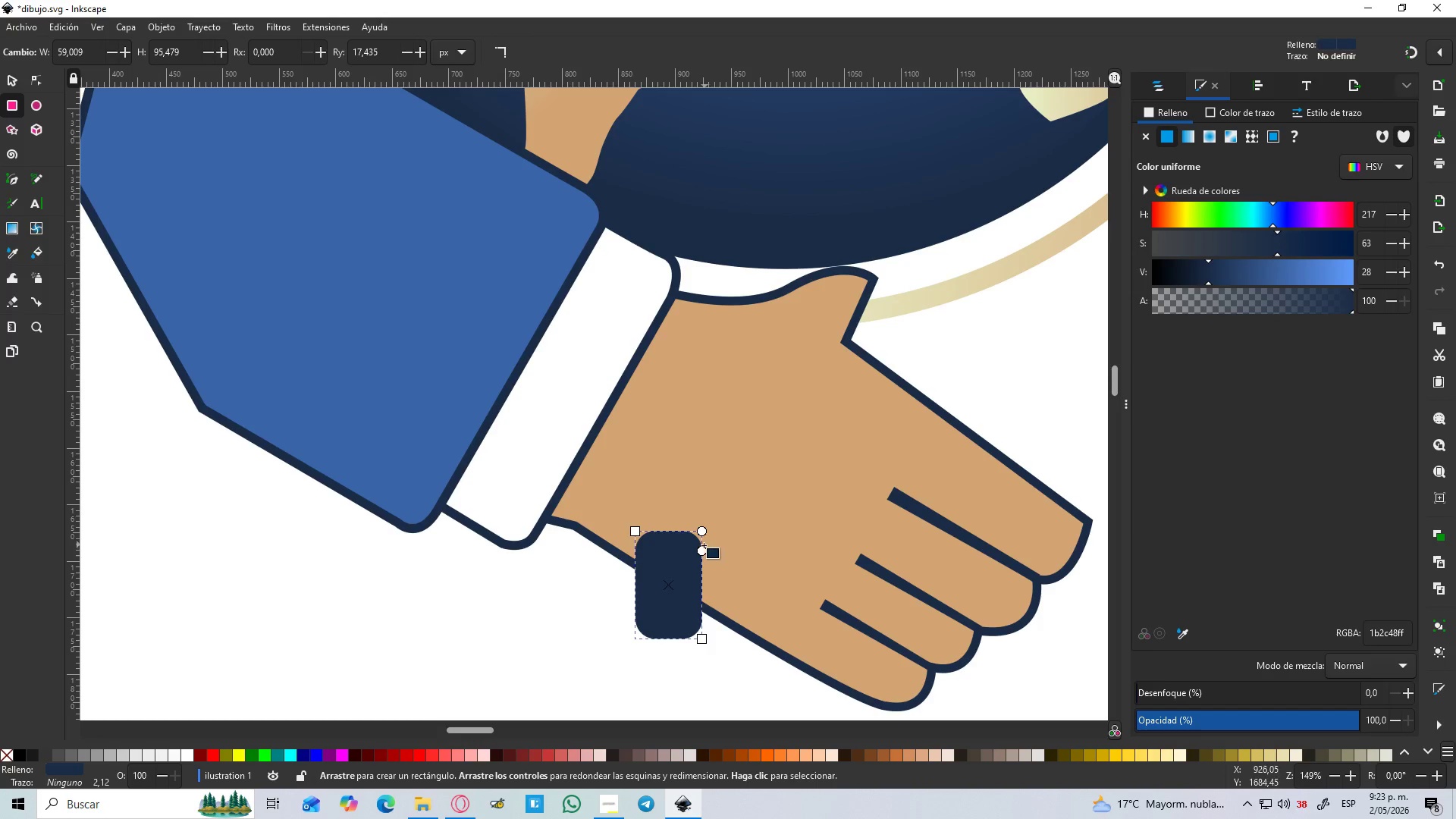 
hold_key(key=ControlLeft, duration=1.5)
 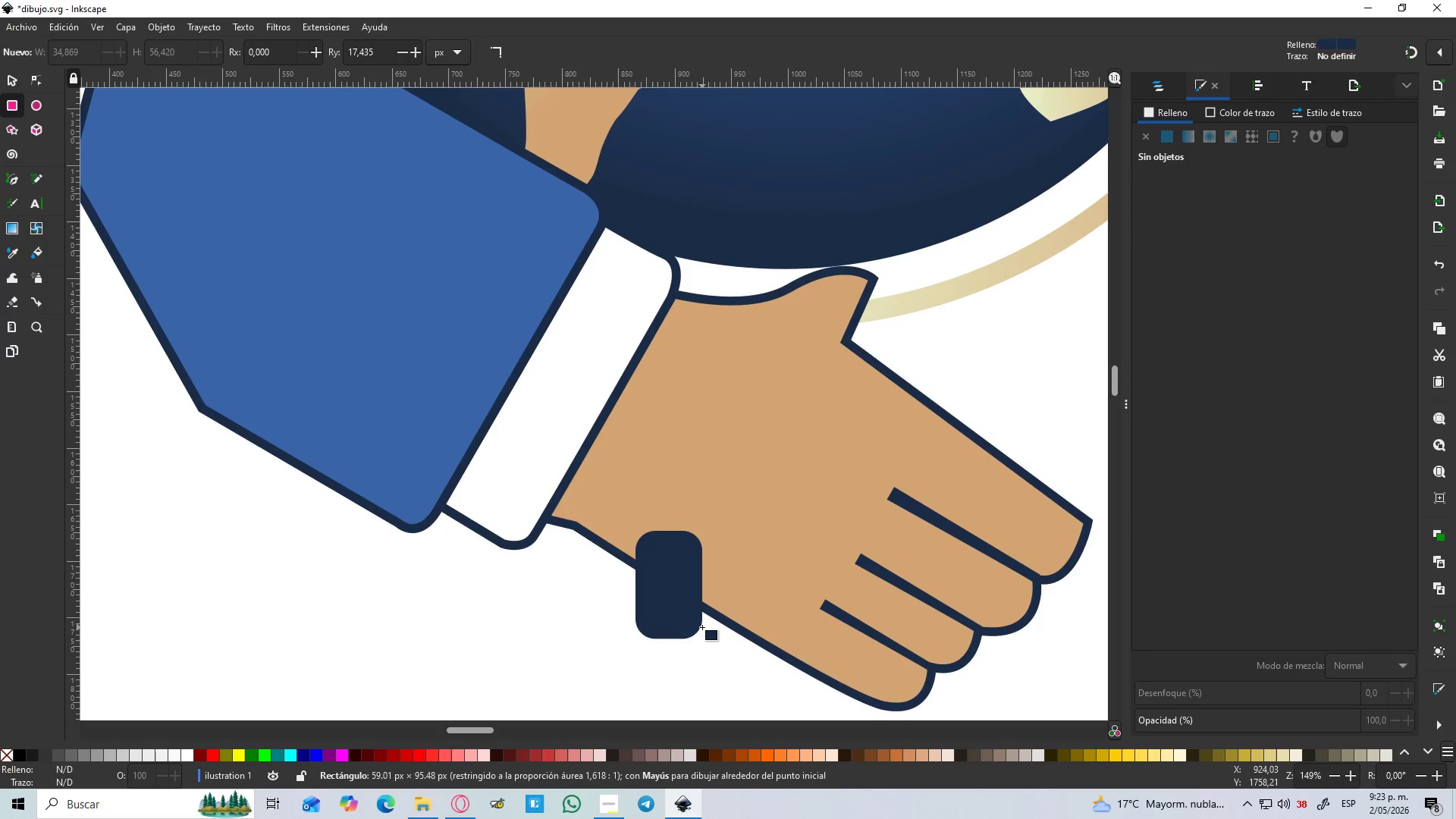 
hold_key(key=ControlLeft, duration=1.0)
 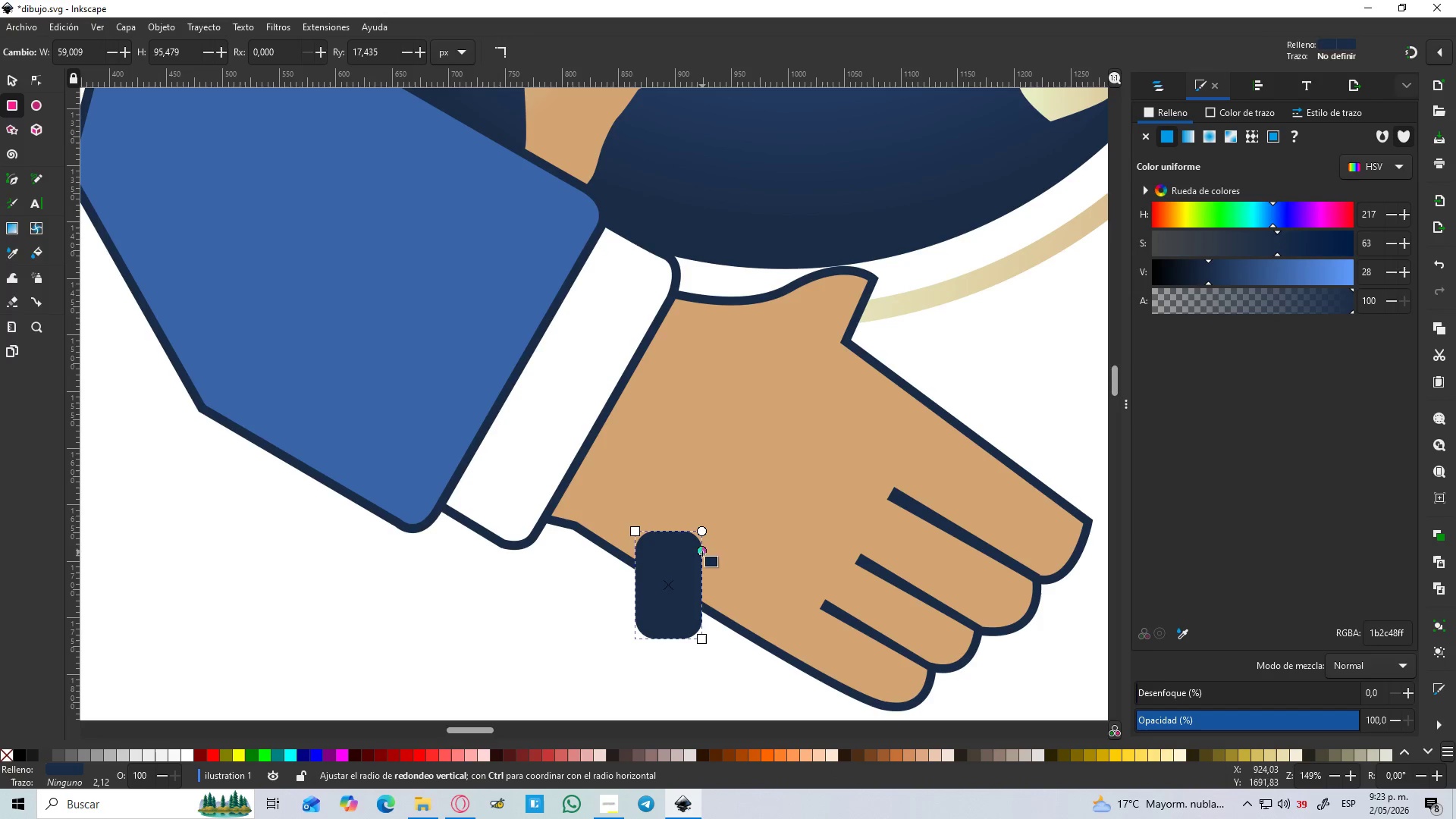 
left_click_drag(start_coordinate=[701, 554], to_coordinate=[703, 576])
 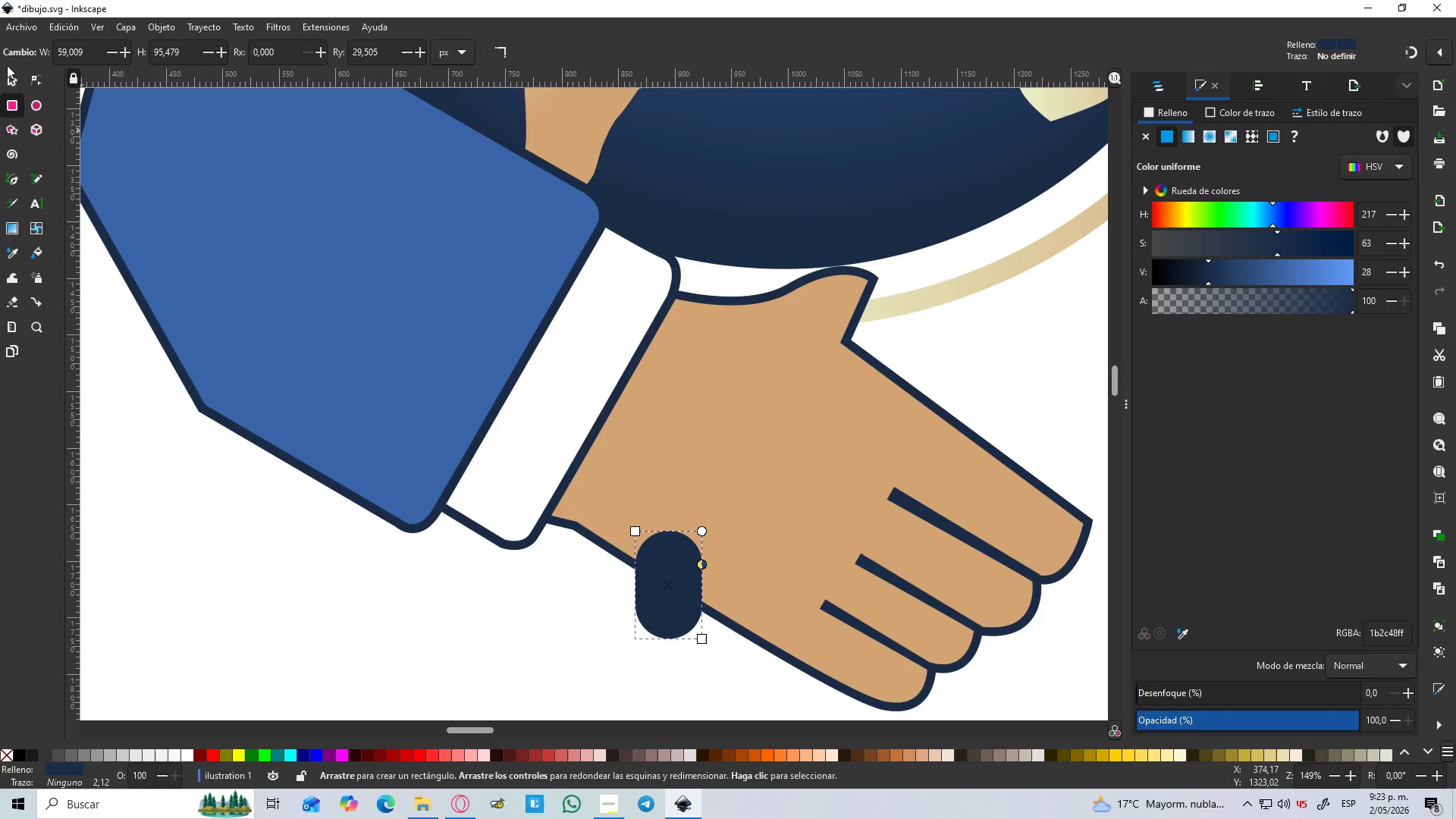 
left_click([9, 69])
 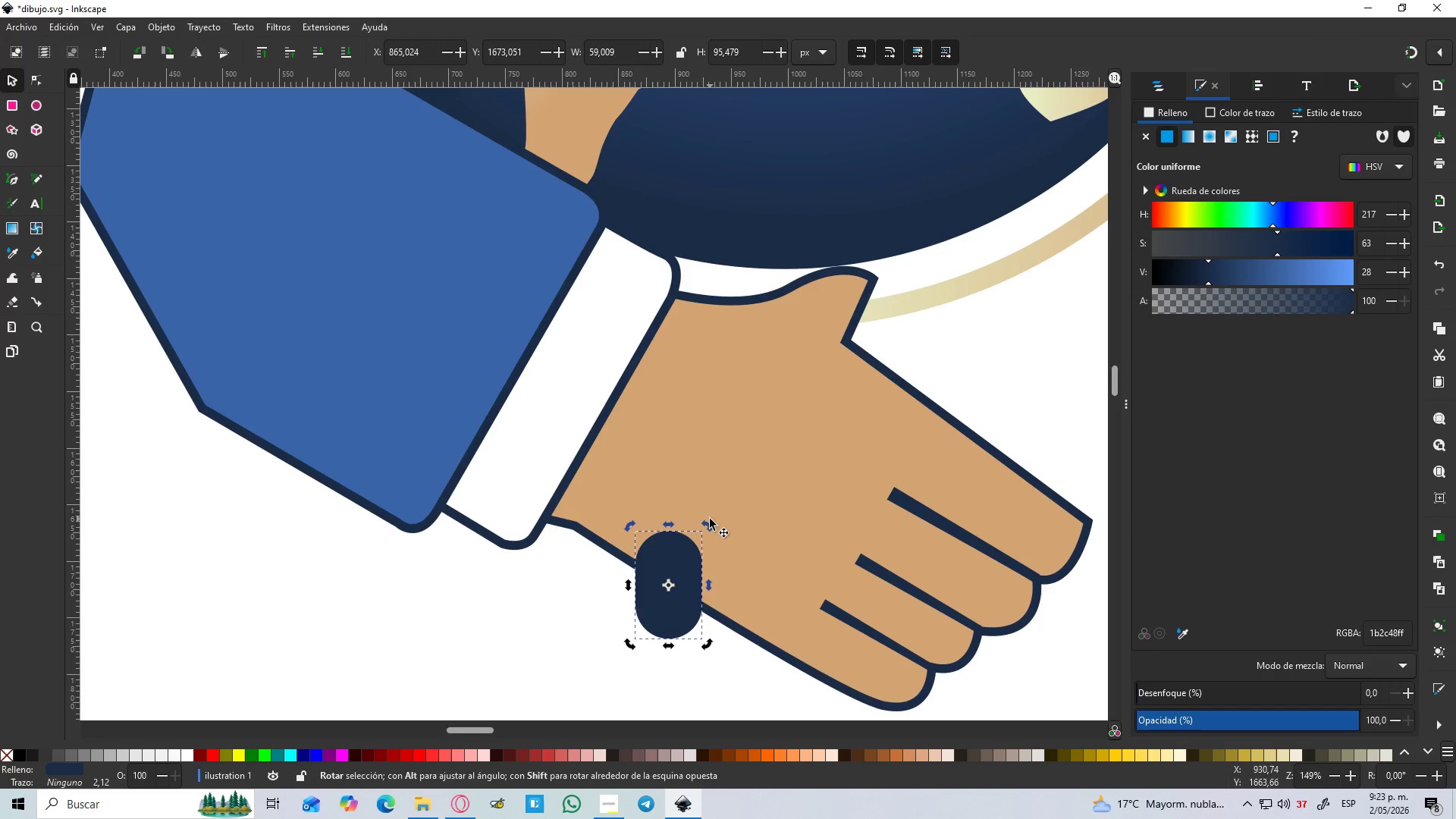 
left_click_drag(start_coordinate=[702, 523], to_coordinate=[729, 542])
 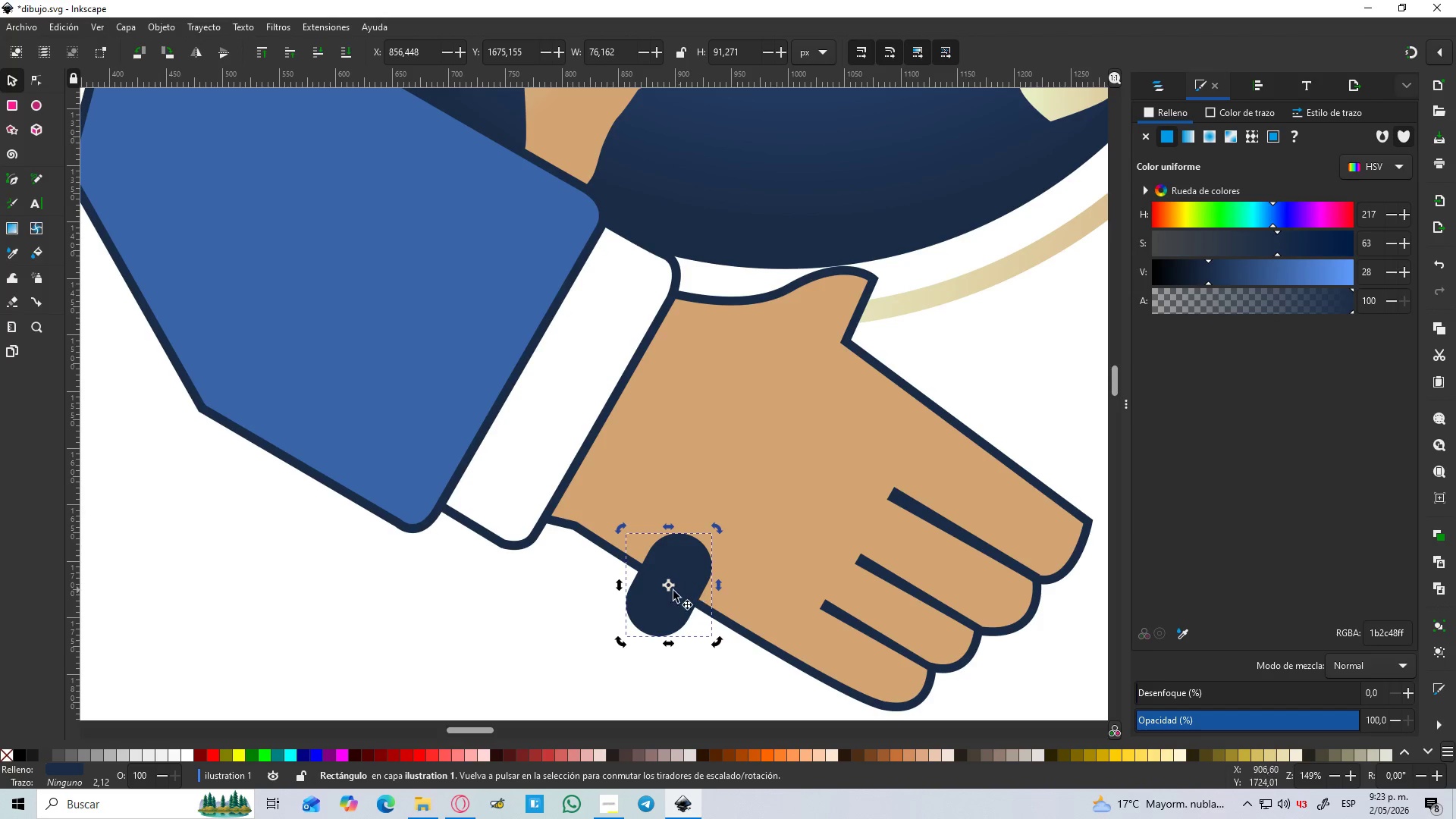 
left_click_drag(start_coordinate=[667, 591], to_coordinate=[681, 582])
 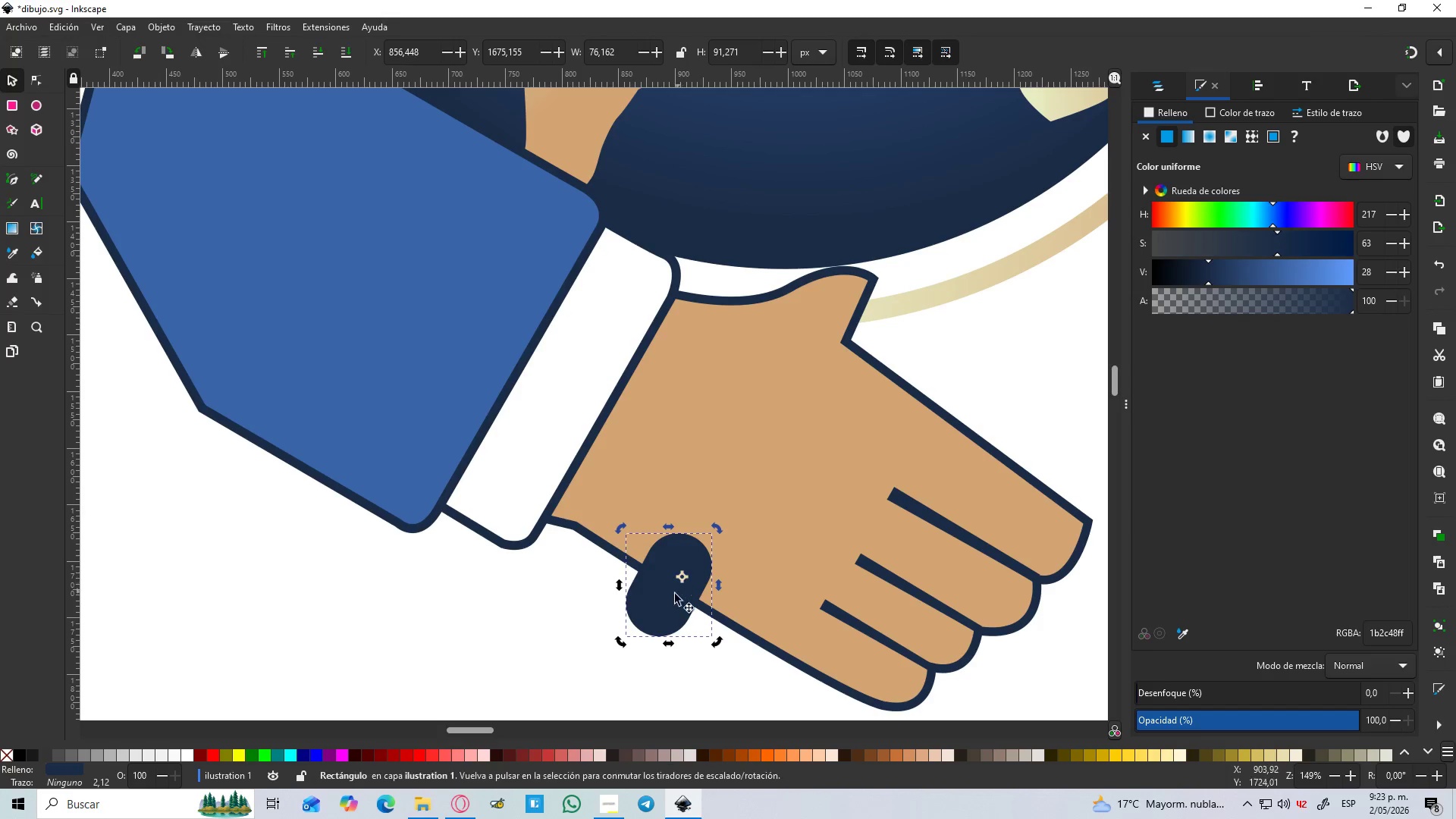 
hold_key(key=ControlLeft, duration=0.77)
scroll: coordinate [667, 613], scroll_direction: up, amount: 2.0
 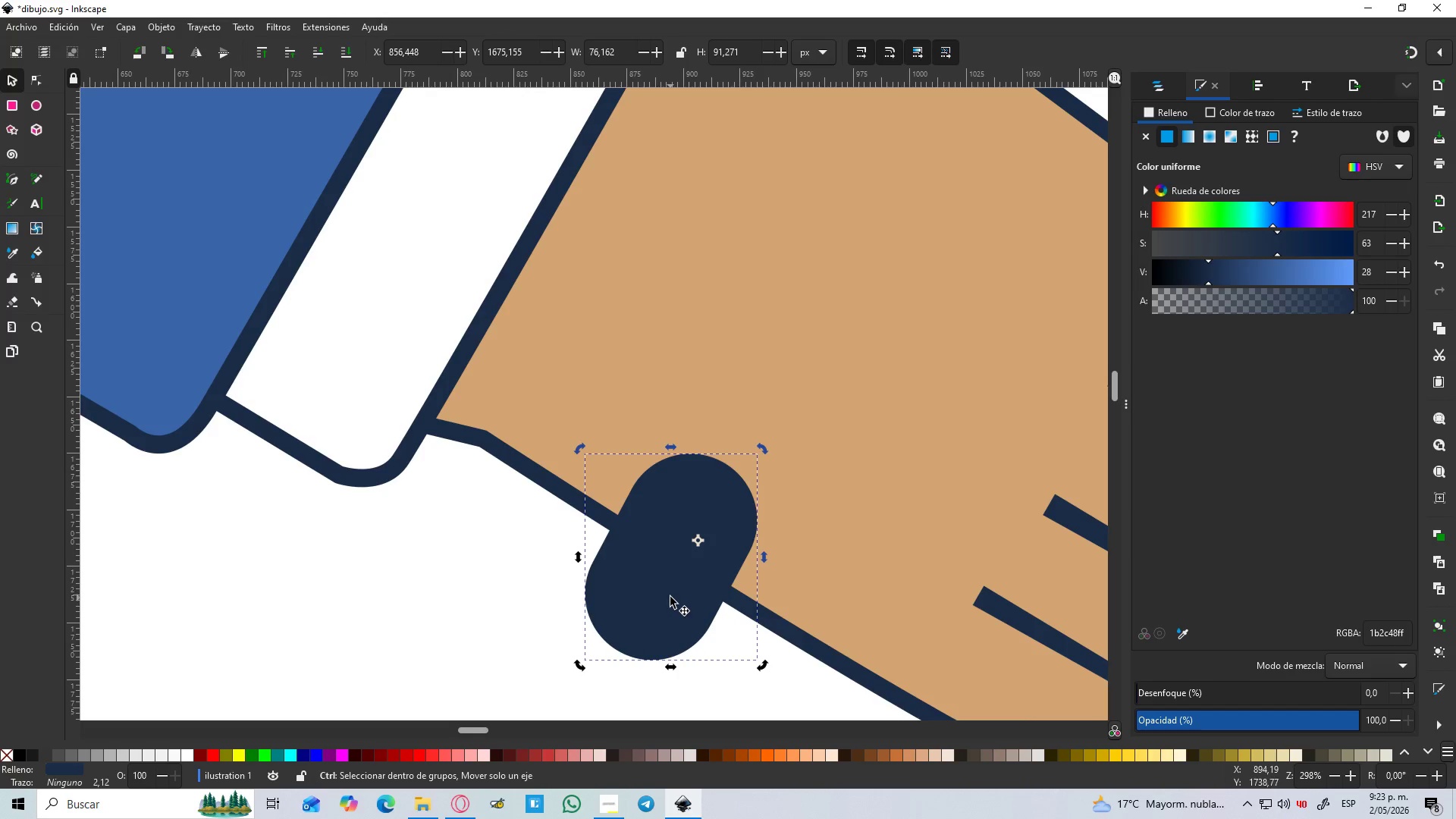 
hold_key(key=ControlLeft, duration=0.55)
 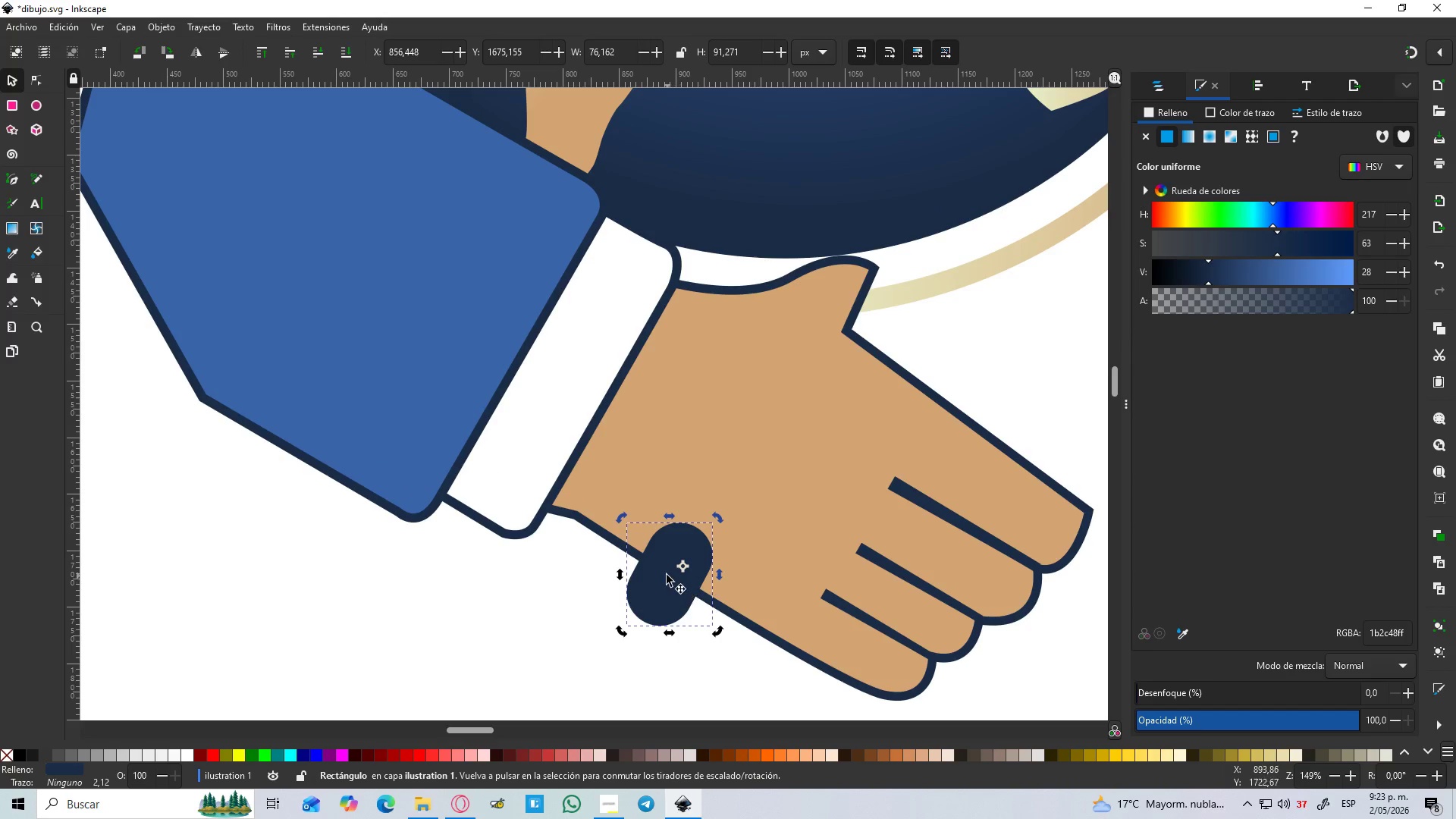 
hold_key(key=ControlLeft, duration=10.16)
 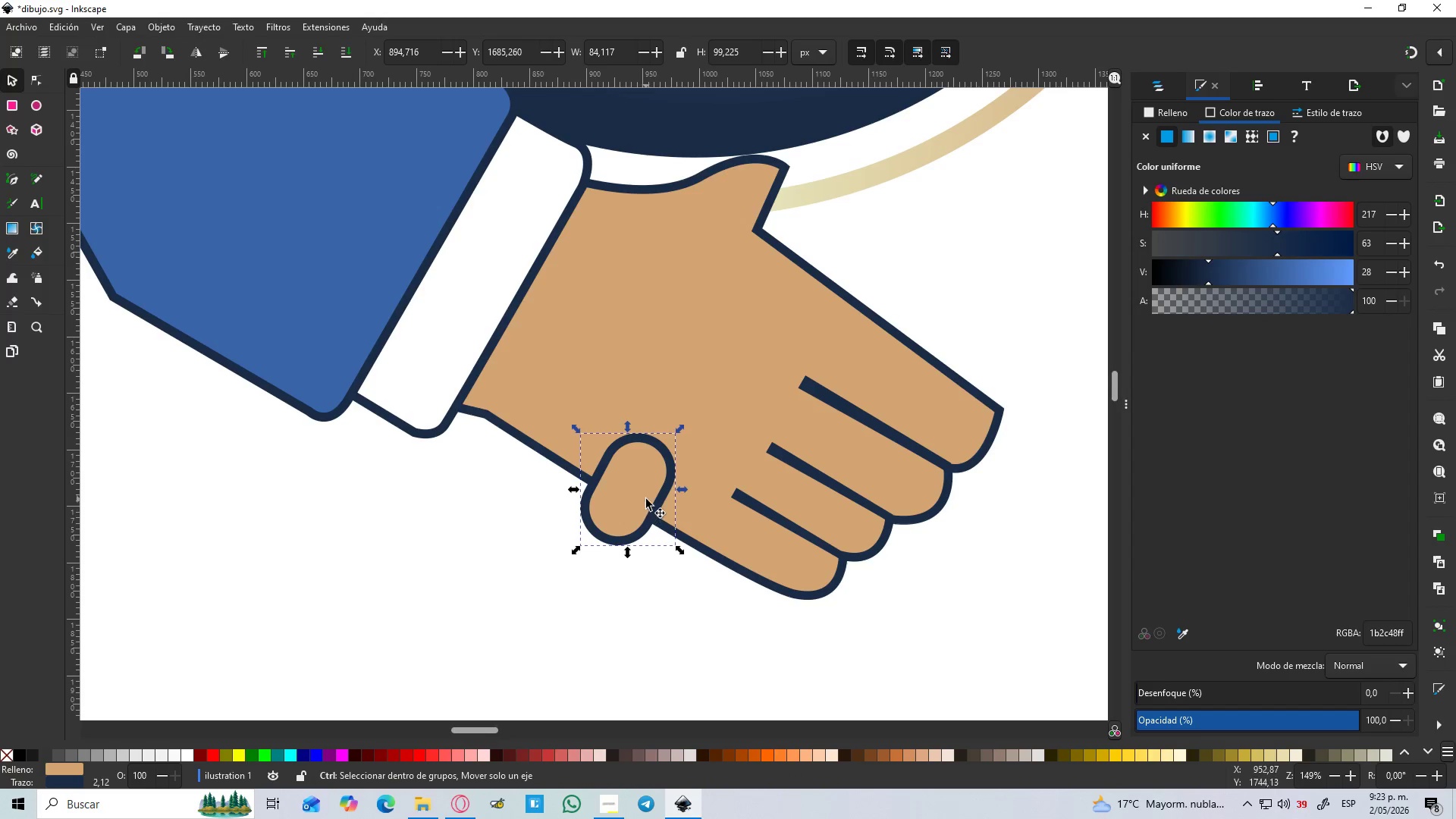 
scroll: coordinate [668, 591], scroll_direction: down, amount: 2.0
 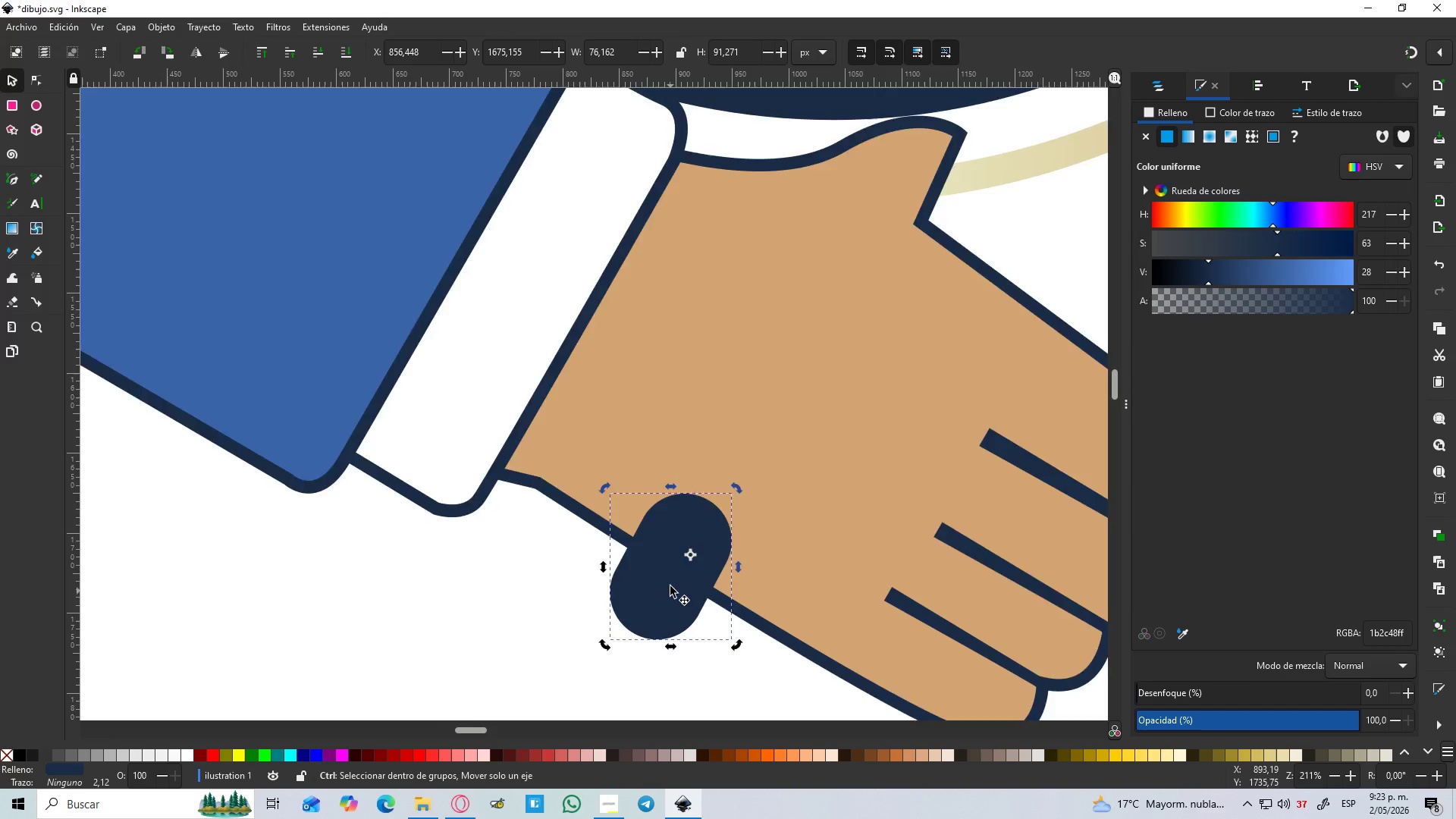 
left_click_drag(start_coordinate=[661, 575], to_coordinate=[713, 595])
 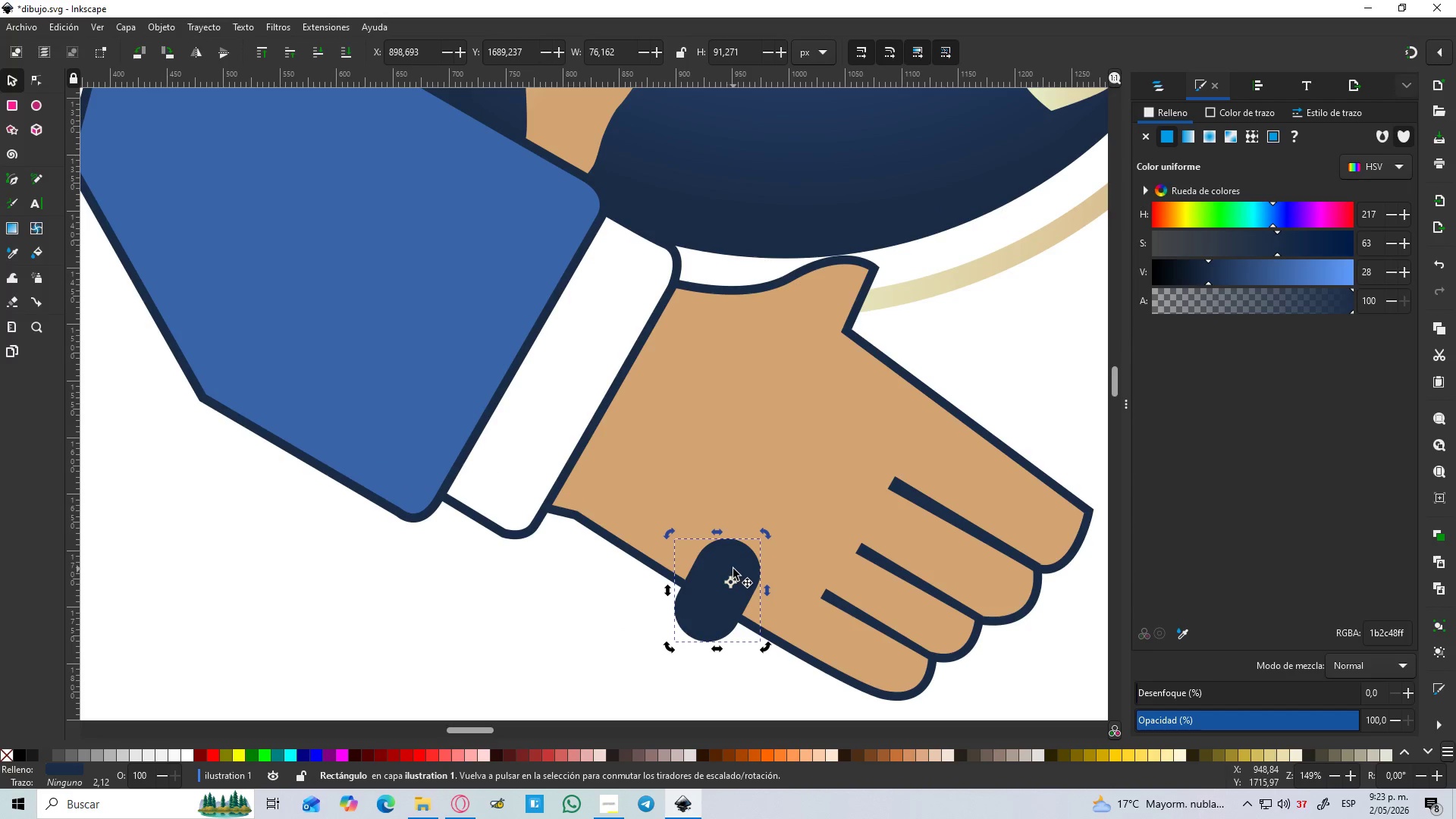 
key(D)
 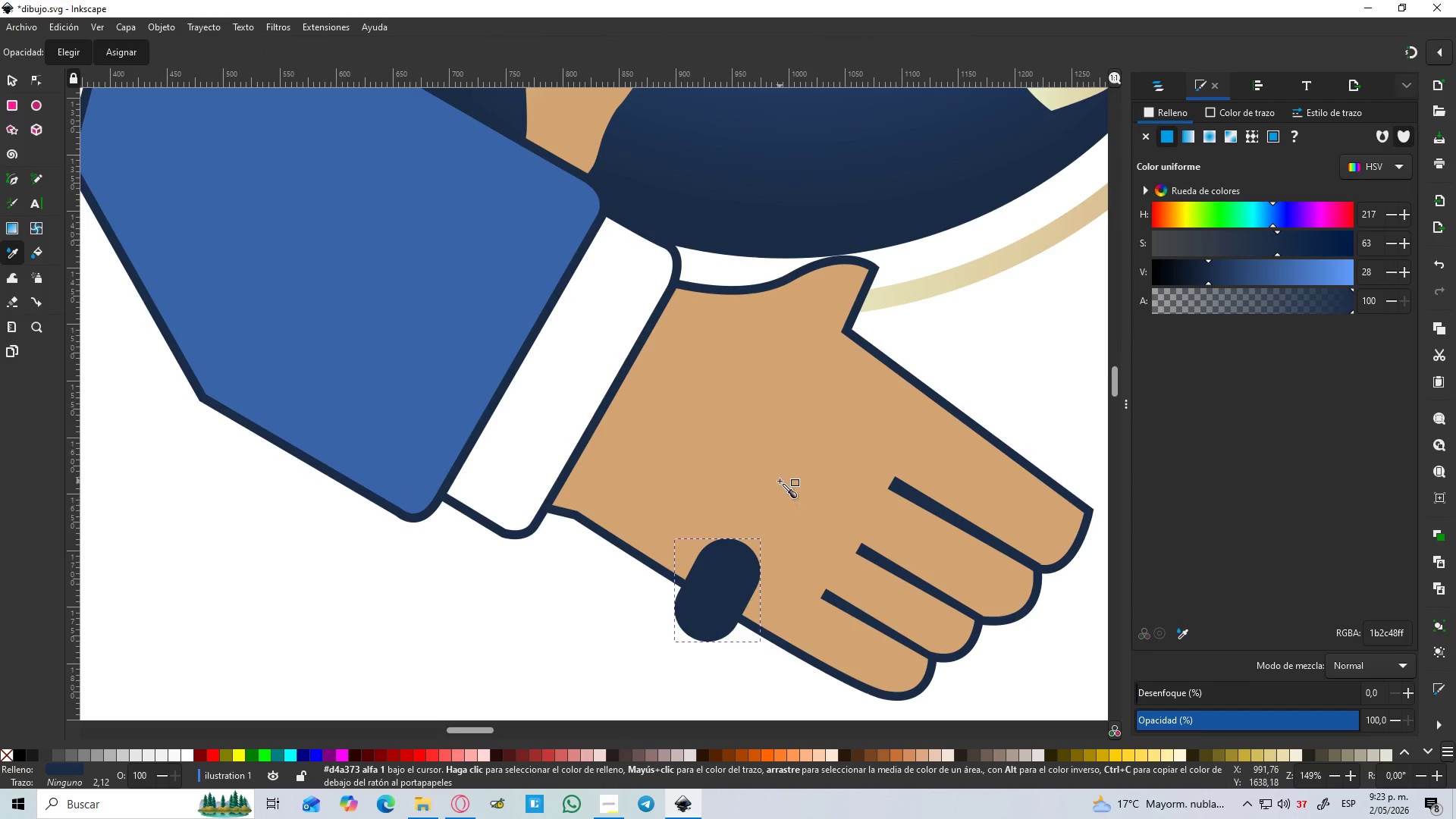 
left_click([780, 481])
 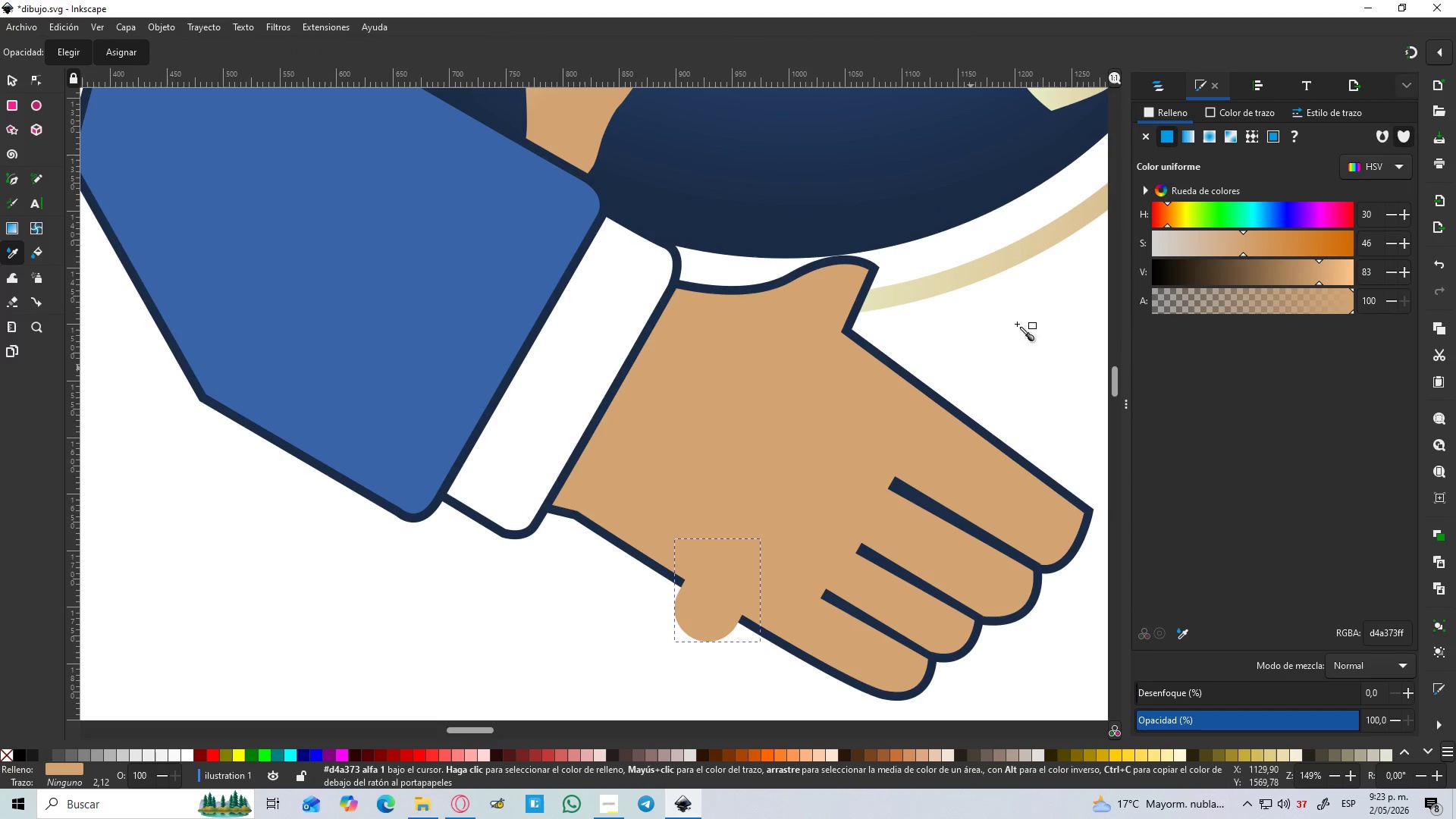 
left_click([1238, 109])
 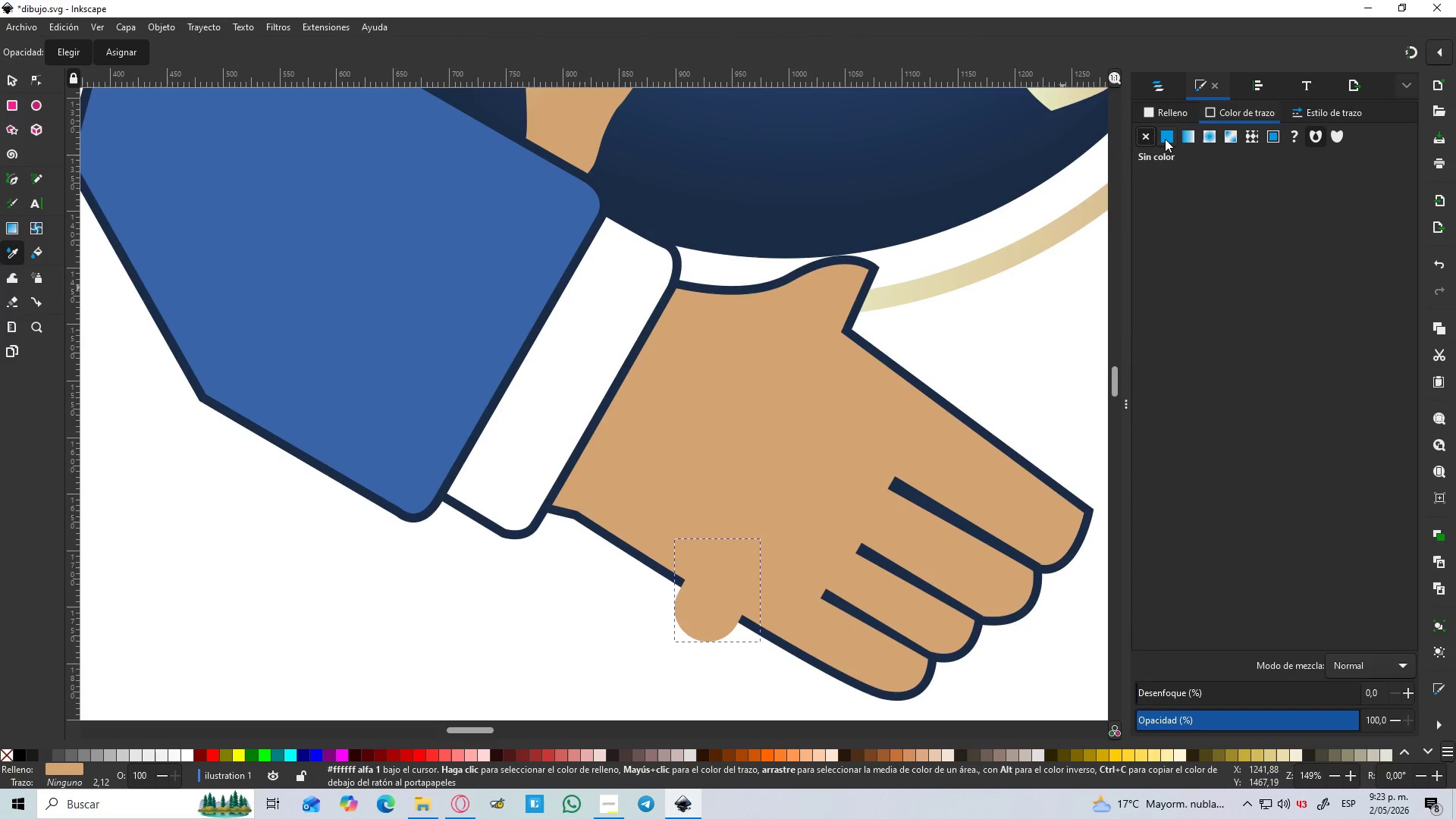 
left_click([1166, 138])
 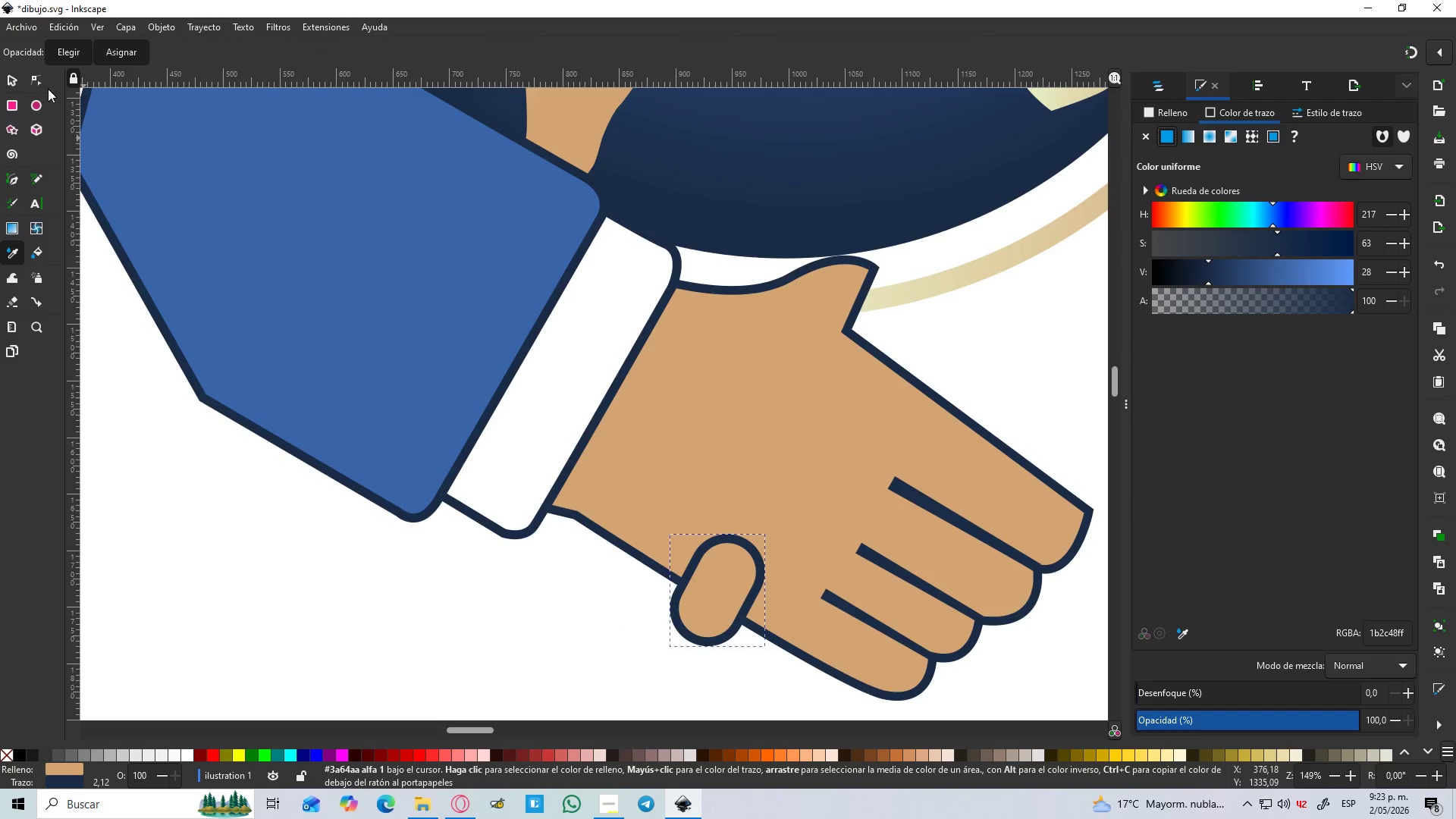 
left_click([14, 75])
 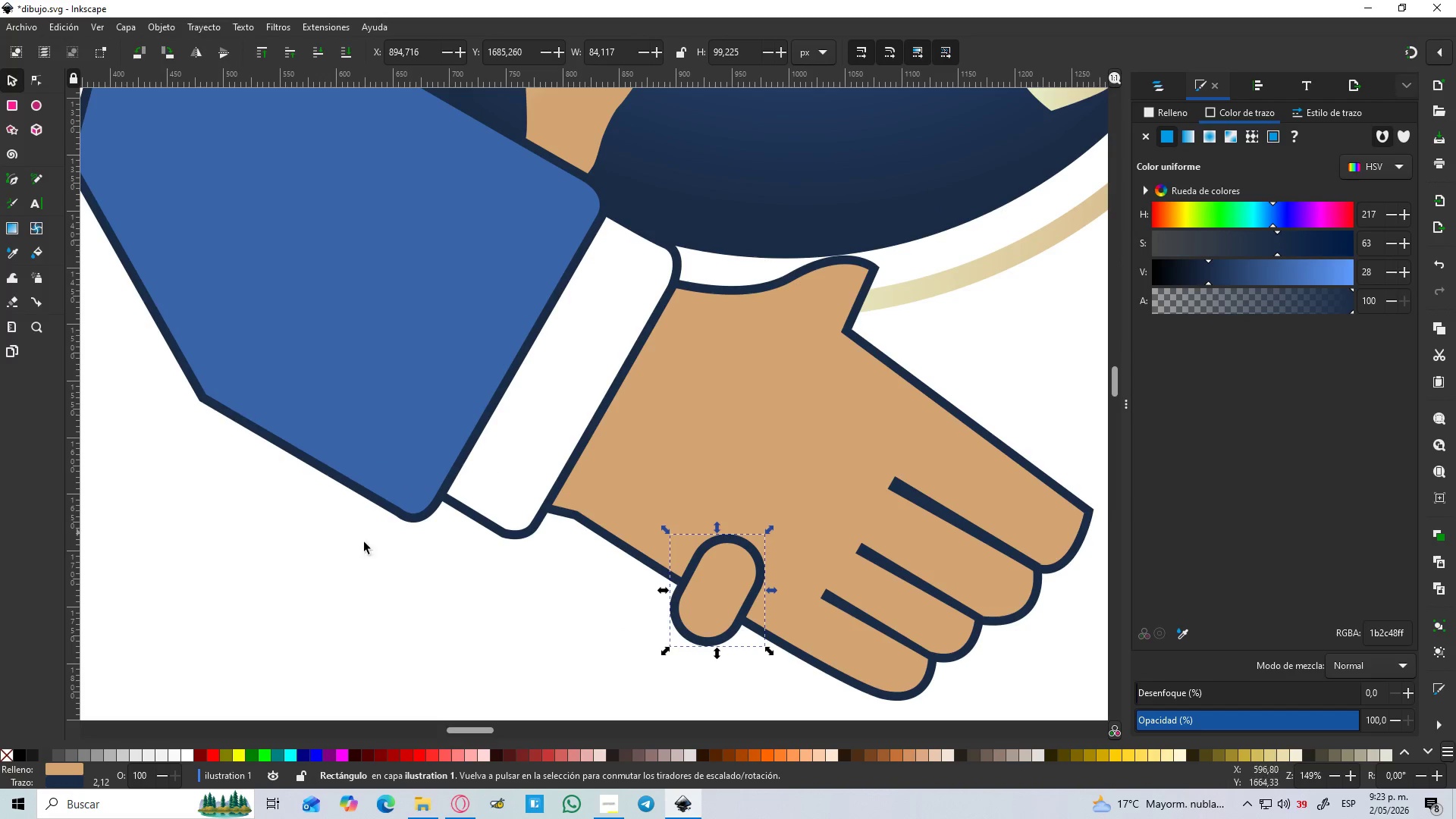 
left_click([419, 595])
 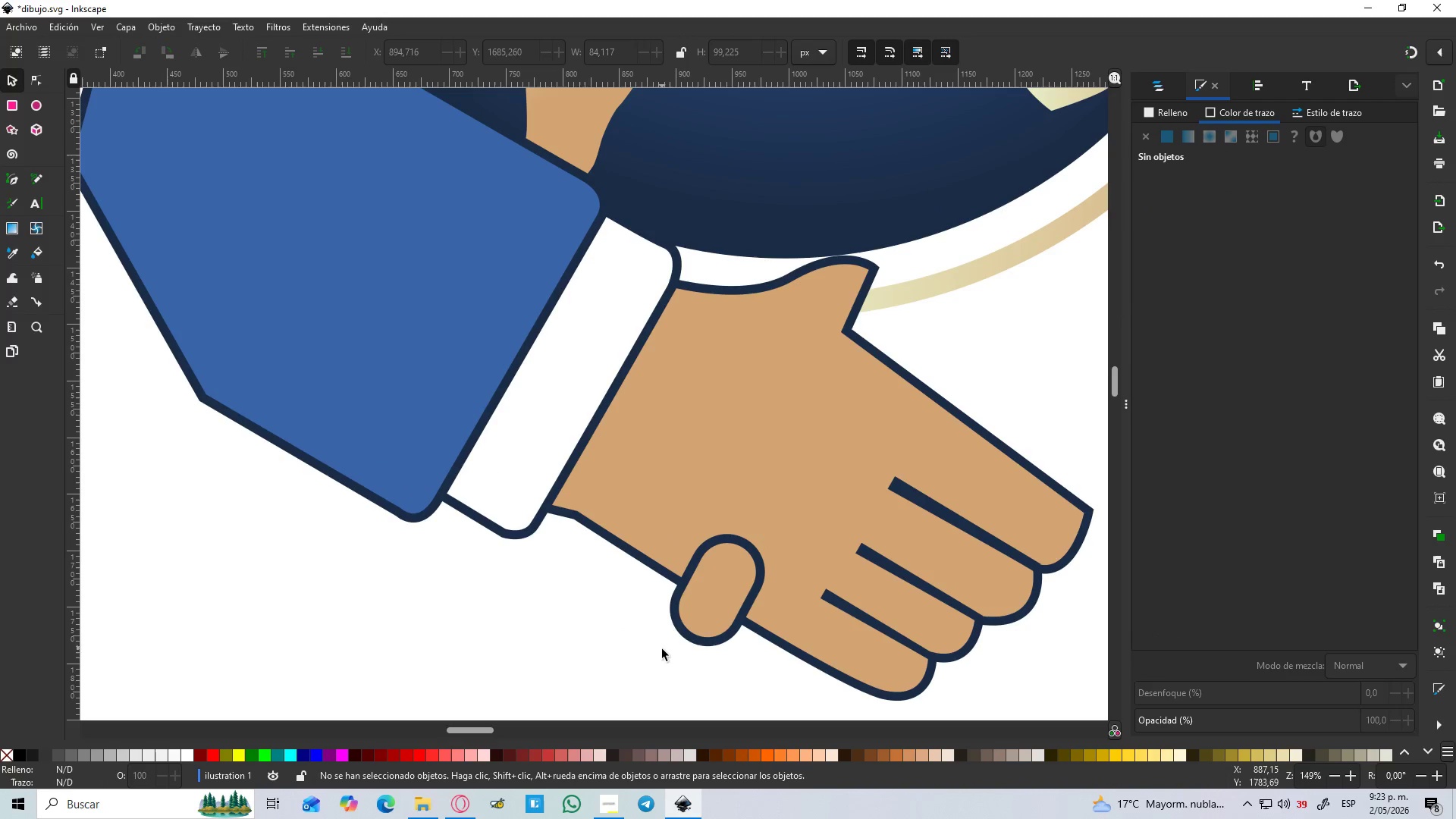 
hold_key(key=Space, duration=0.42)
 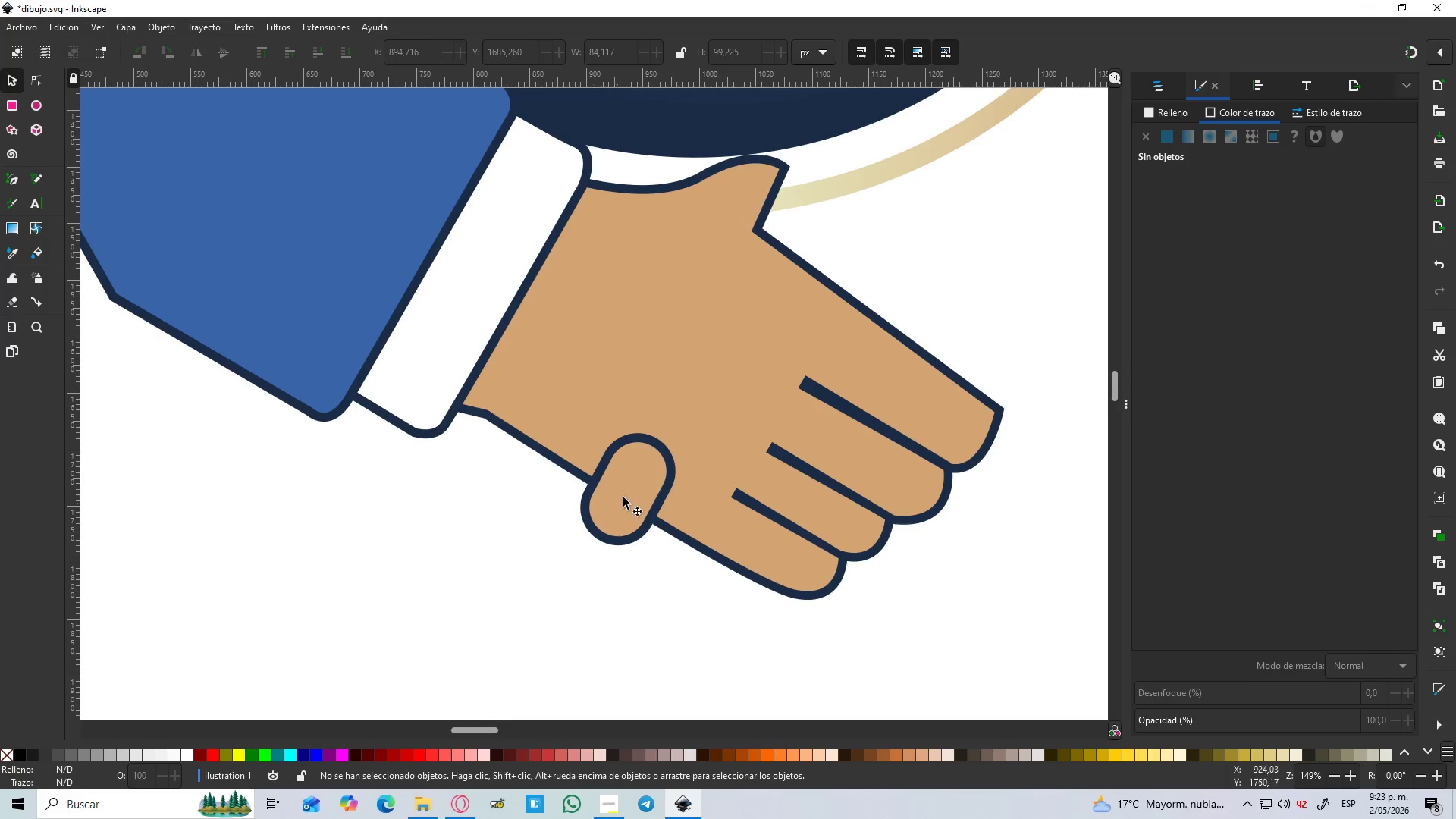 
left_click([626, 495])
 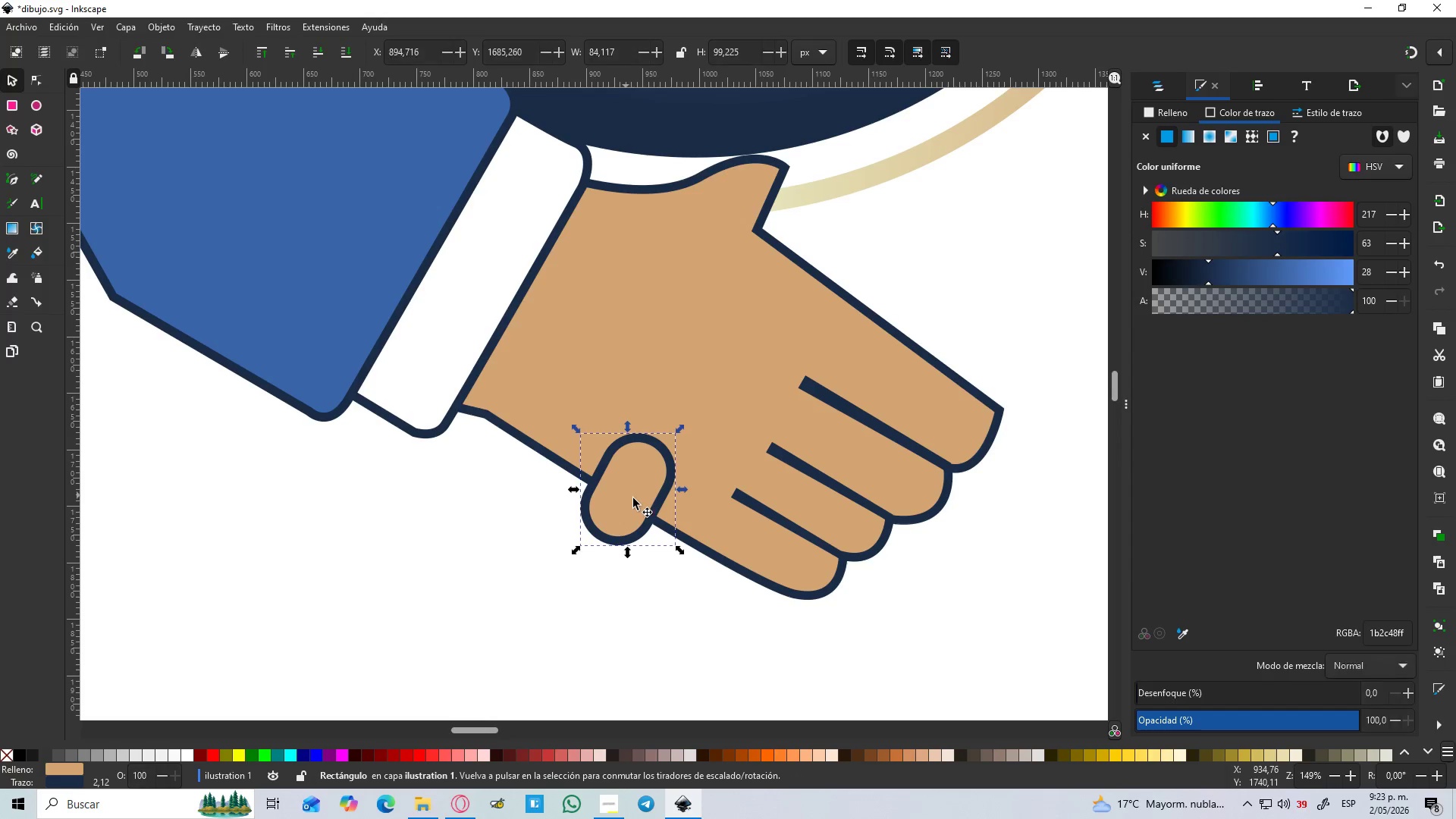 
key(Control+D)
 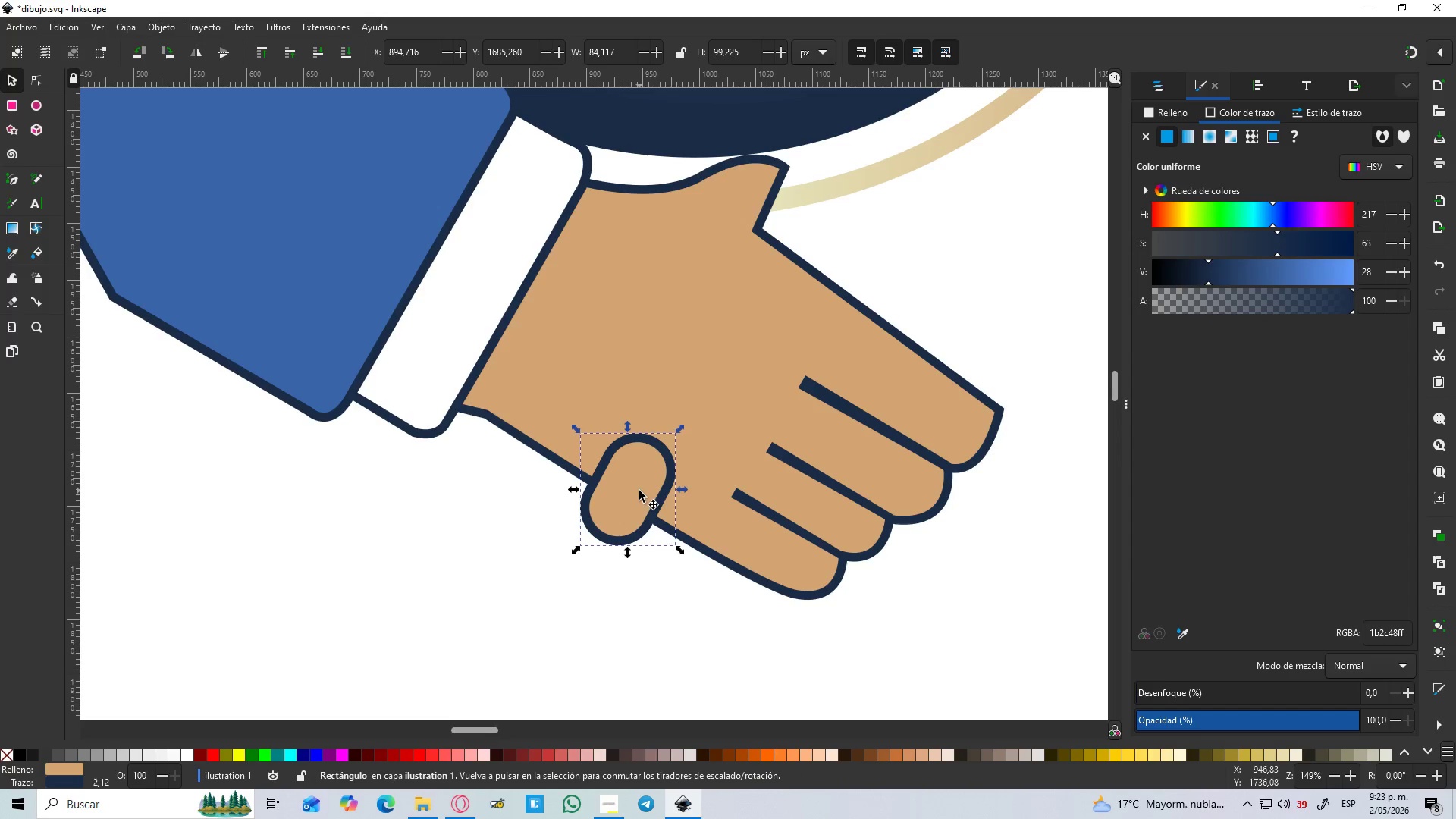 
left_click_drag(start_coordinate=[639, 491], to_coordinate=[699, 530])
 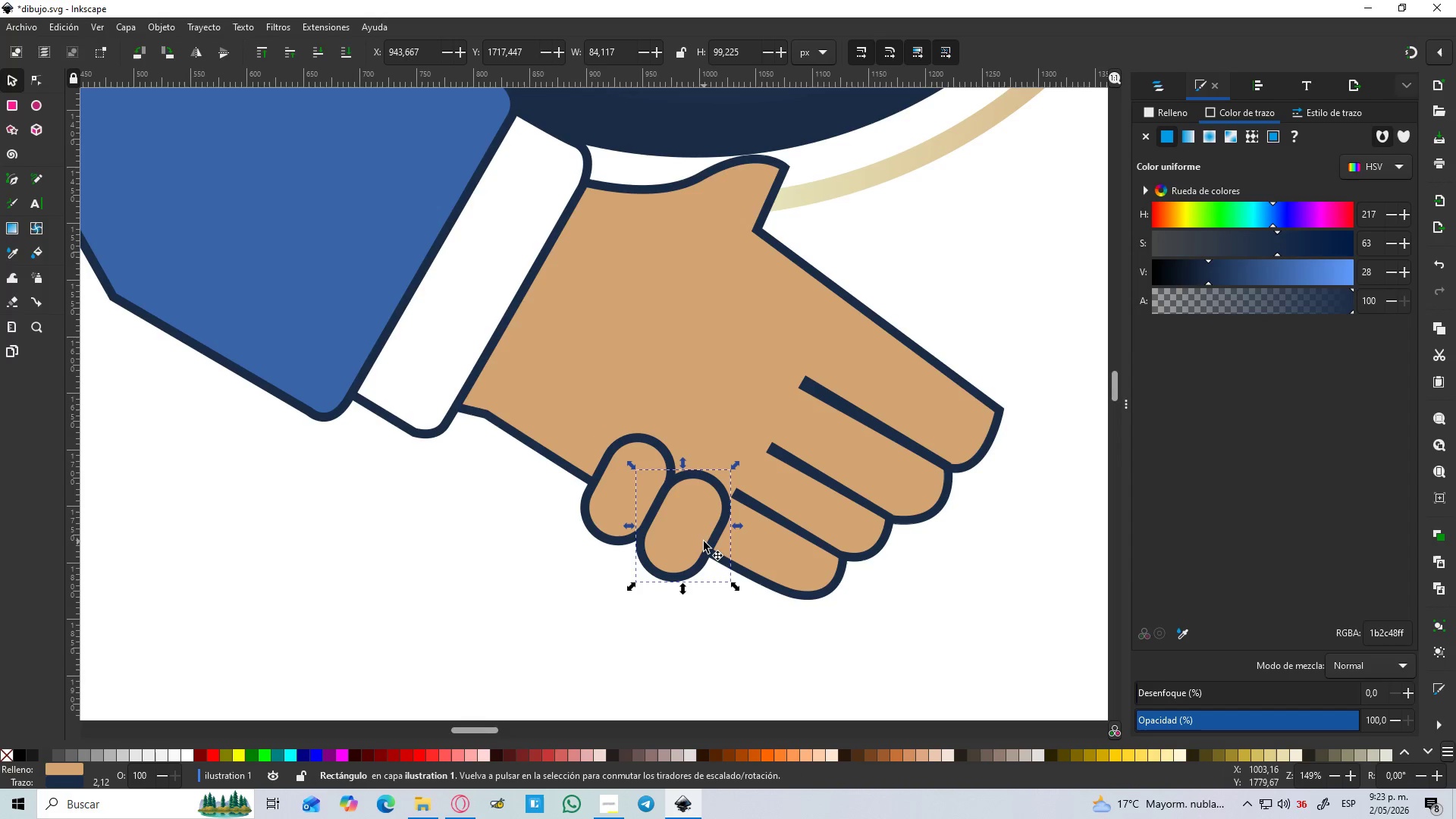 
hold_key(key=ControlLeft, duration=0.56)
 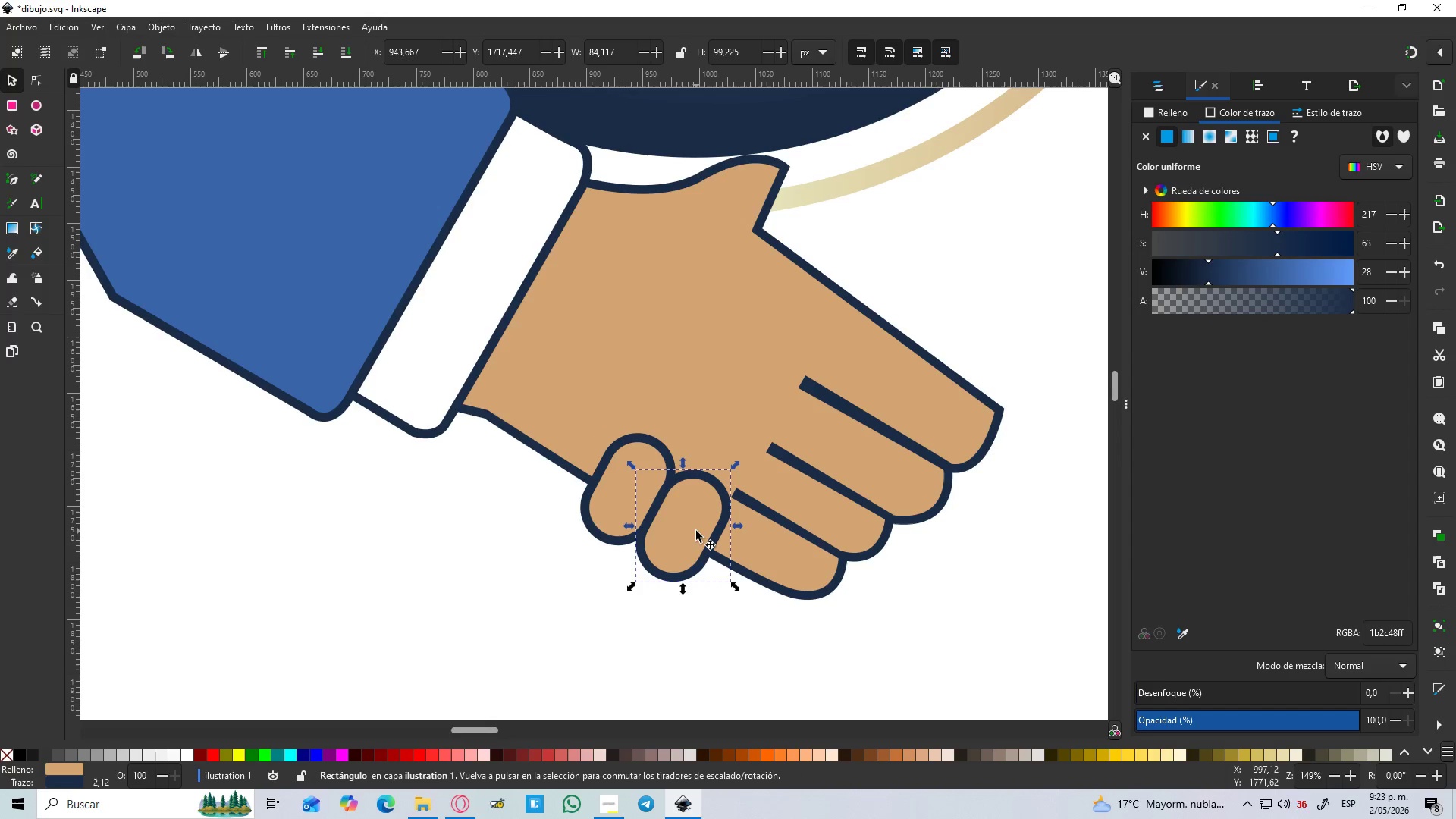 
key(Control+D)
 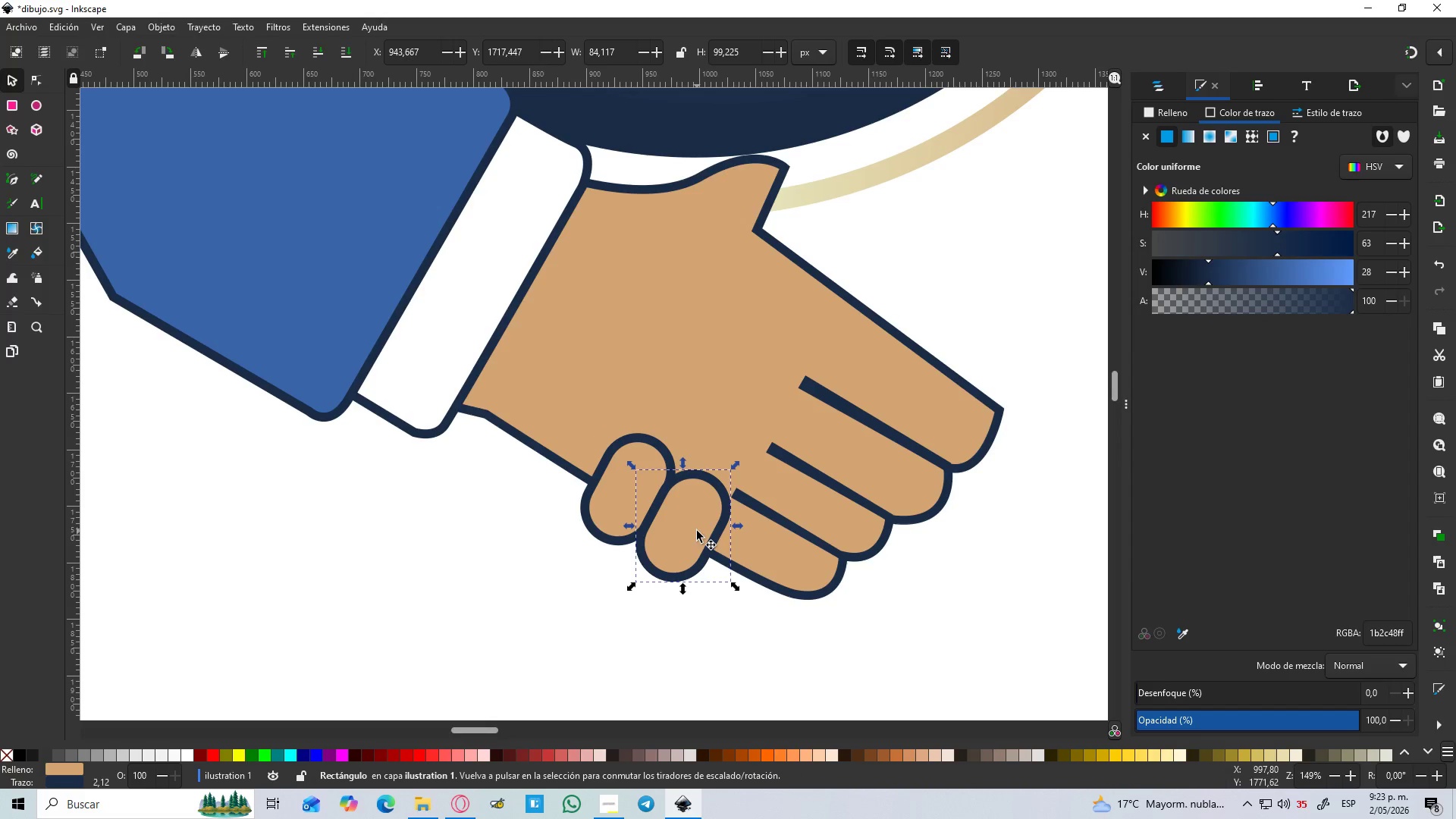 
left_click_drag(start_coordinate=[698, 532], to_coordinate=[755, 579])
 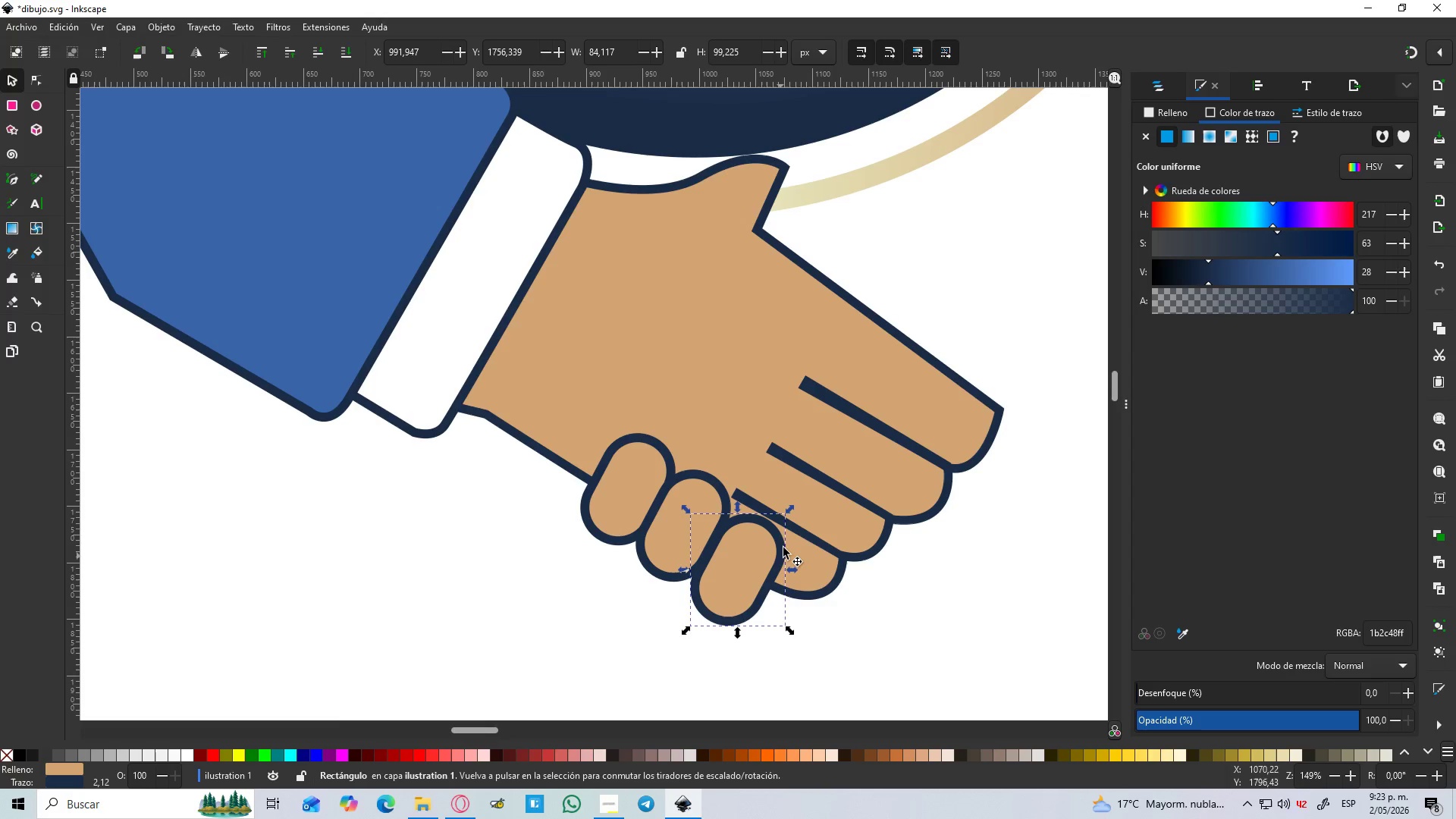 
hold_key(key=ControlLeft, duration=1.5)
left_click_drag(start_coordinate=[792, 510], to_coordinate=[773, 521])
 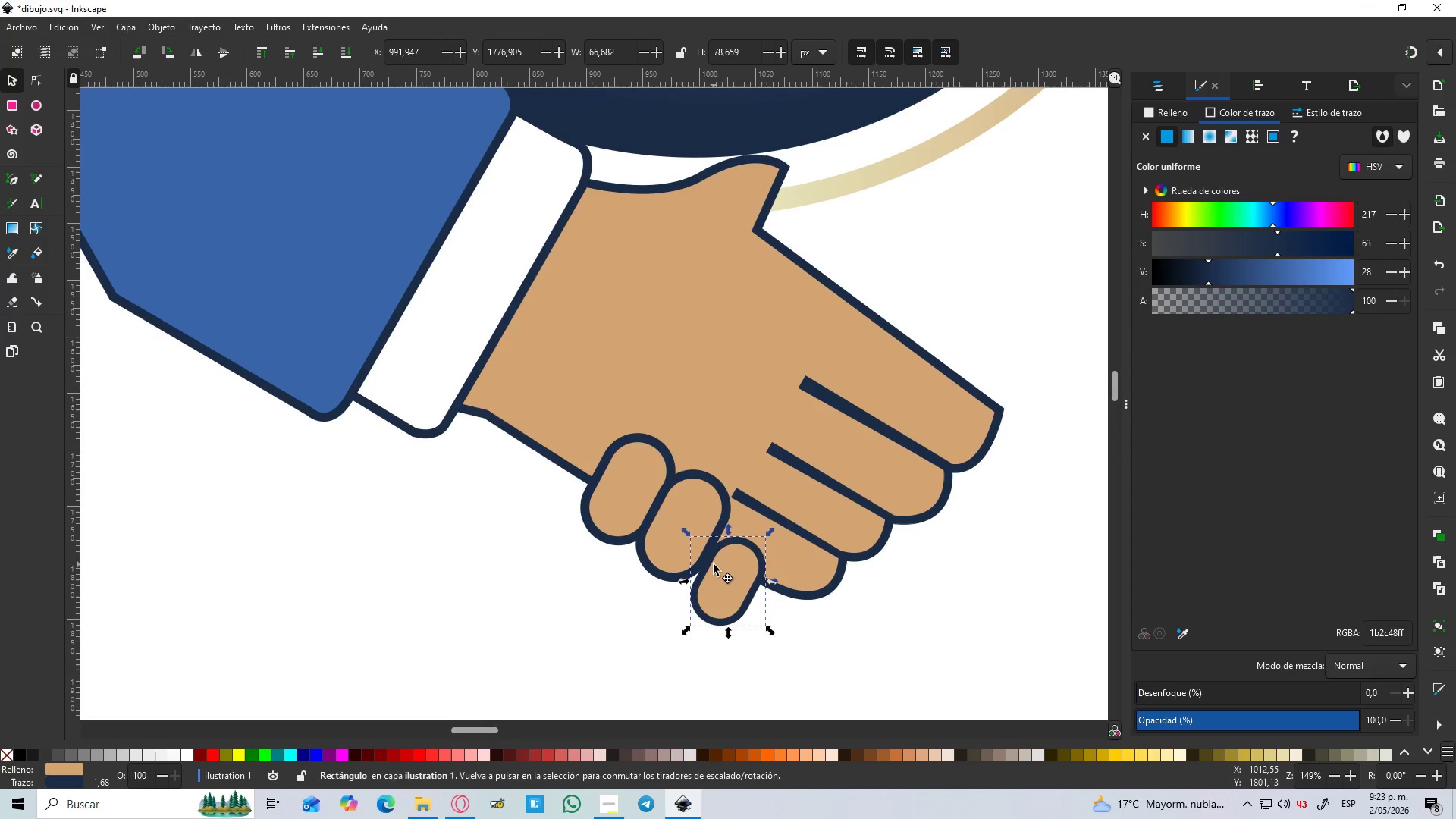 
key(Control+ControlLeft)
 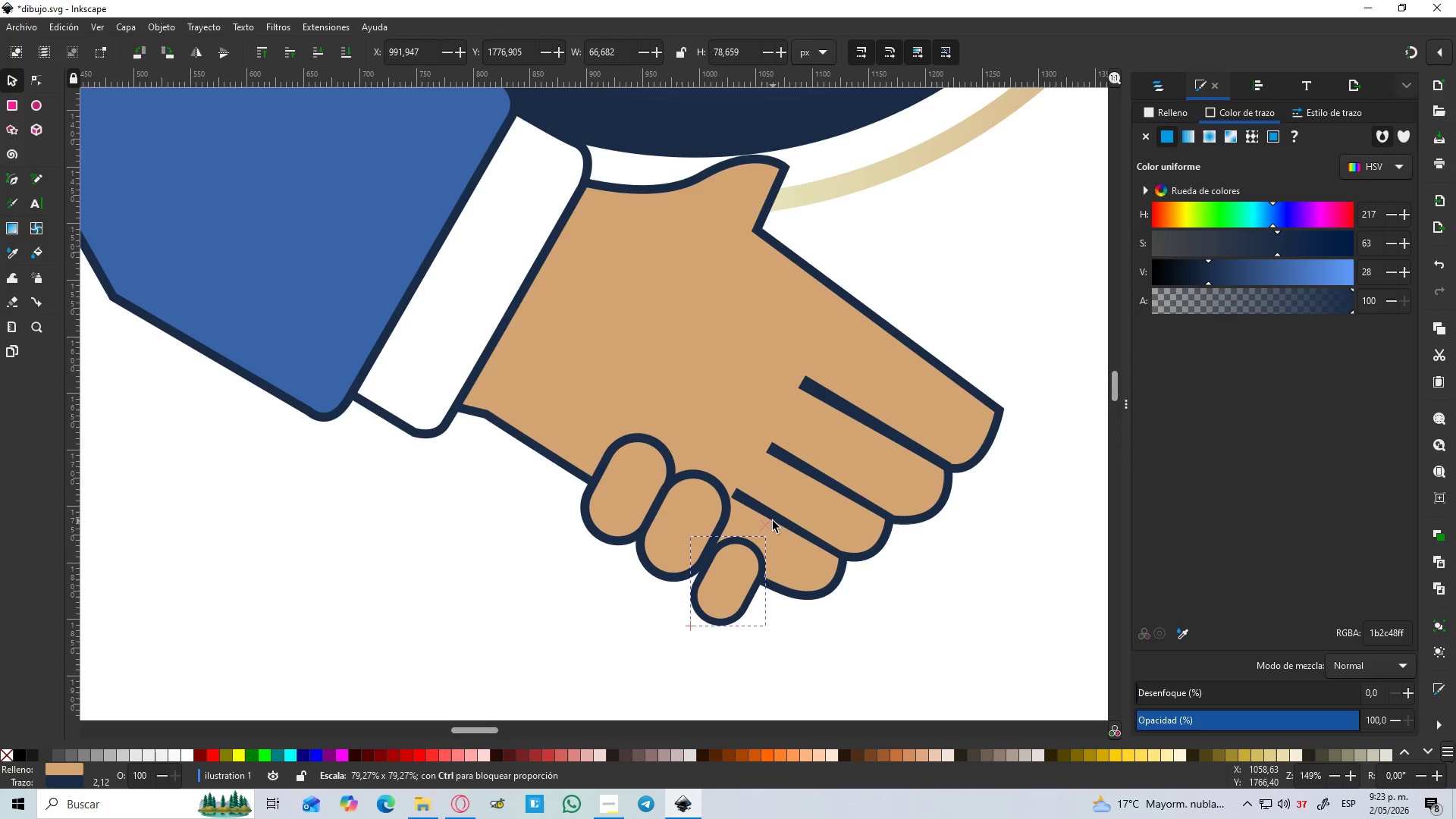 
key(Control+ControlLeft)
 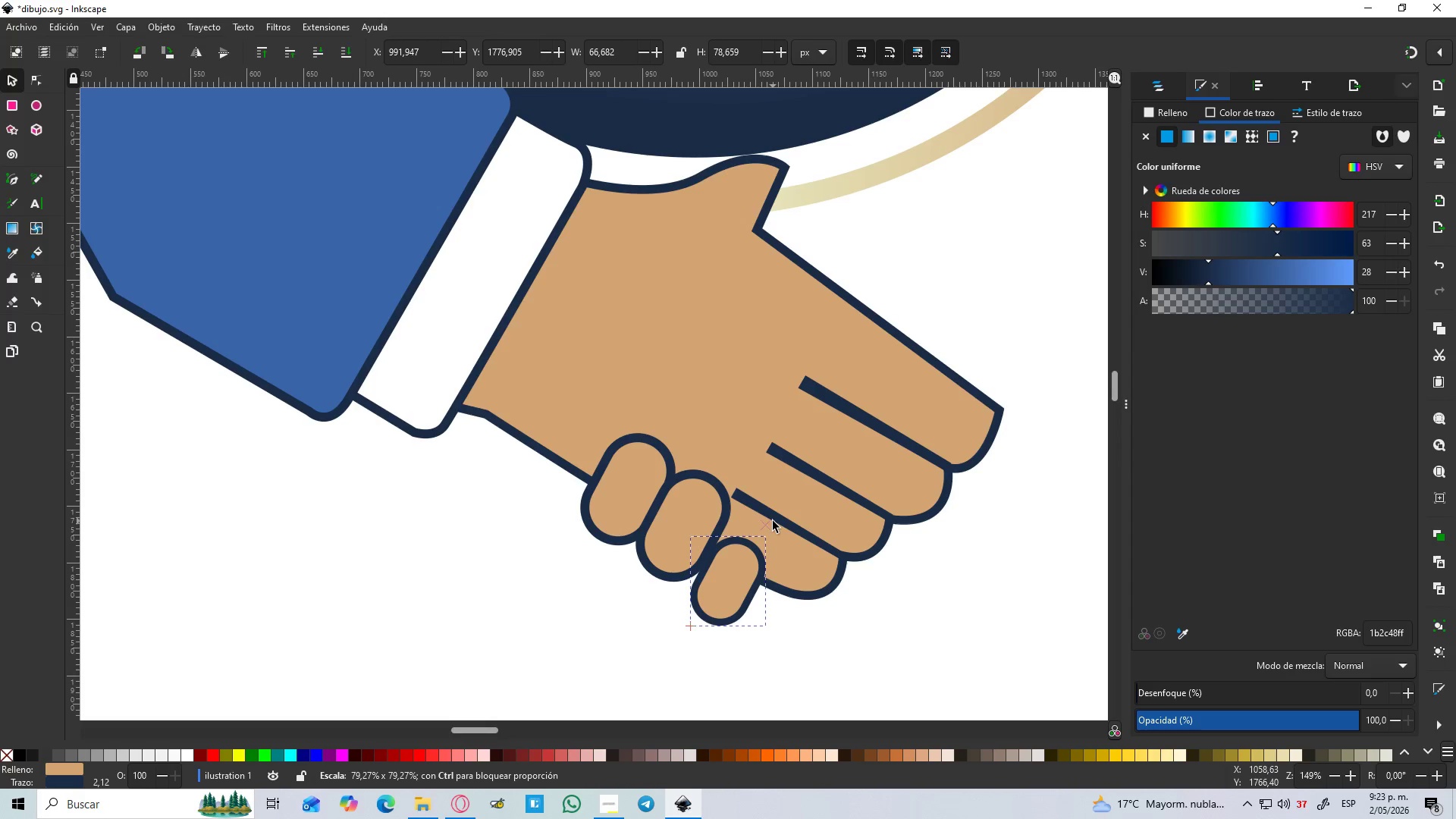 
key(Control+ControlLeft)
 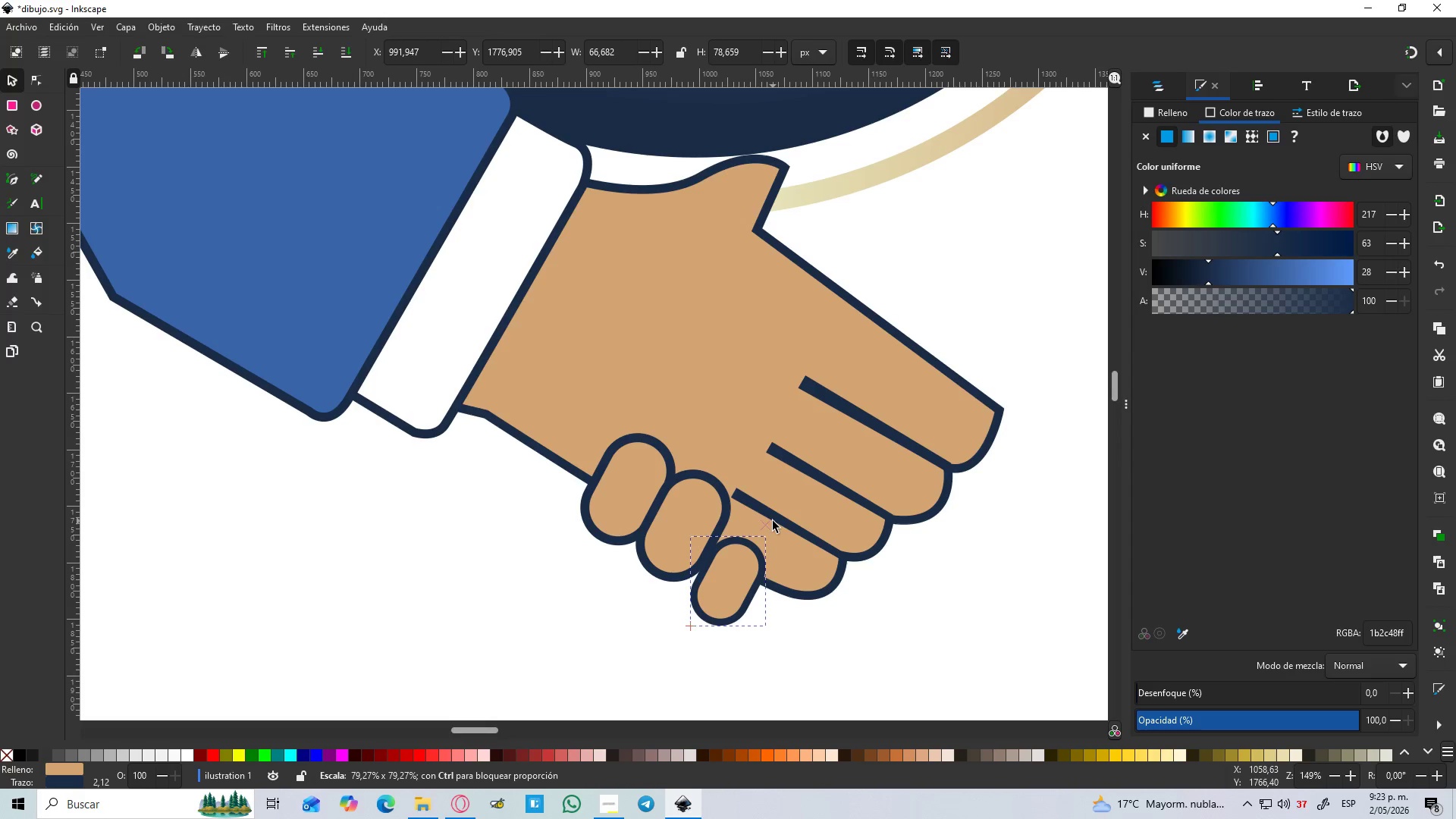 
key(Control+ControlLeft)
 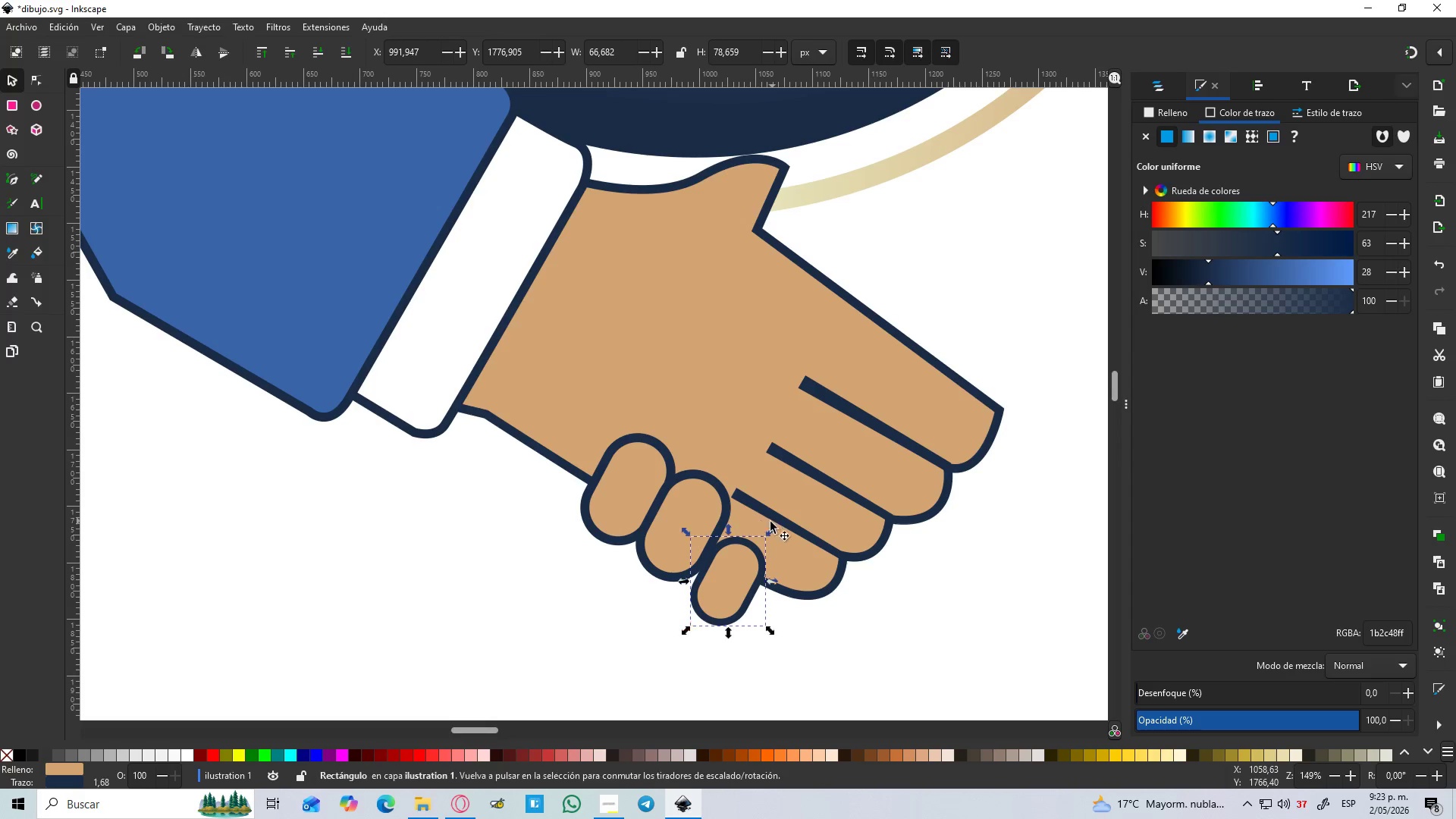 
key(Control+ControlLeft)
 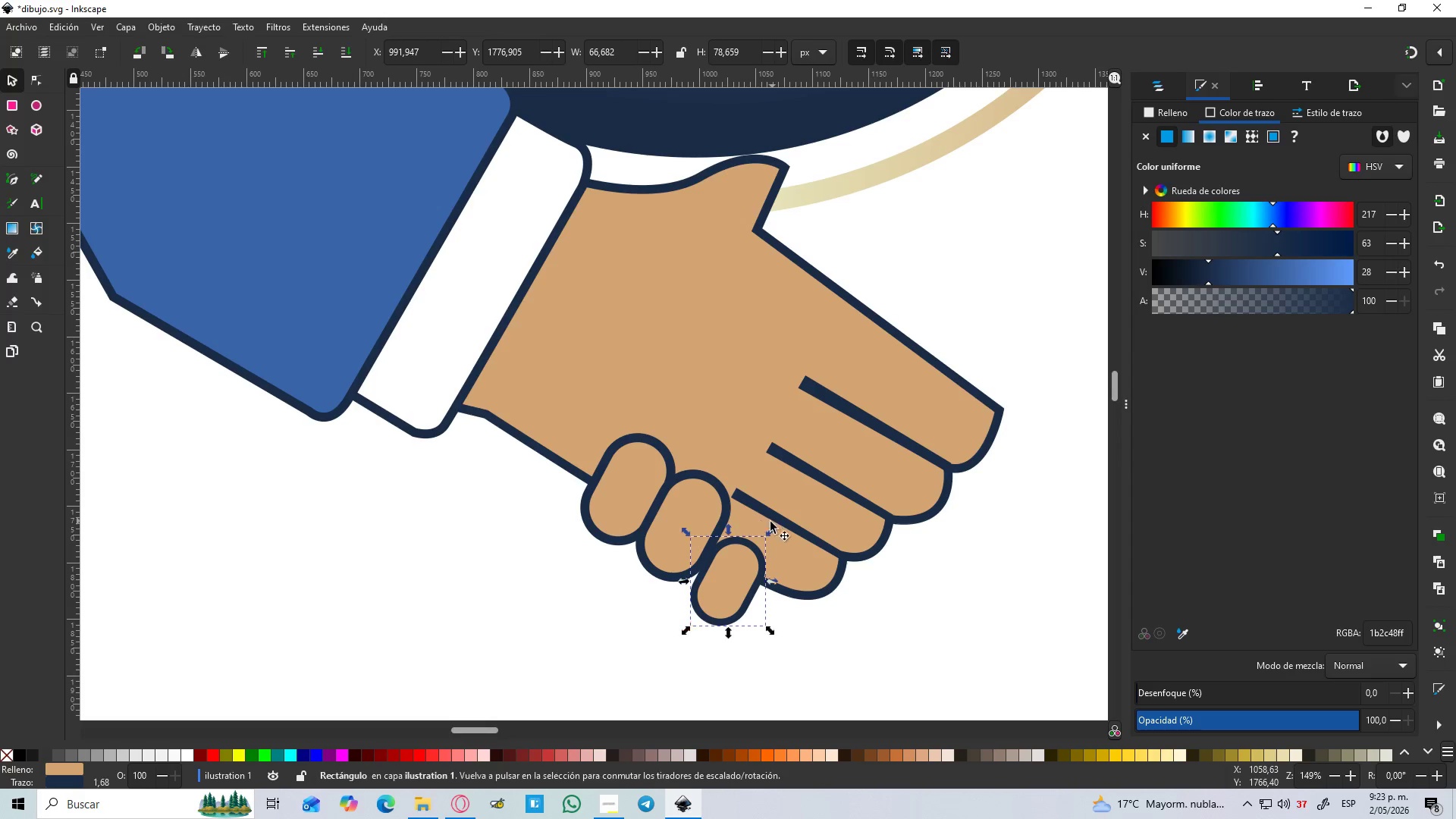 
key(Control+ControlLeft)
 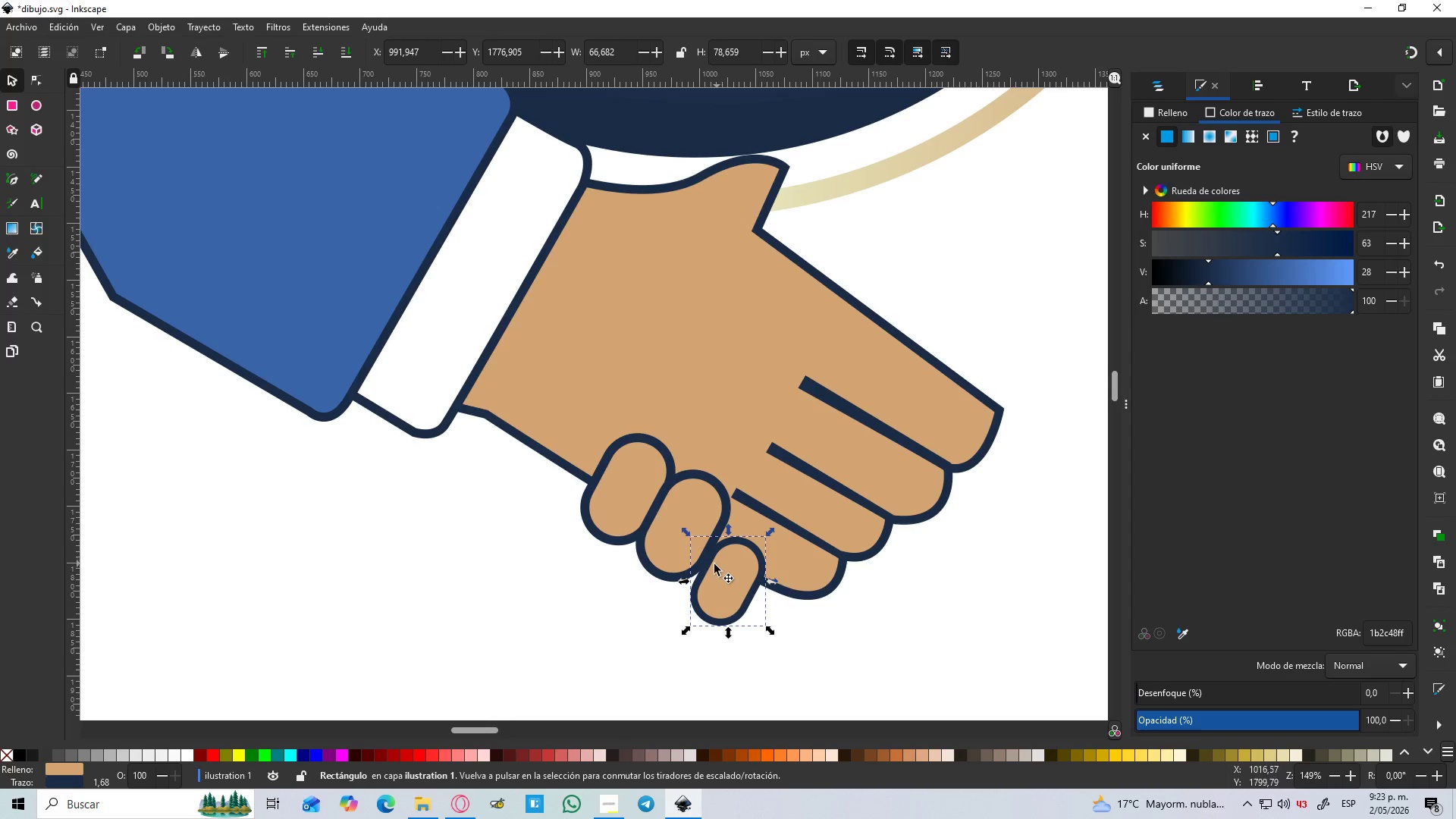 
left_click_drag(start_coordinate=[714, 564], to_coordinate=[719, 536])
 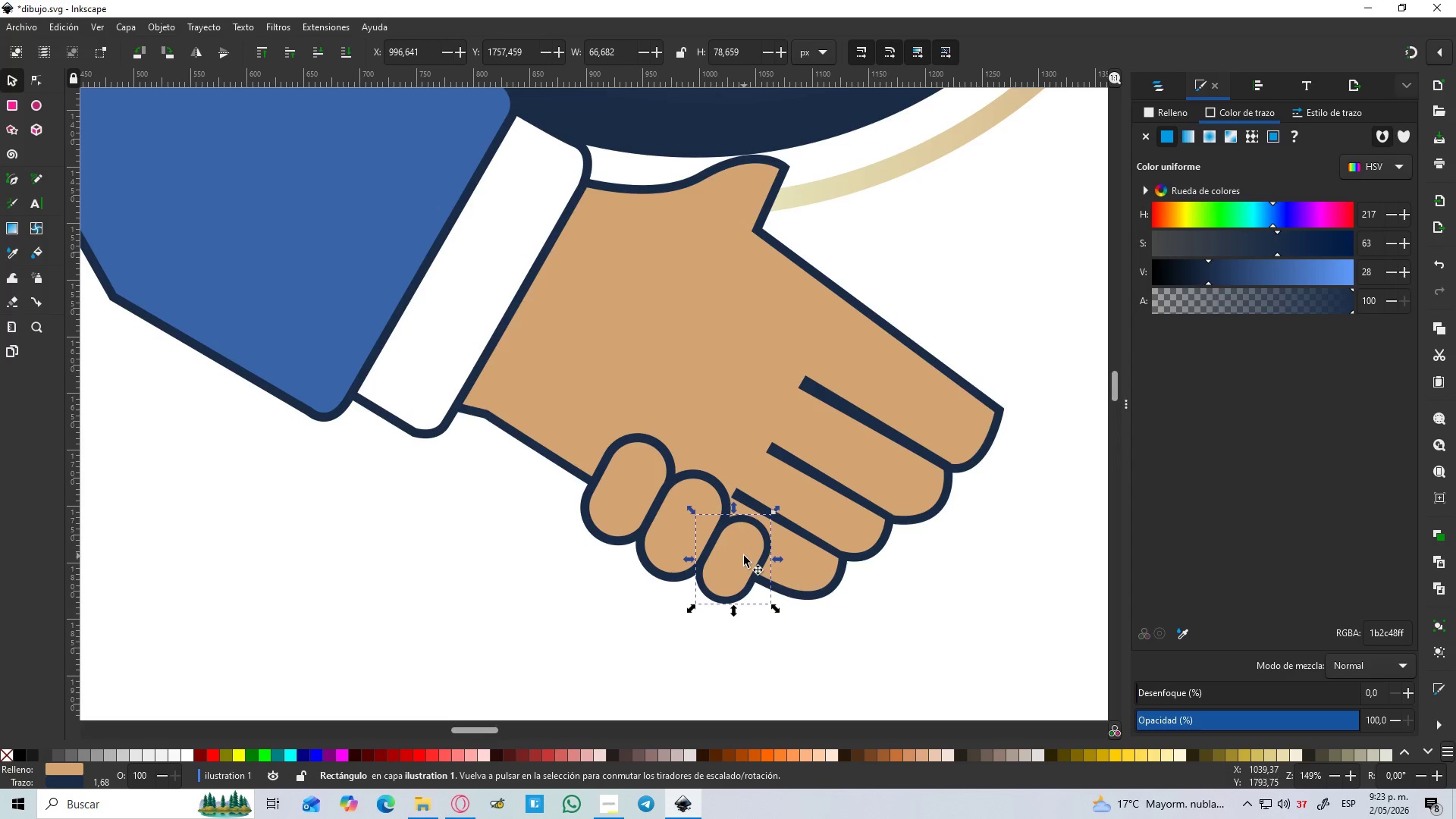 
key(Control+D)
 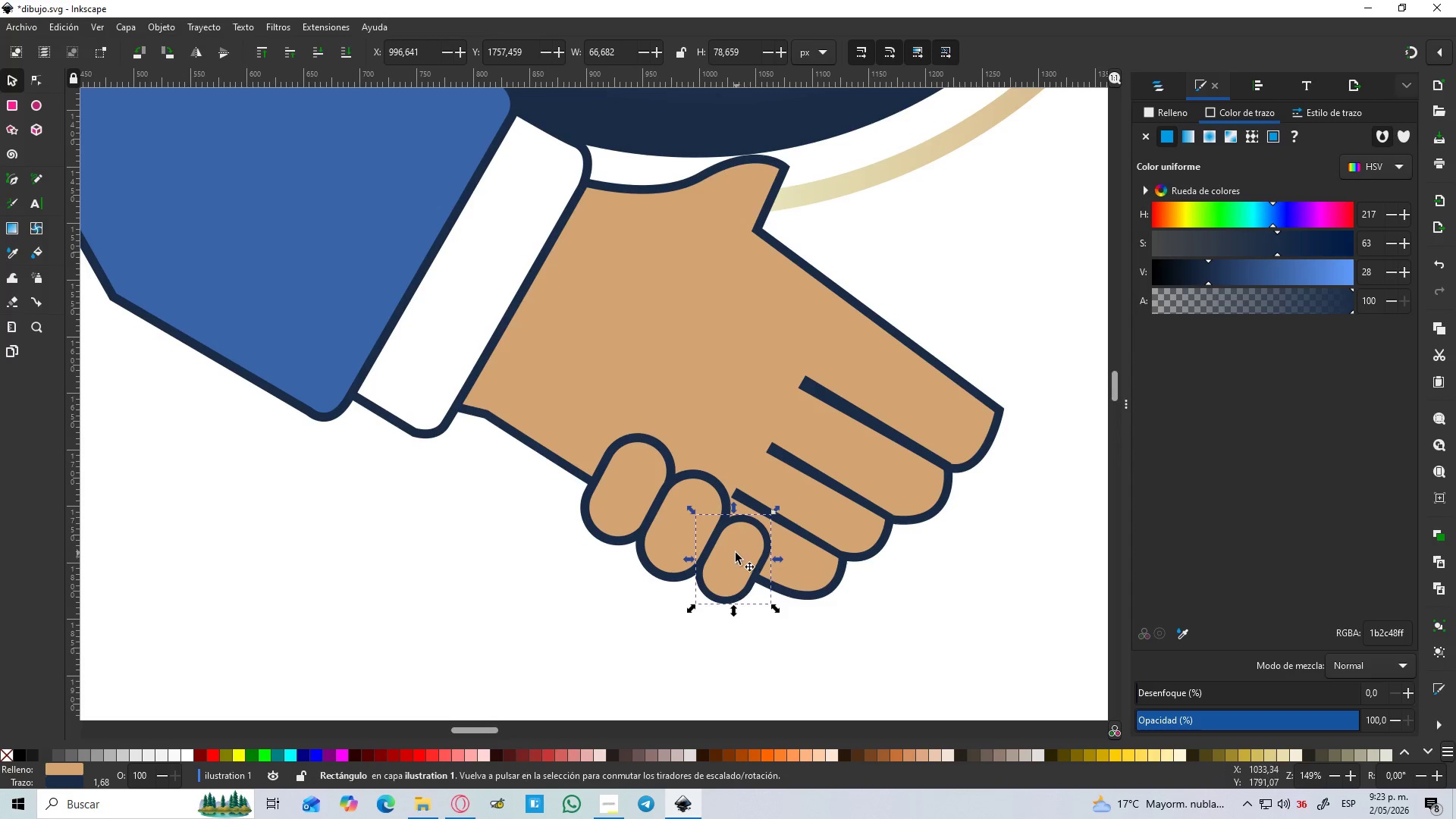 
left_click_drag(start_coordinate=[735, 553], to_coordinate=[569, 456])
 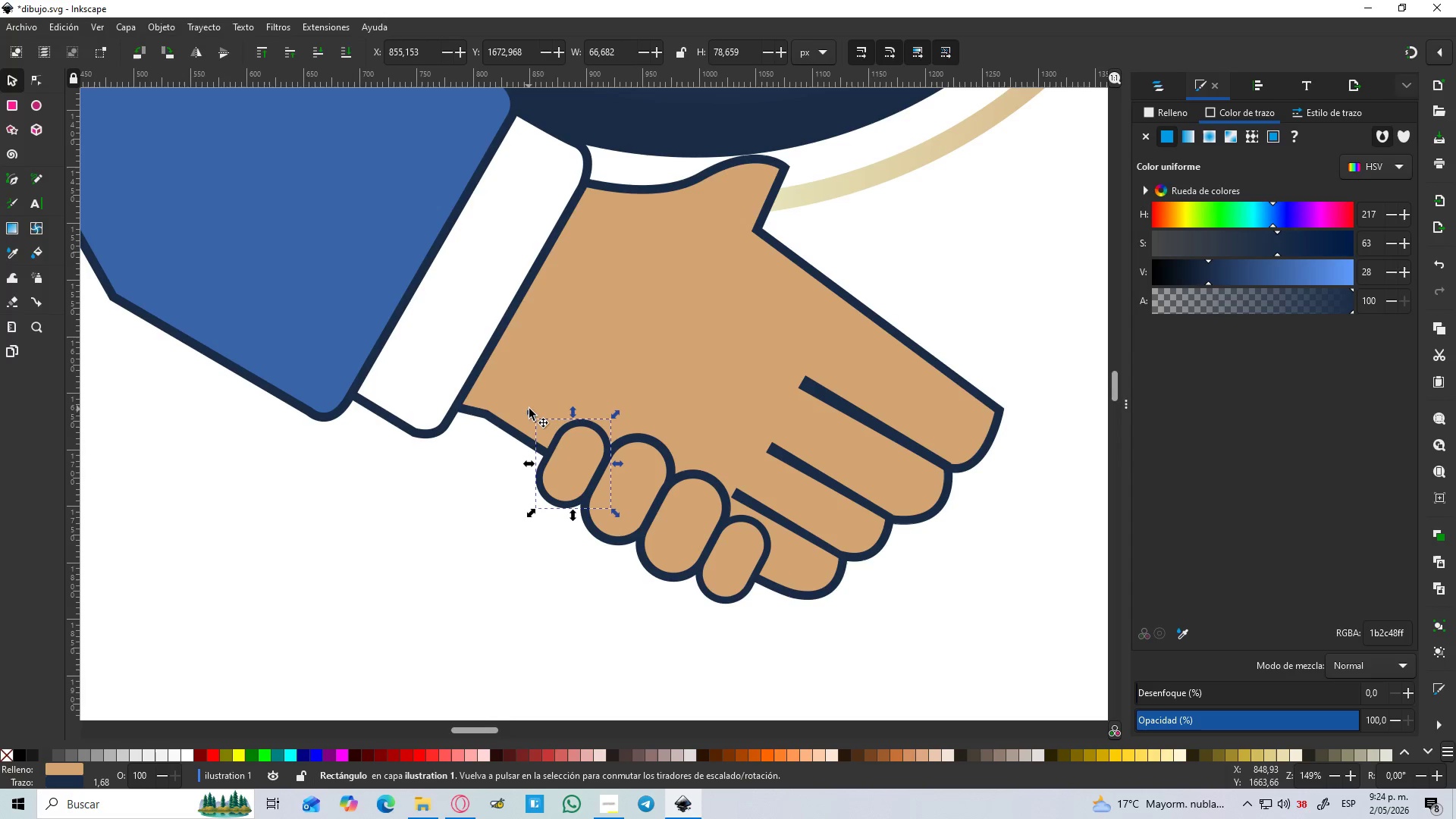 
left_click_drag(start_coordinate=[530, 410], to_coordinate=[522, 390])
 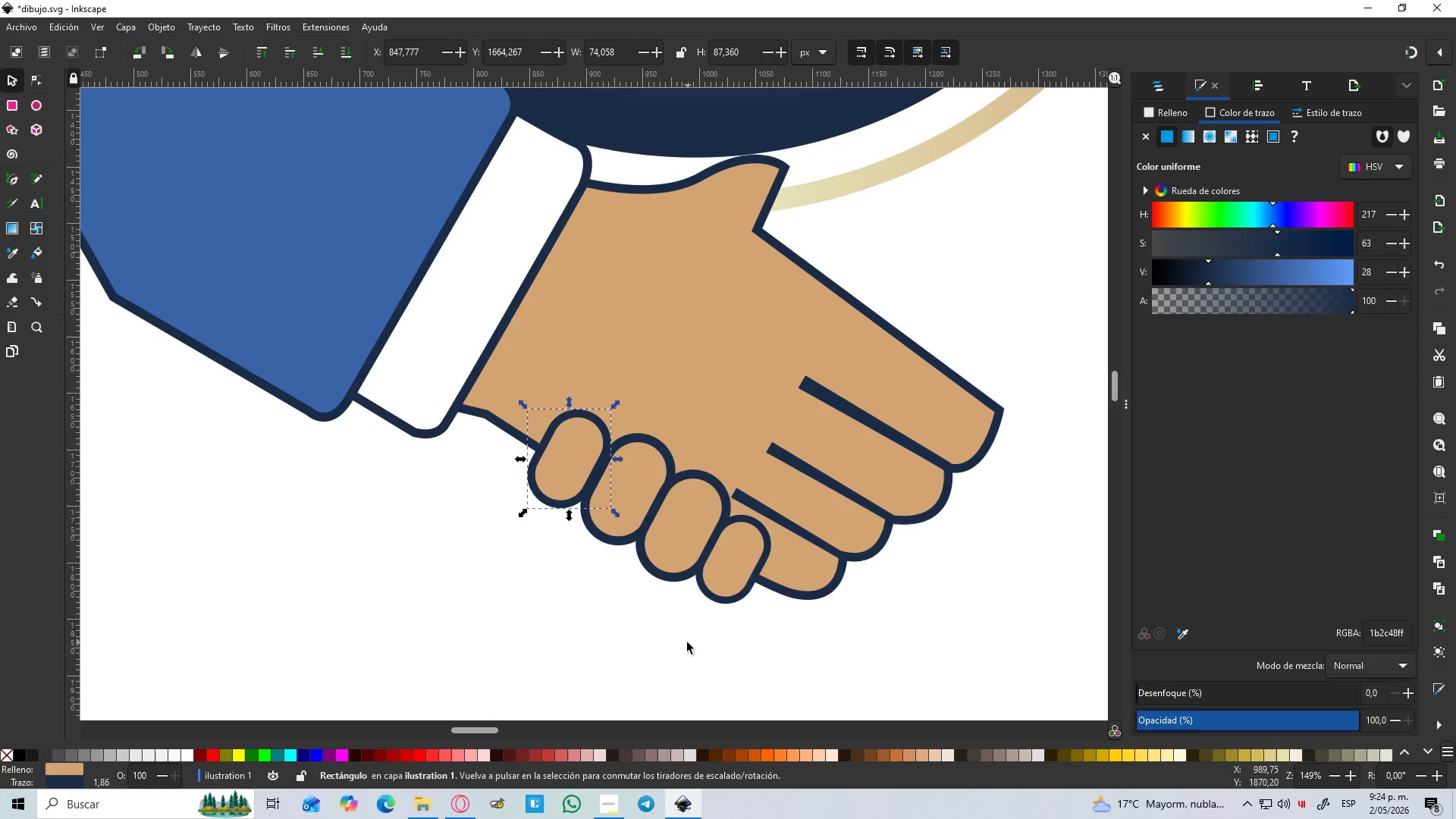 
hold_key(key=ShiftLeft, duration=0.73)
 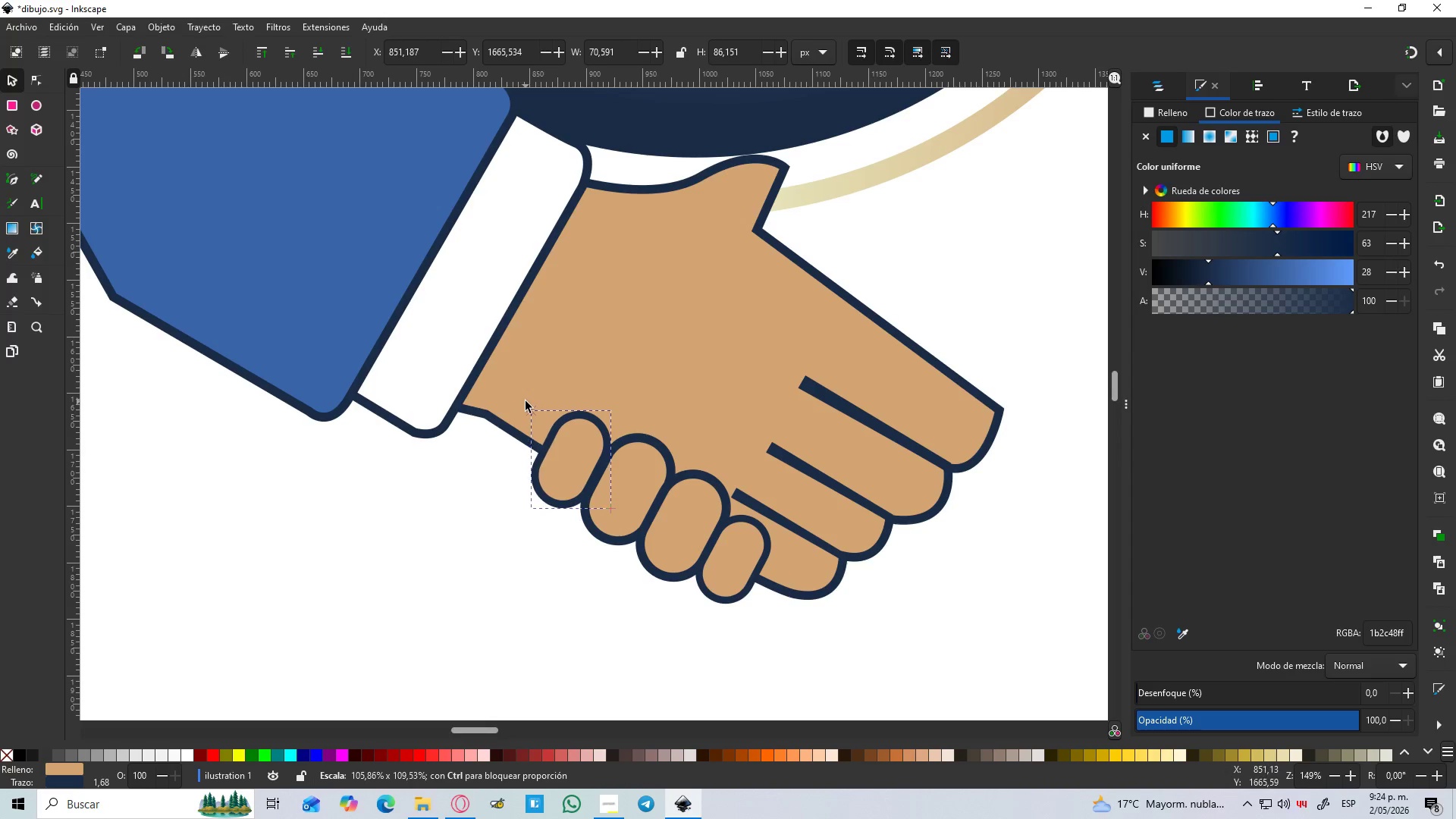 
hold_key(key=ControlLeft, duration=1.52)
 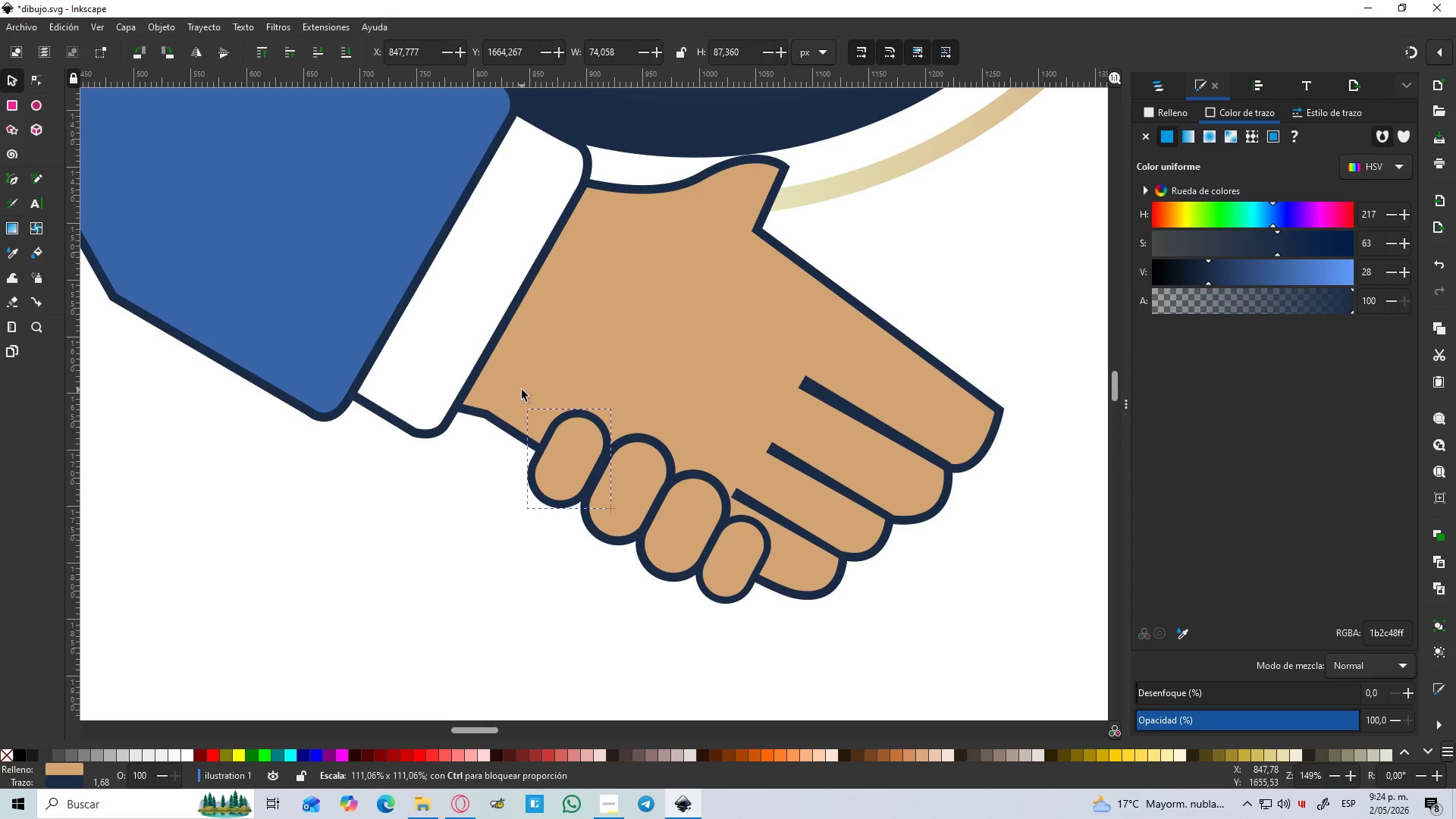 
hold_key(key=ControlLeft, duration=0.91)
 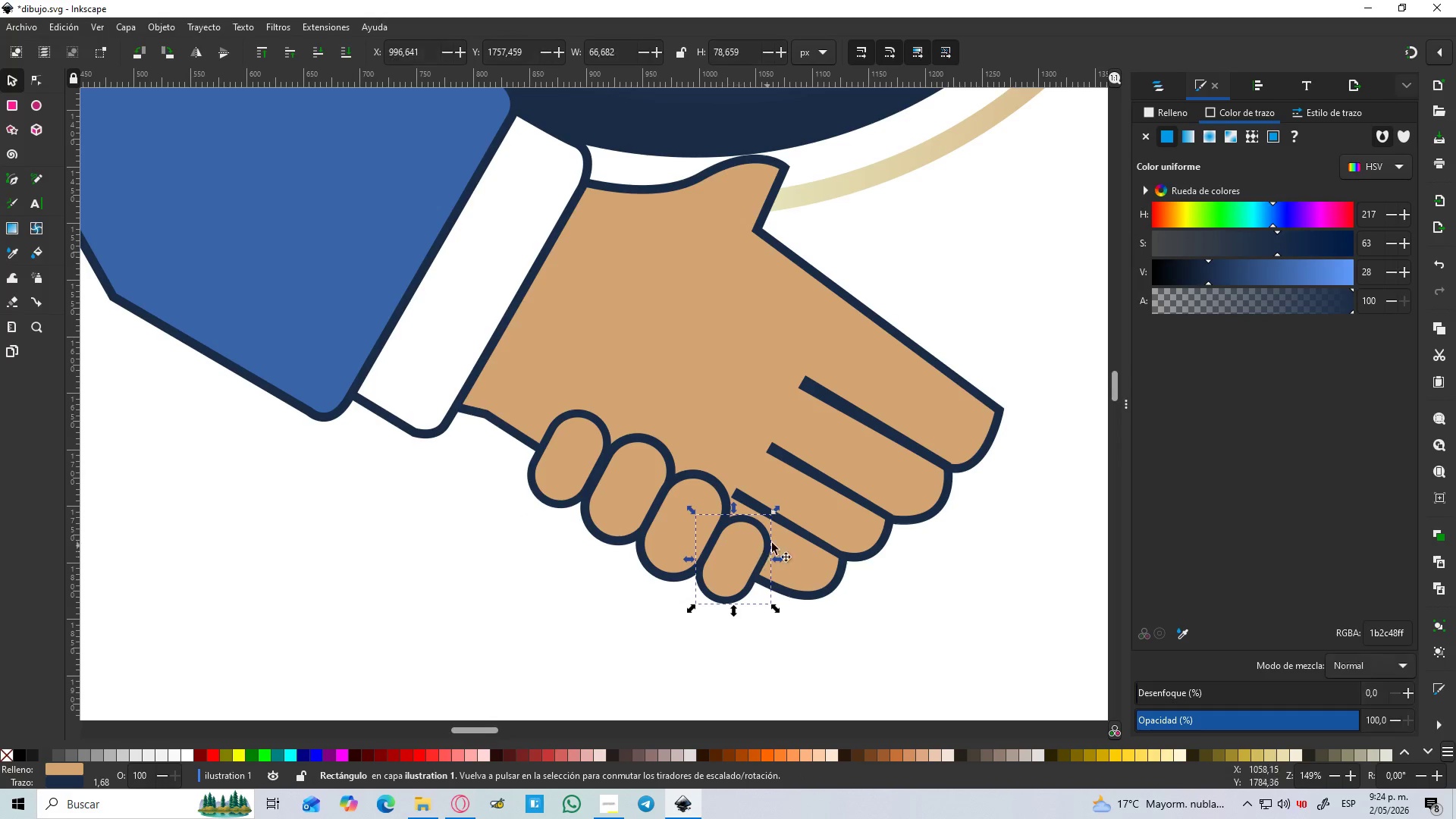 
hold_key(key=ControlLeft, duration=1.03)
left_click_drag(start_coordinate=[776, 512], to_coordinate=[767, 512])
 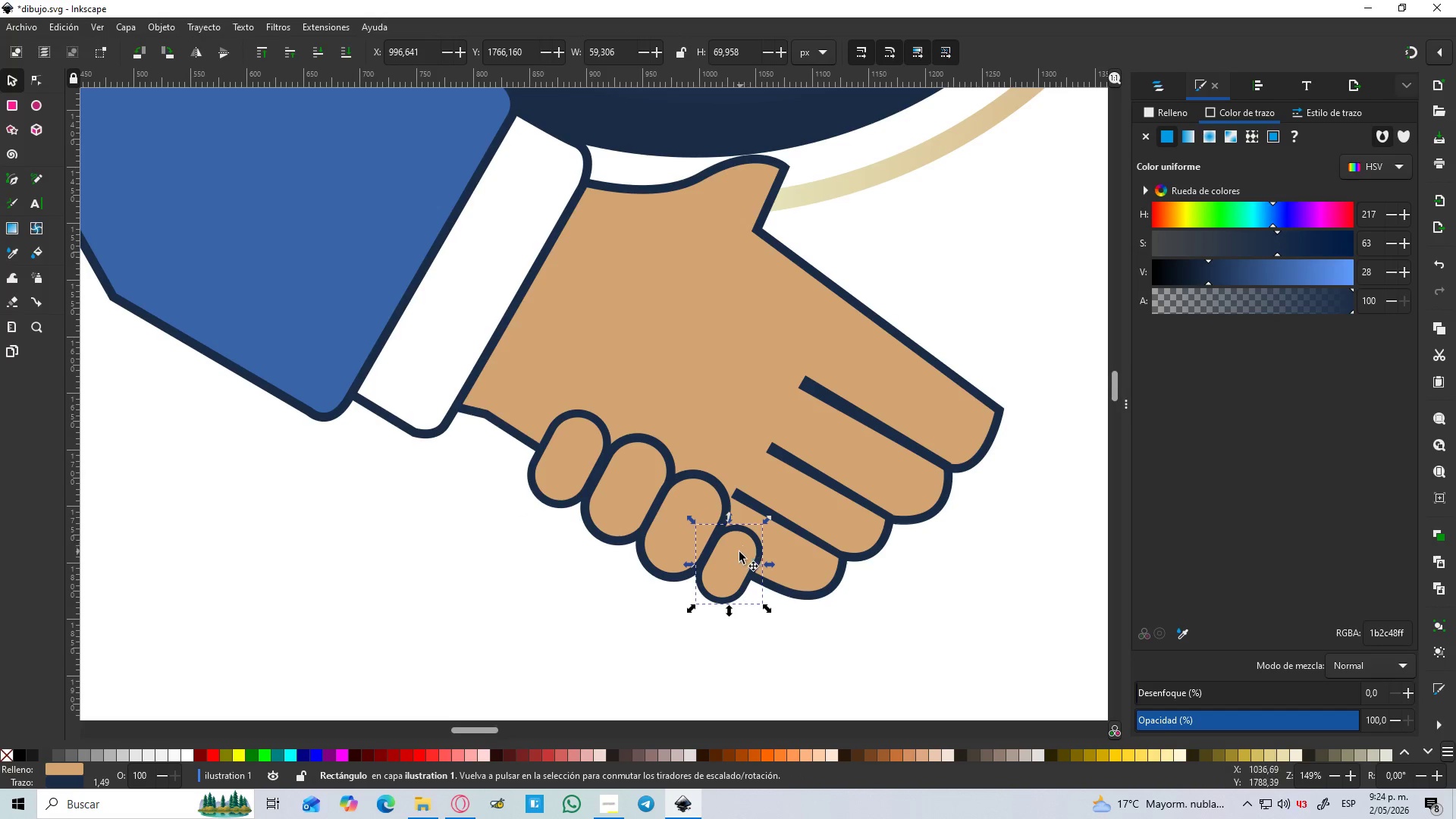 
left_click_drag(start_coordinate=[735, 554], to_coordinate=[736, 544])
 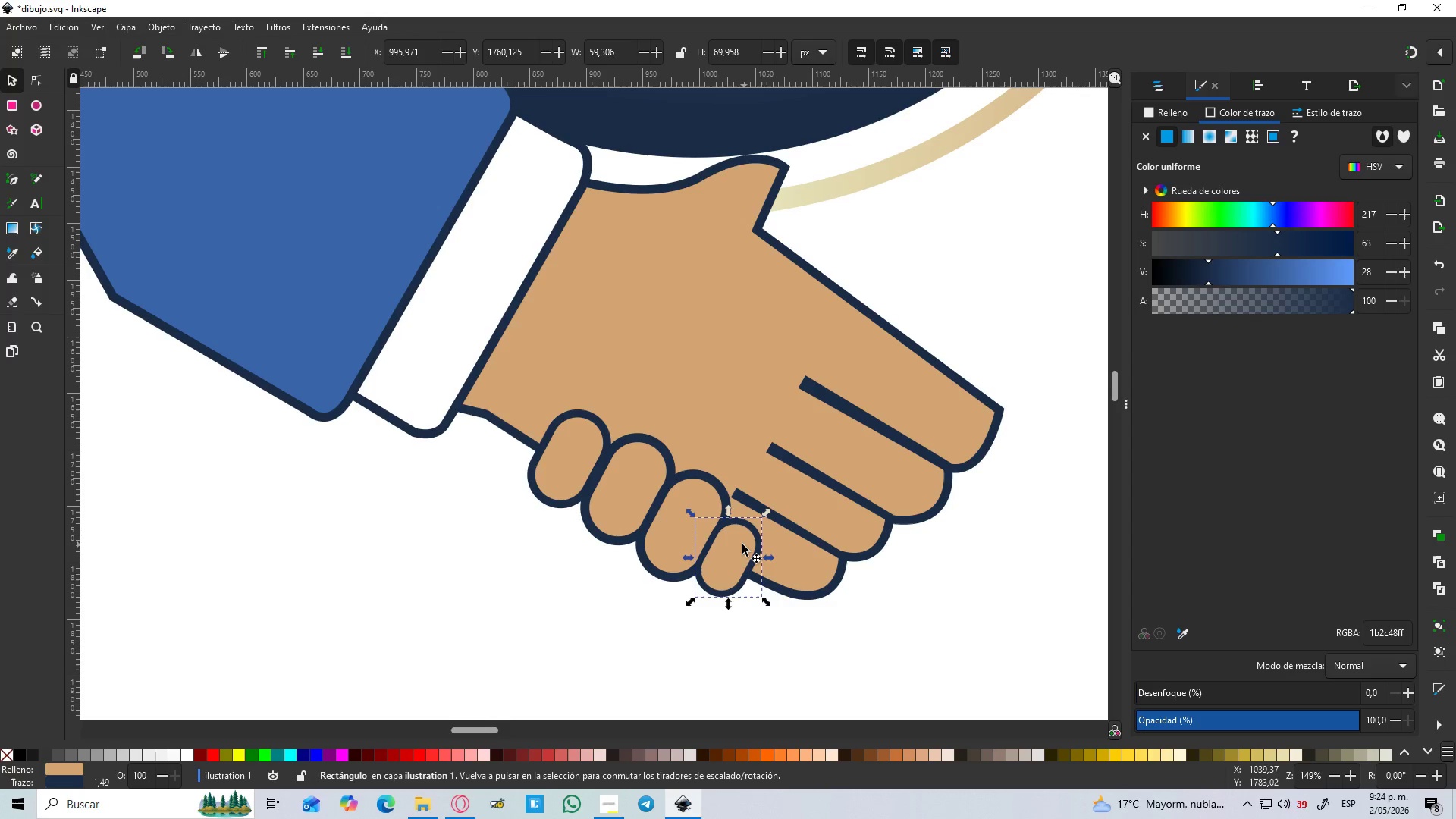 
left_click_drag(start_coordinate=[742, 545], to_coordinate=[745, 546])
 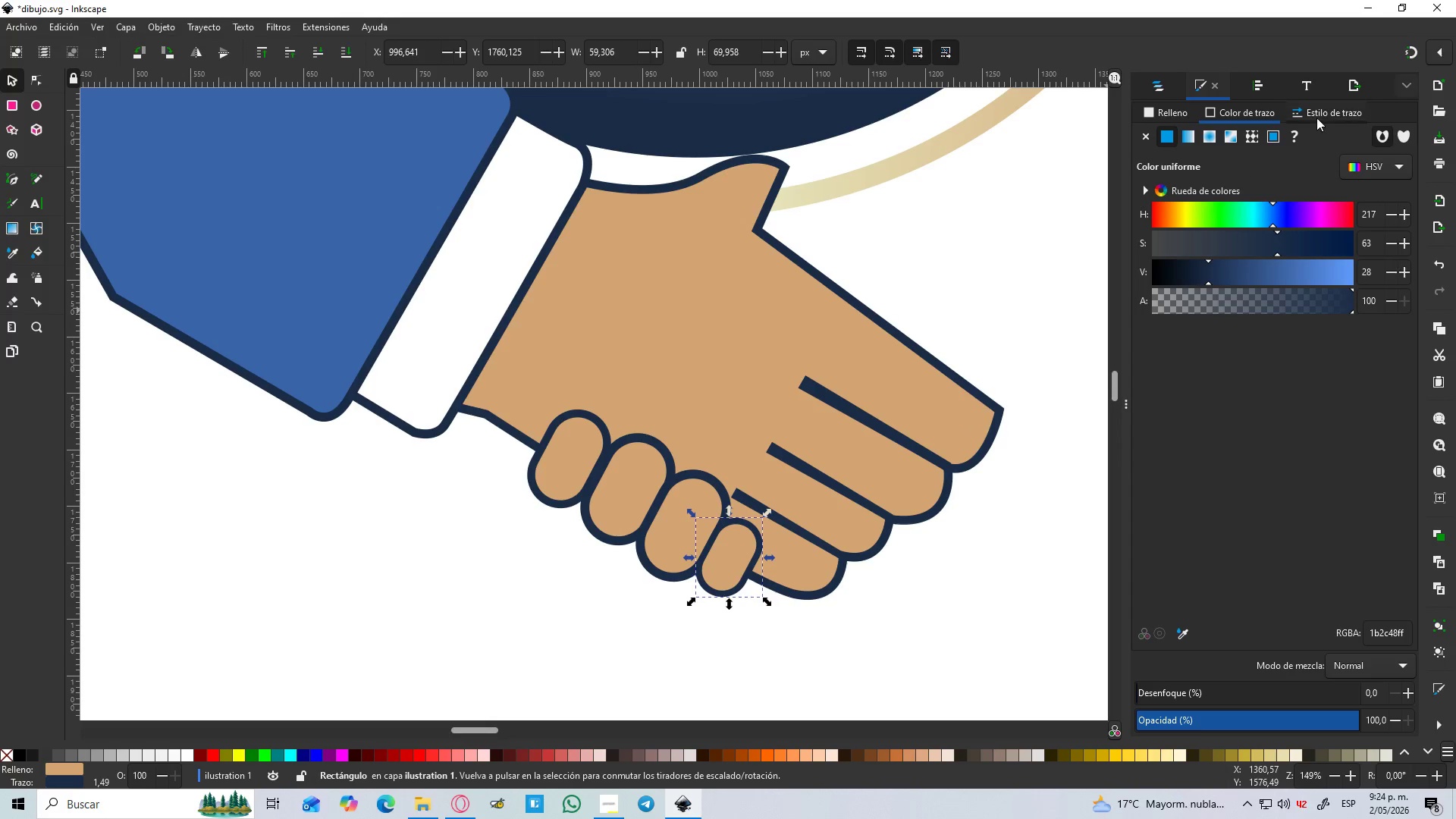 
left_click([1326, 111])
 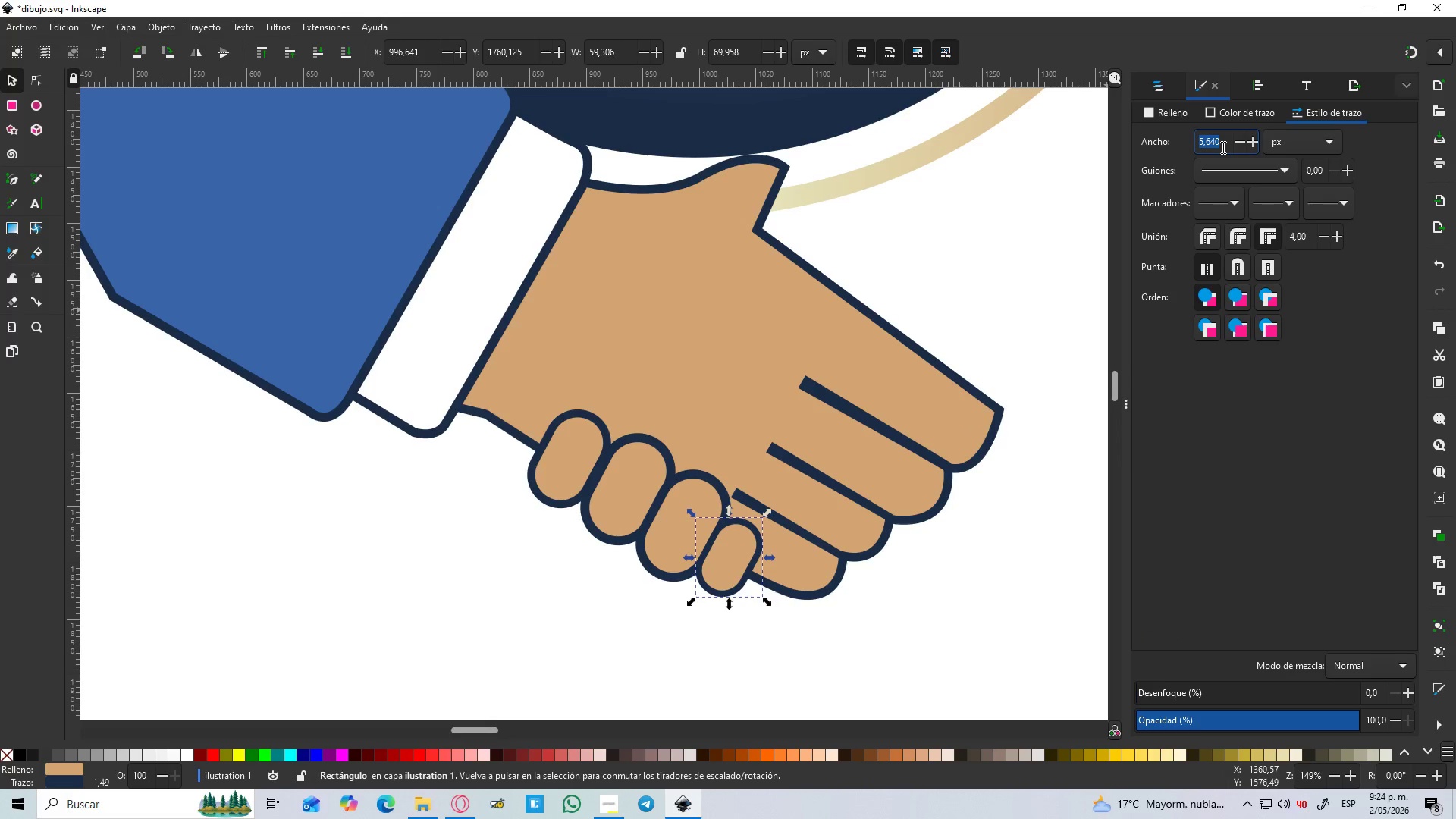 
key(Numpad8)
 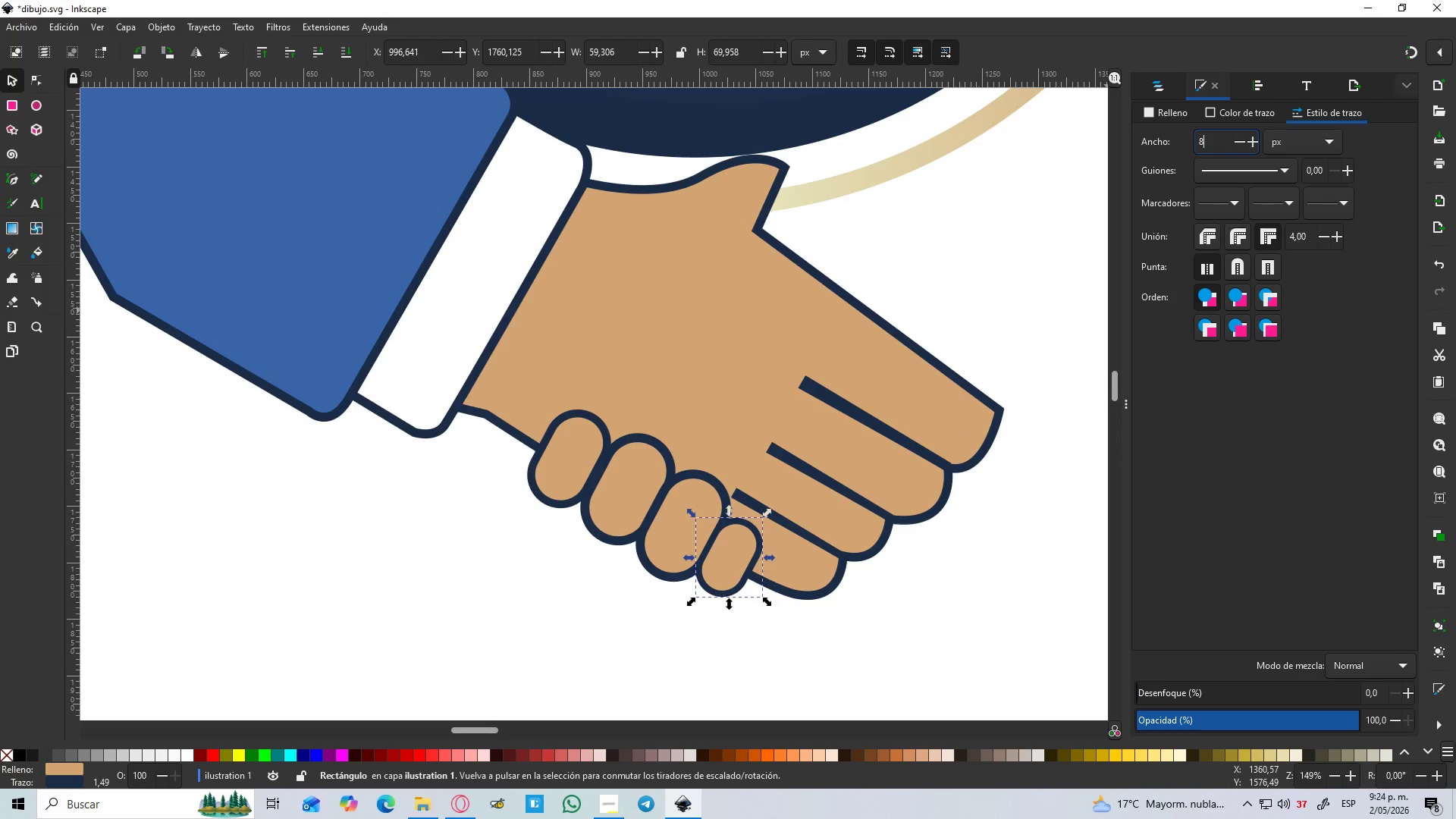 
key(Enter)
 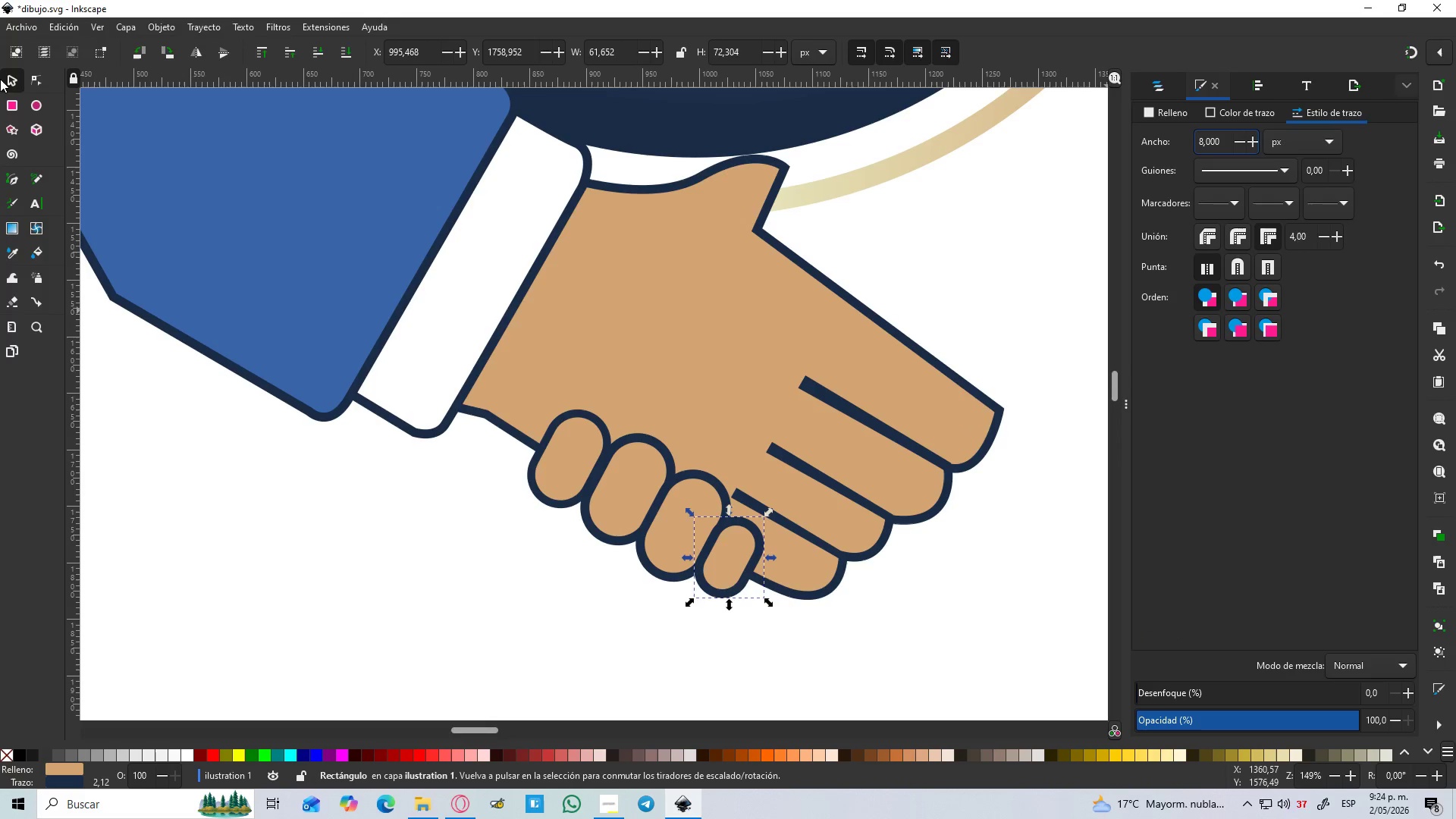 
double_click([245, 557])
 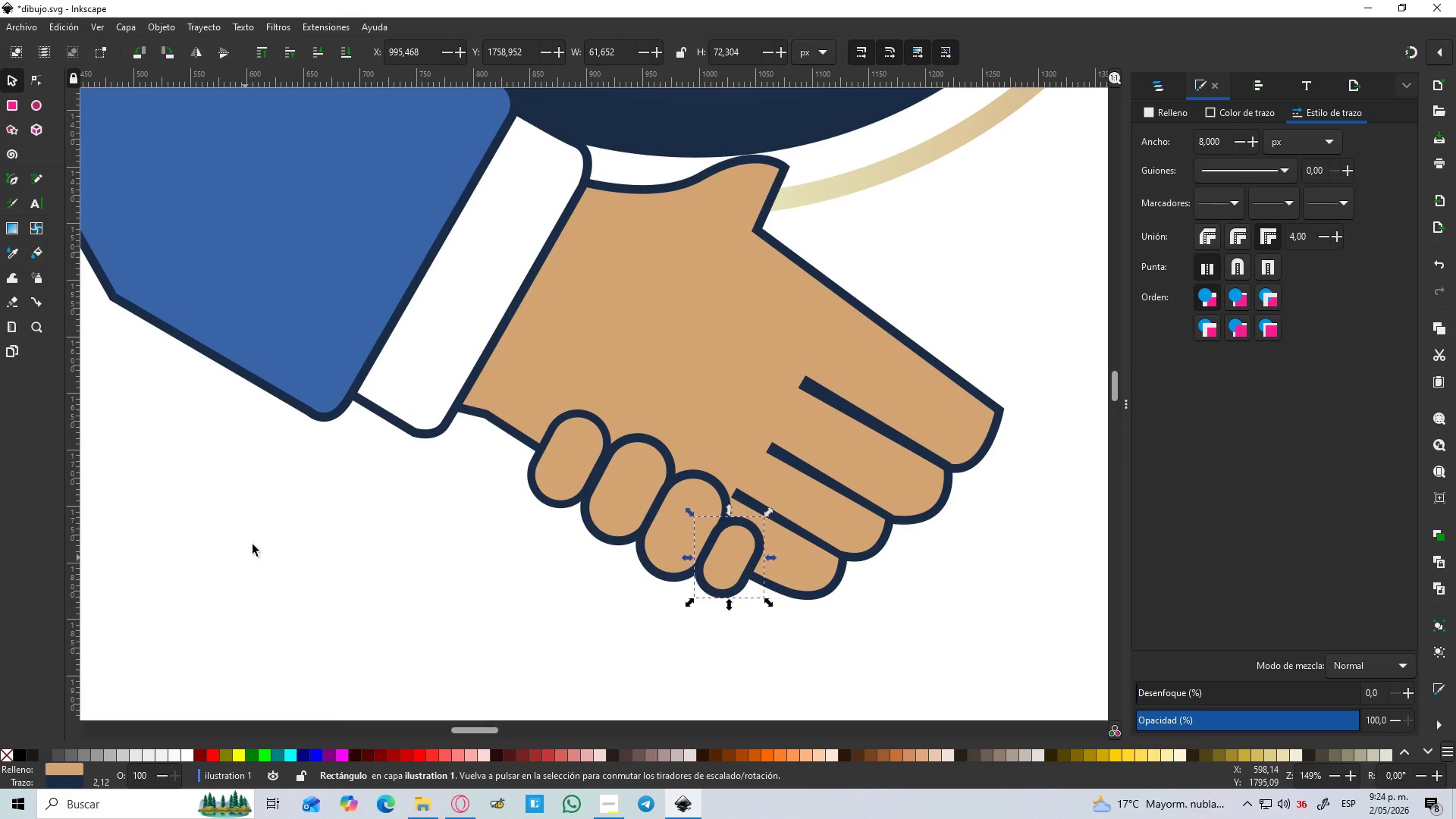 
hold_key(key=ControlLeft, duration=1.52)
scroll: coordinate [503, 532], scroll_direction: down, amount: 3.0
 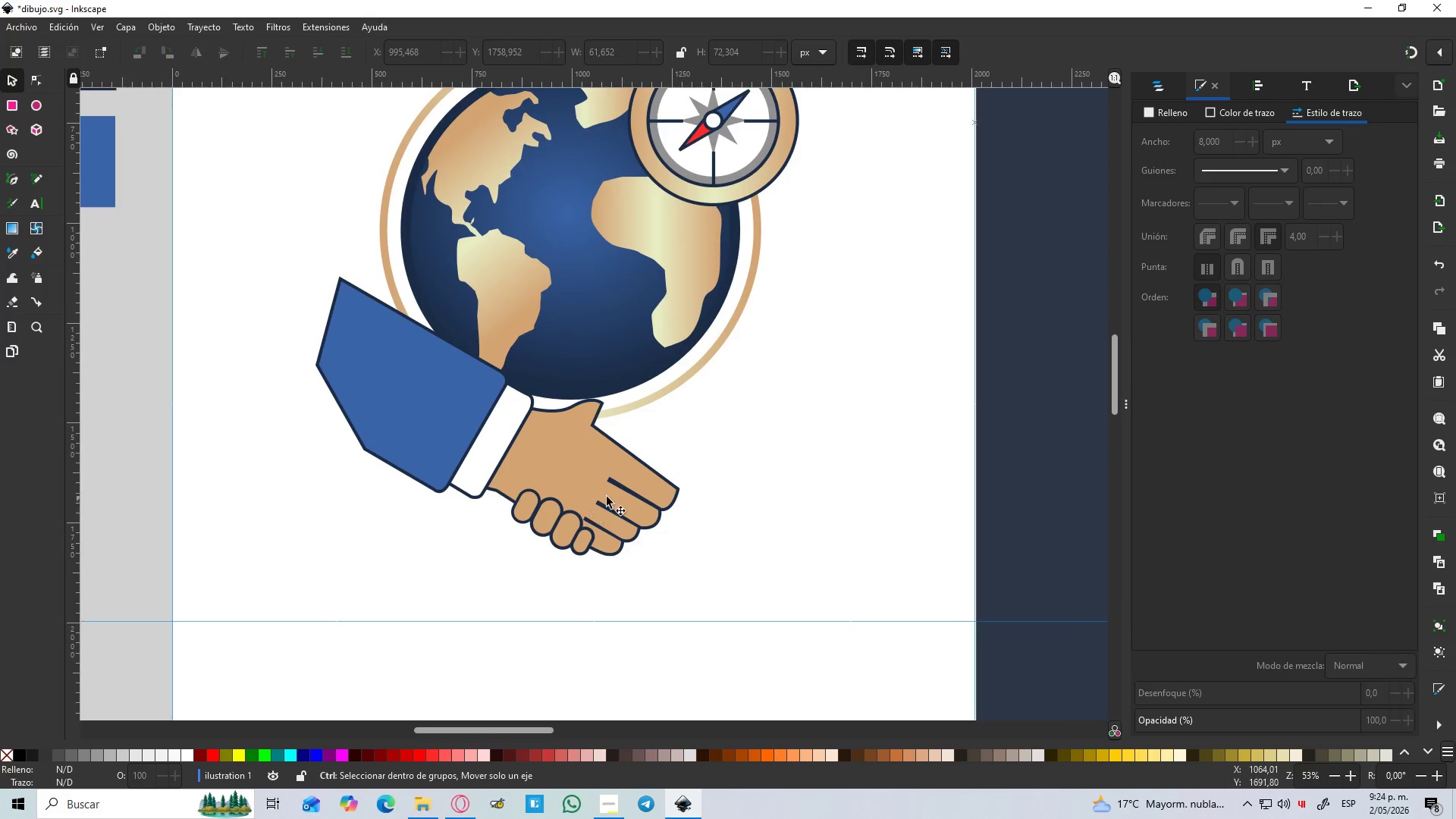 
hold_key(key=ControlLeft, duration=1.52)
 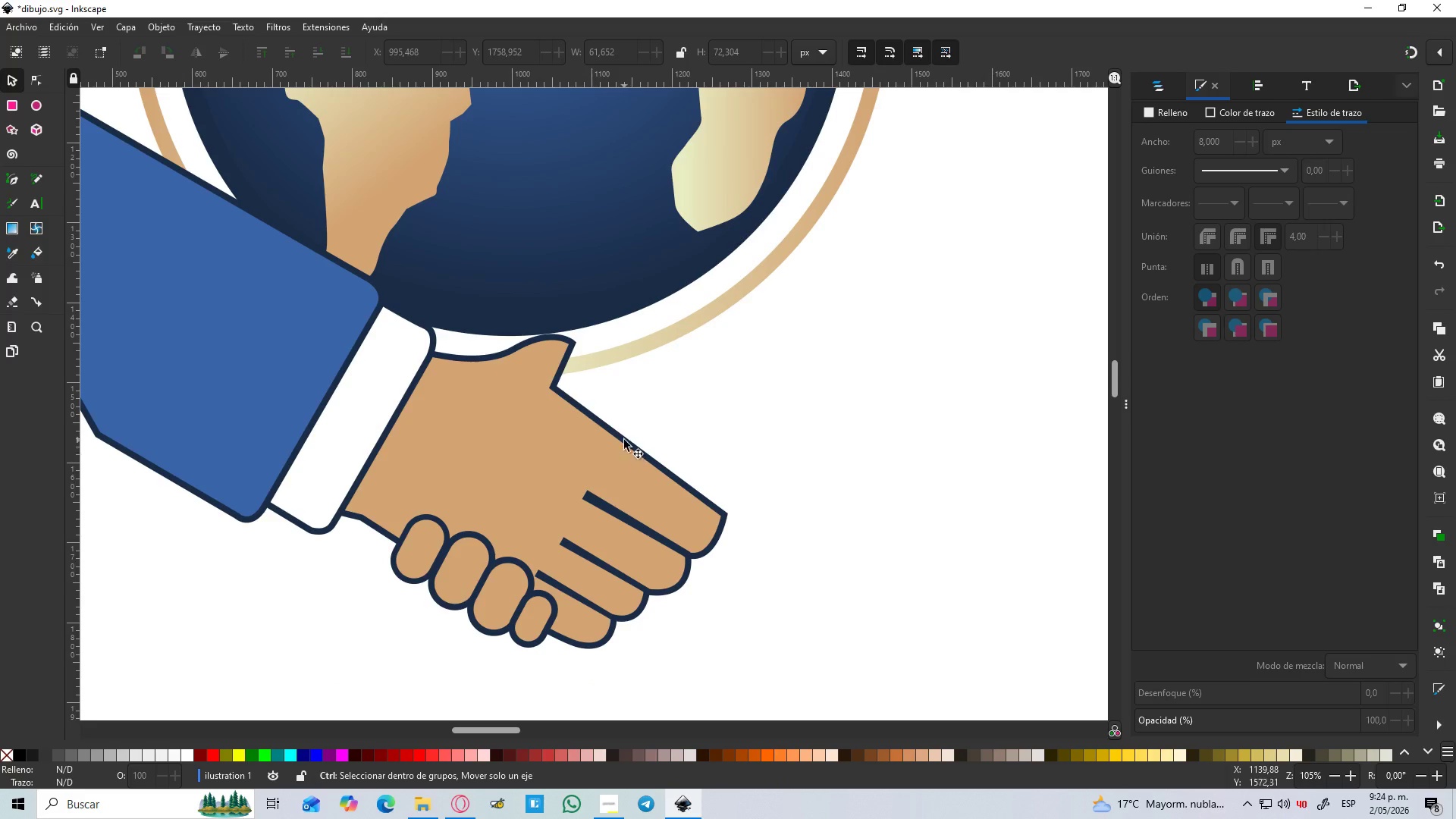 
scroll: coordinate [607, 496], scroll_direction: up, amount: 3.0
 